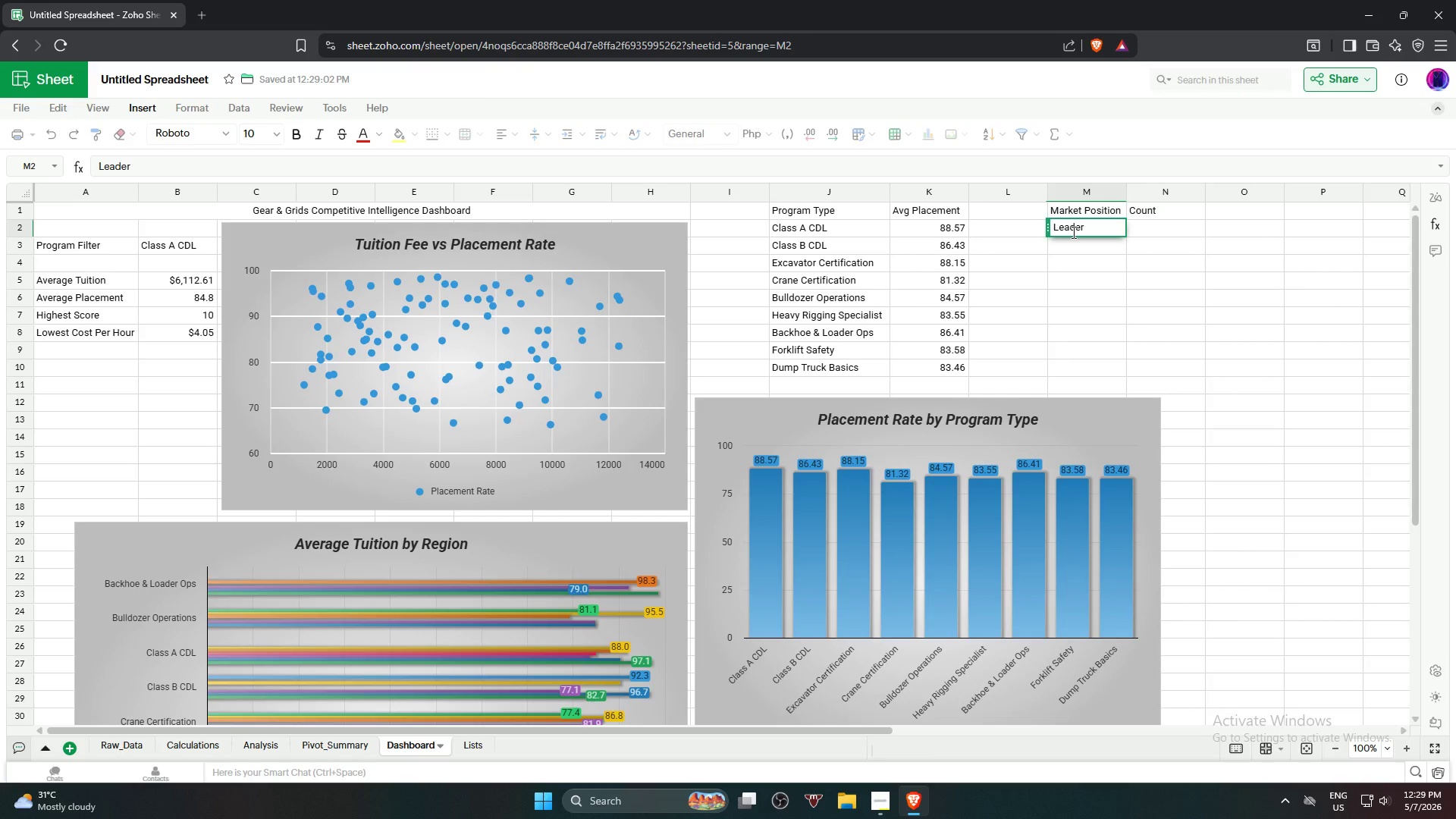 
key(ArrowDown)
 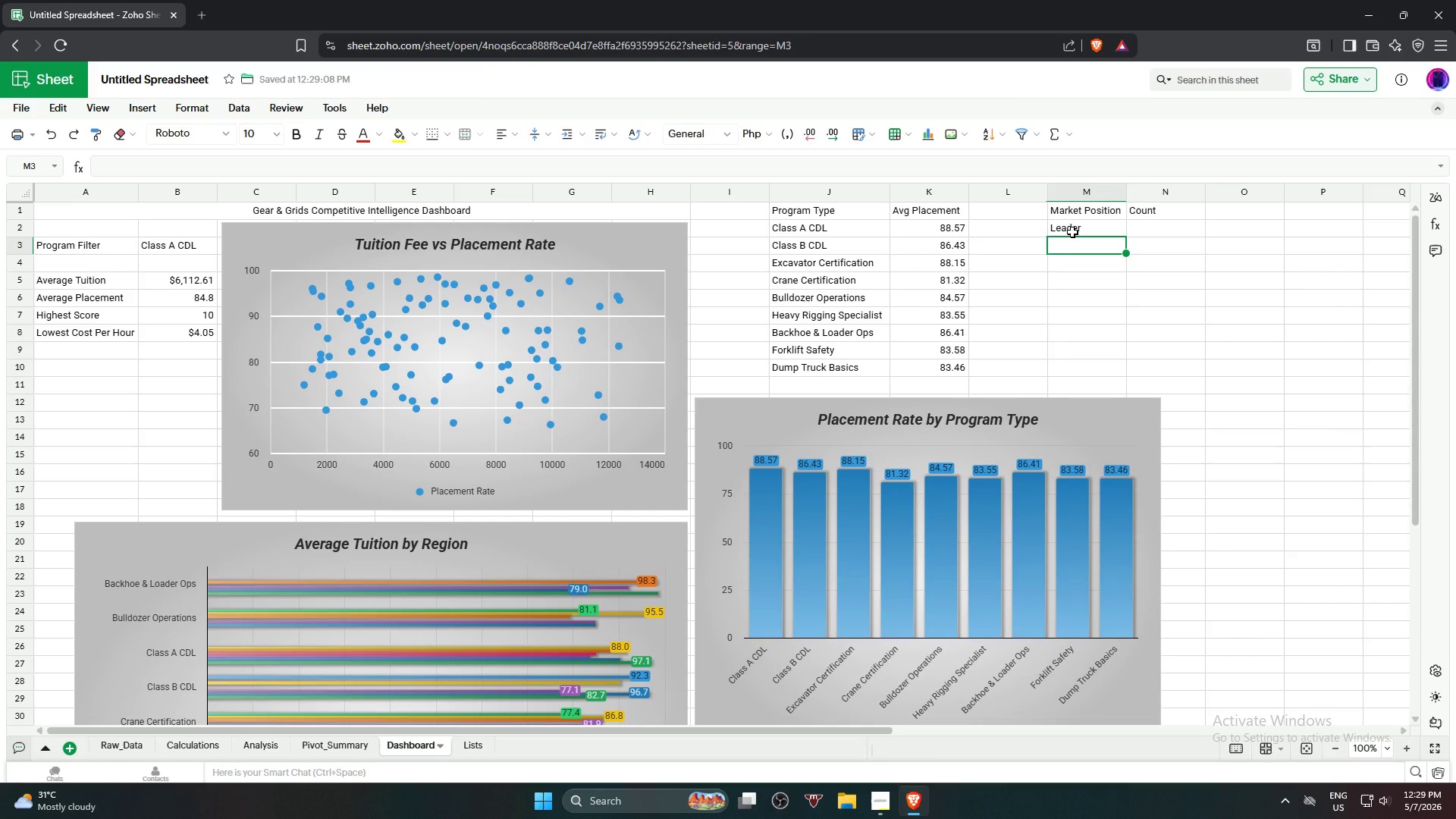 
type(Comp)
key(Backspace)
type(petitive)
 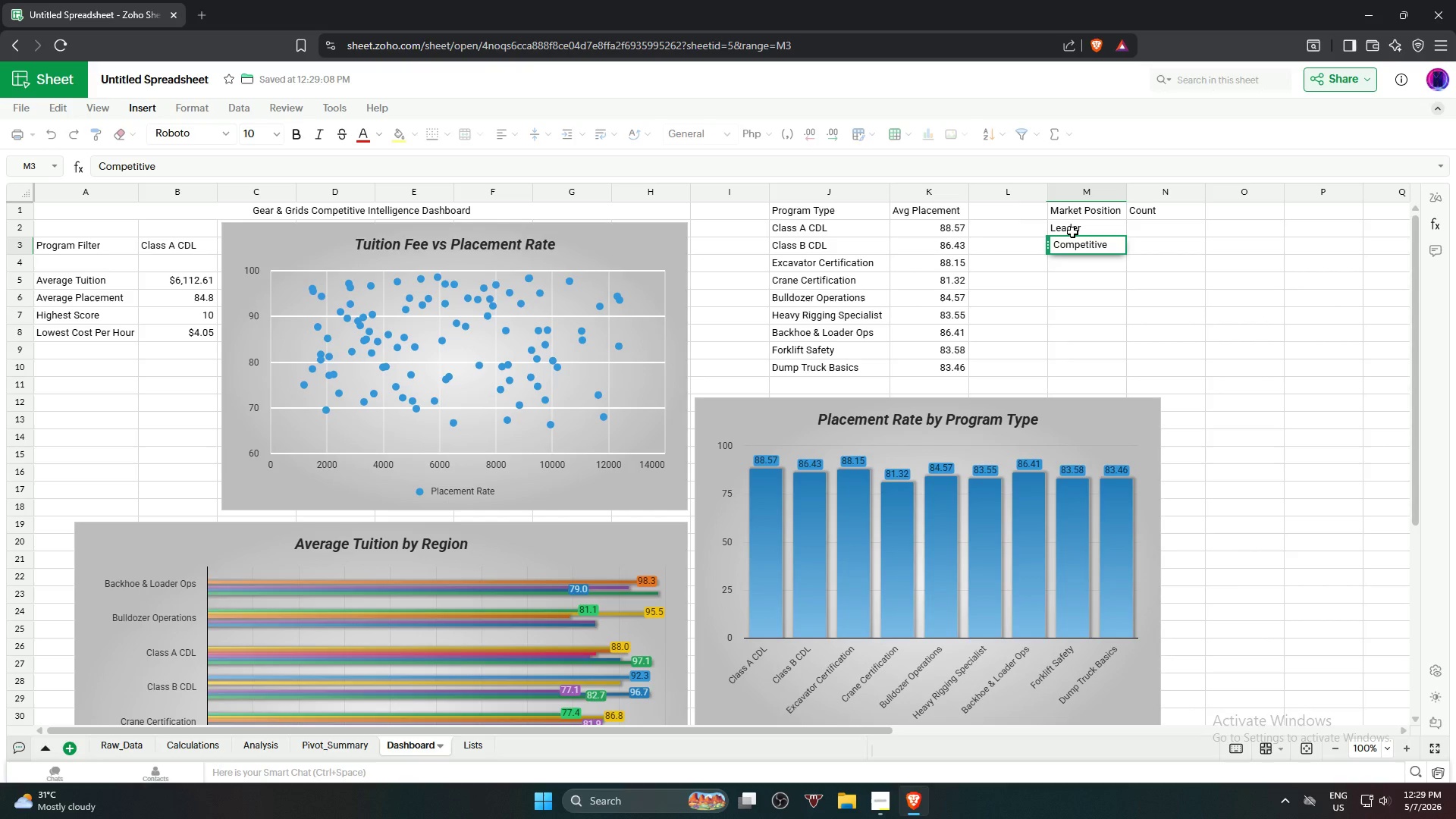 
key(Enter)
 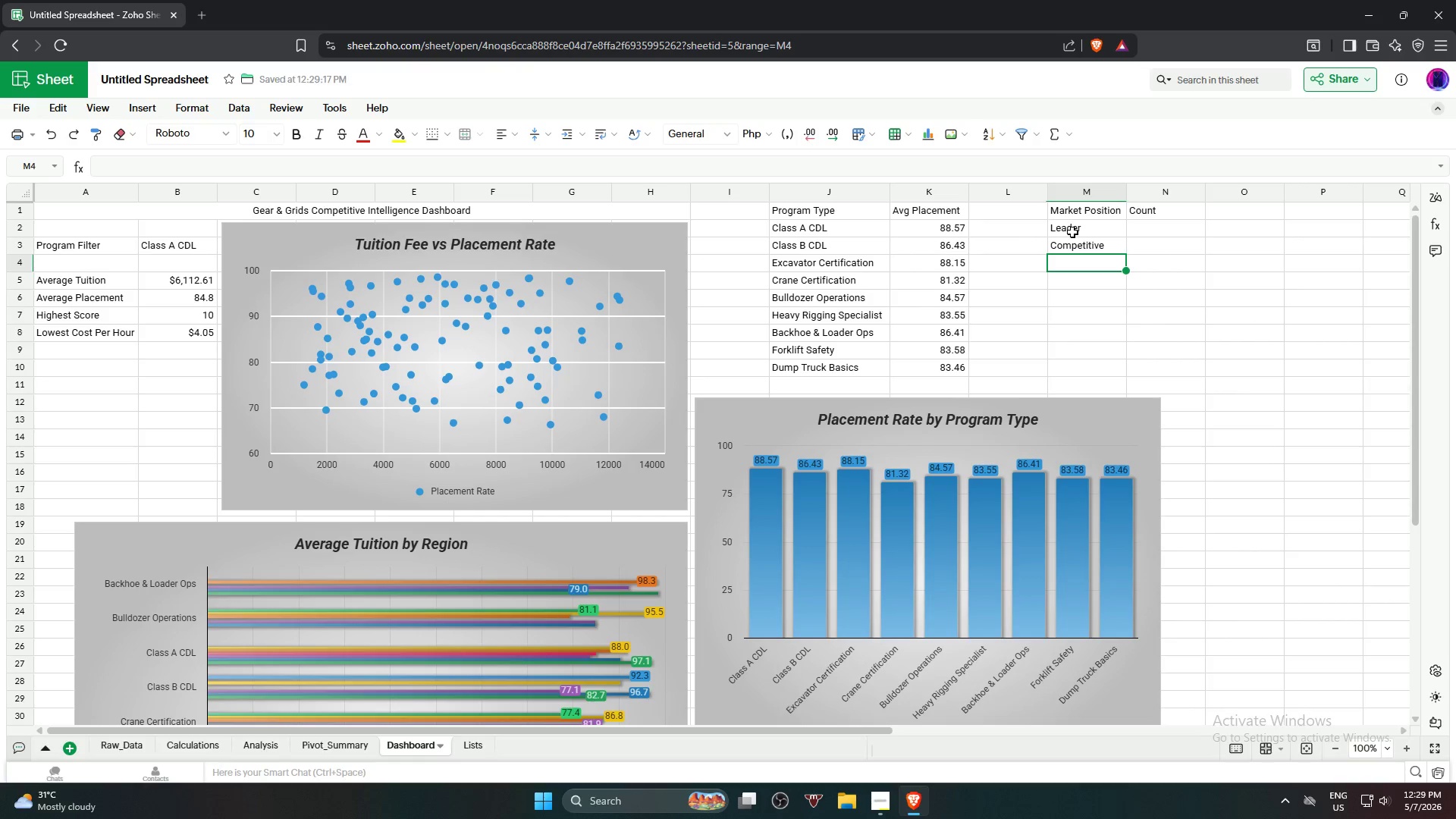 
type(Weak po)
key(Backspace)
key(Backspace)
type(Position)
 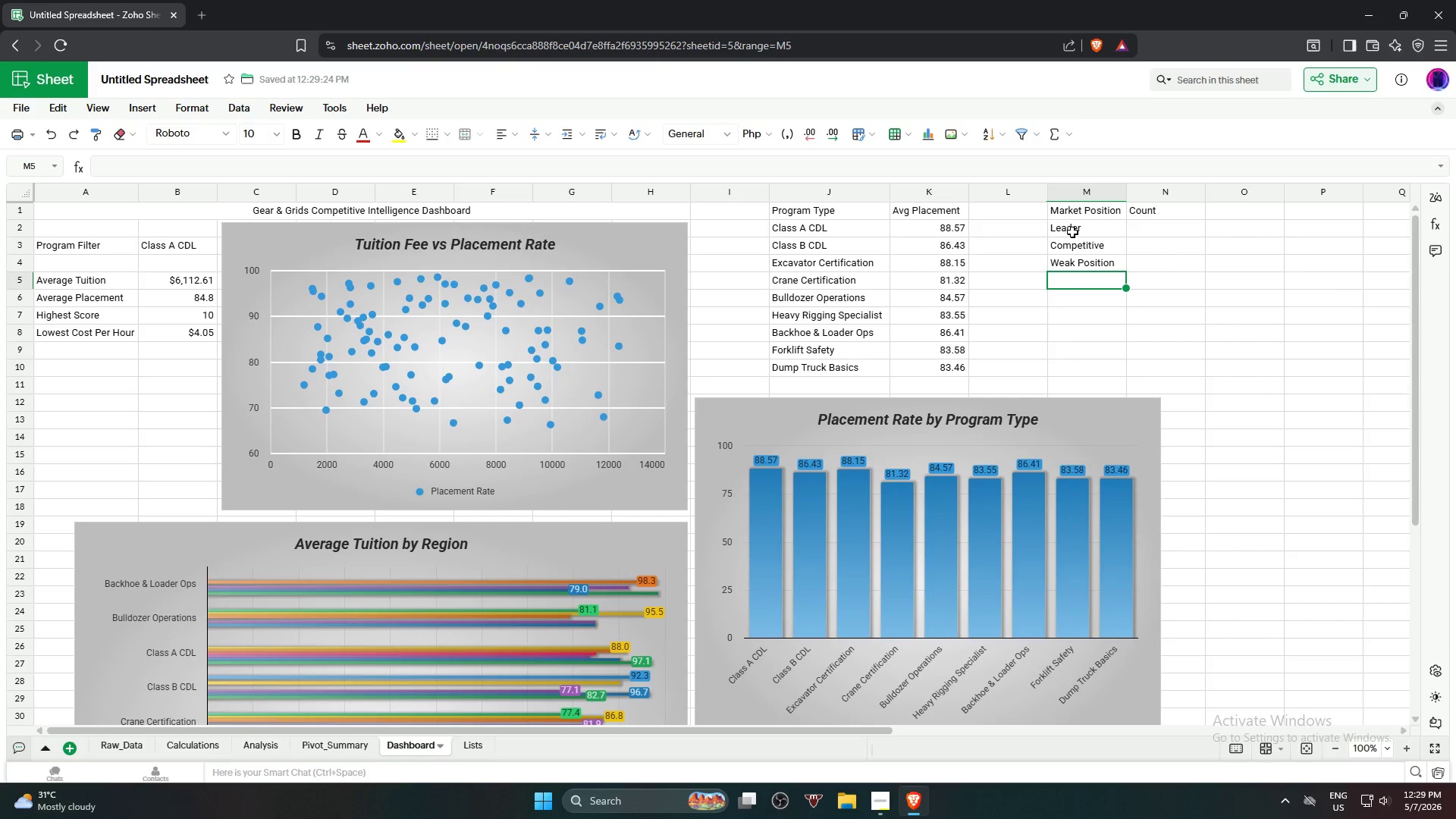 
 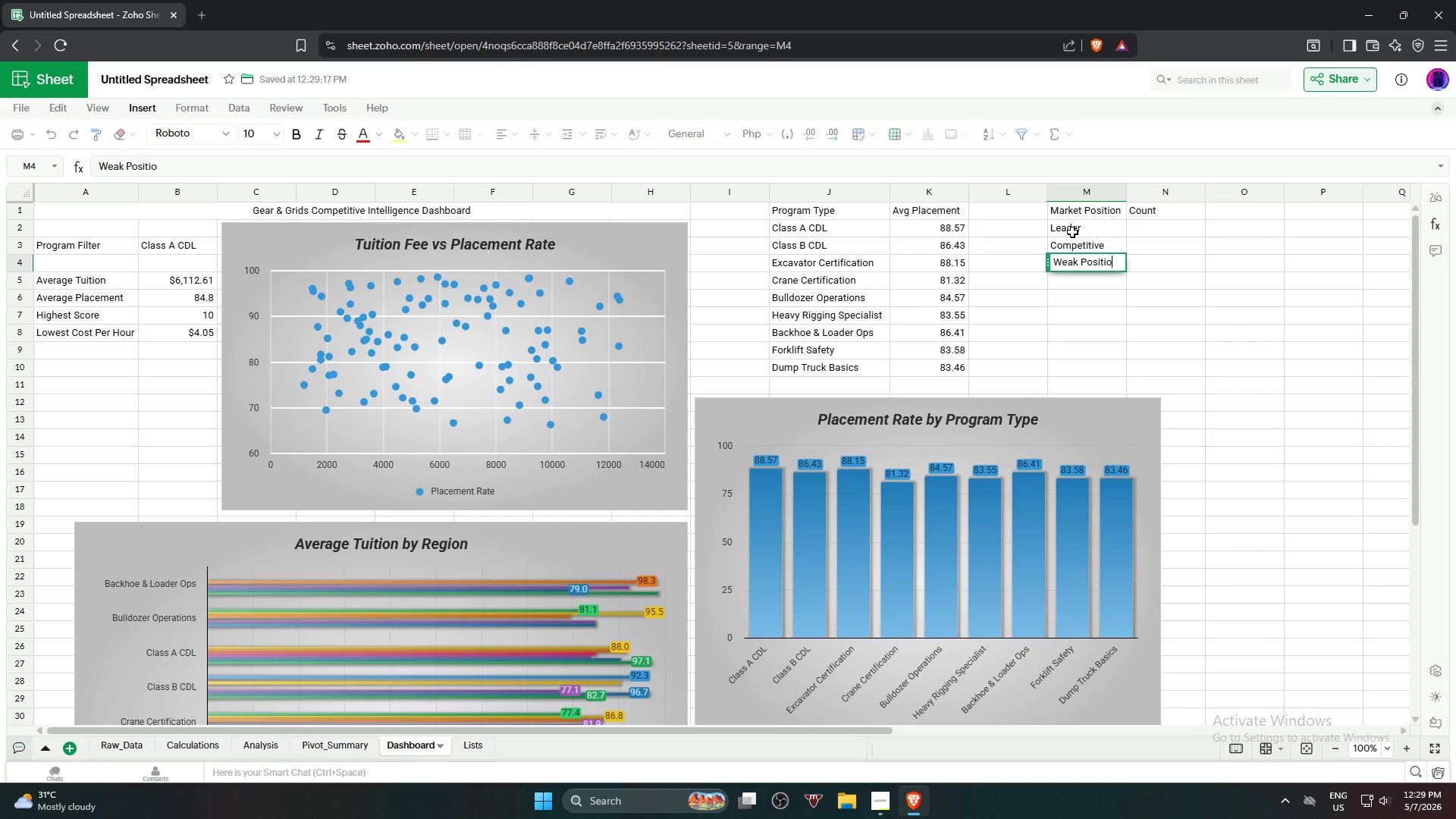 
key(Enter)
 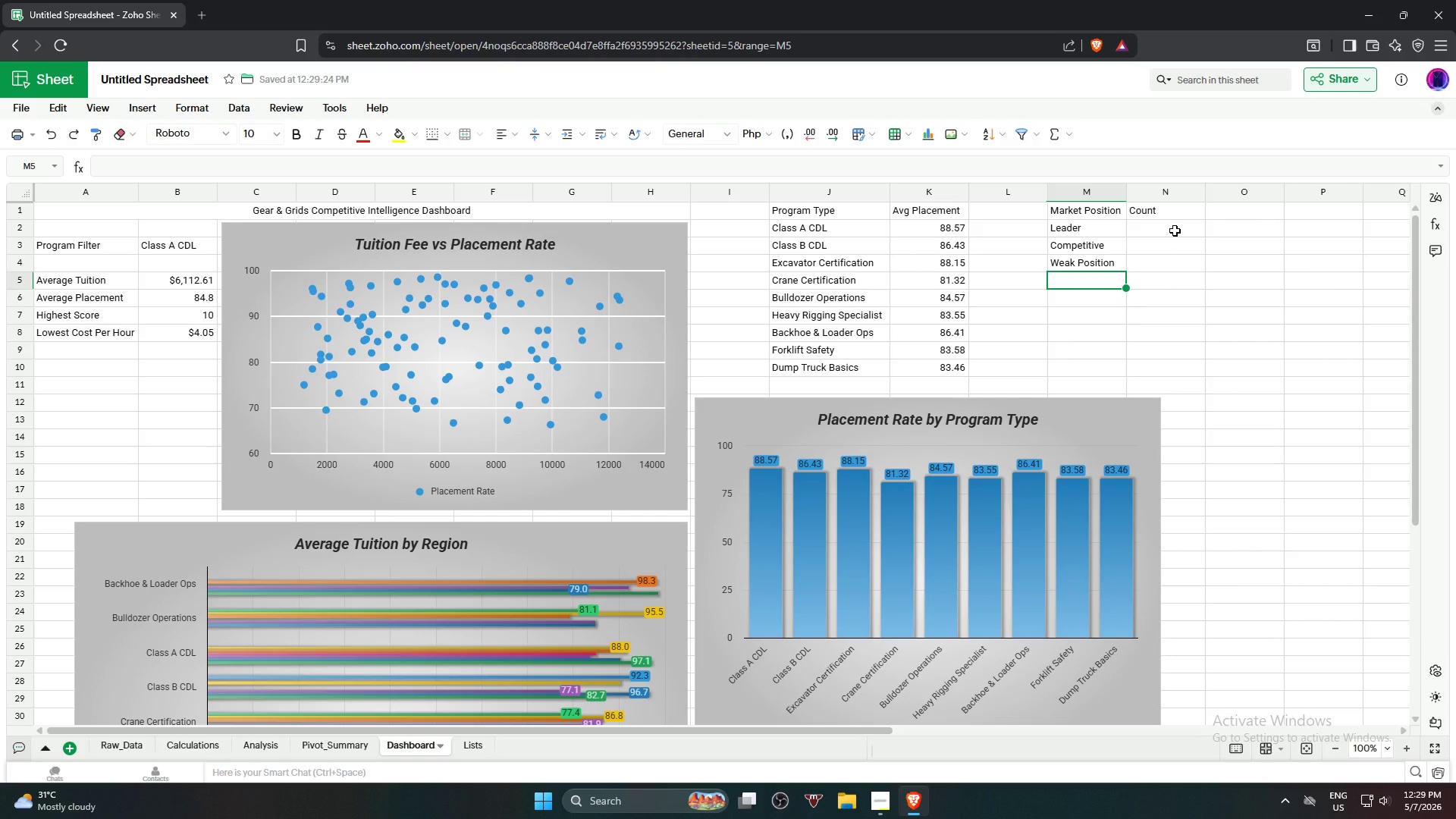 
left_click([1175, 231])
 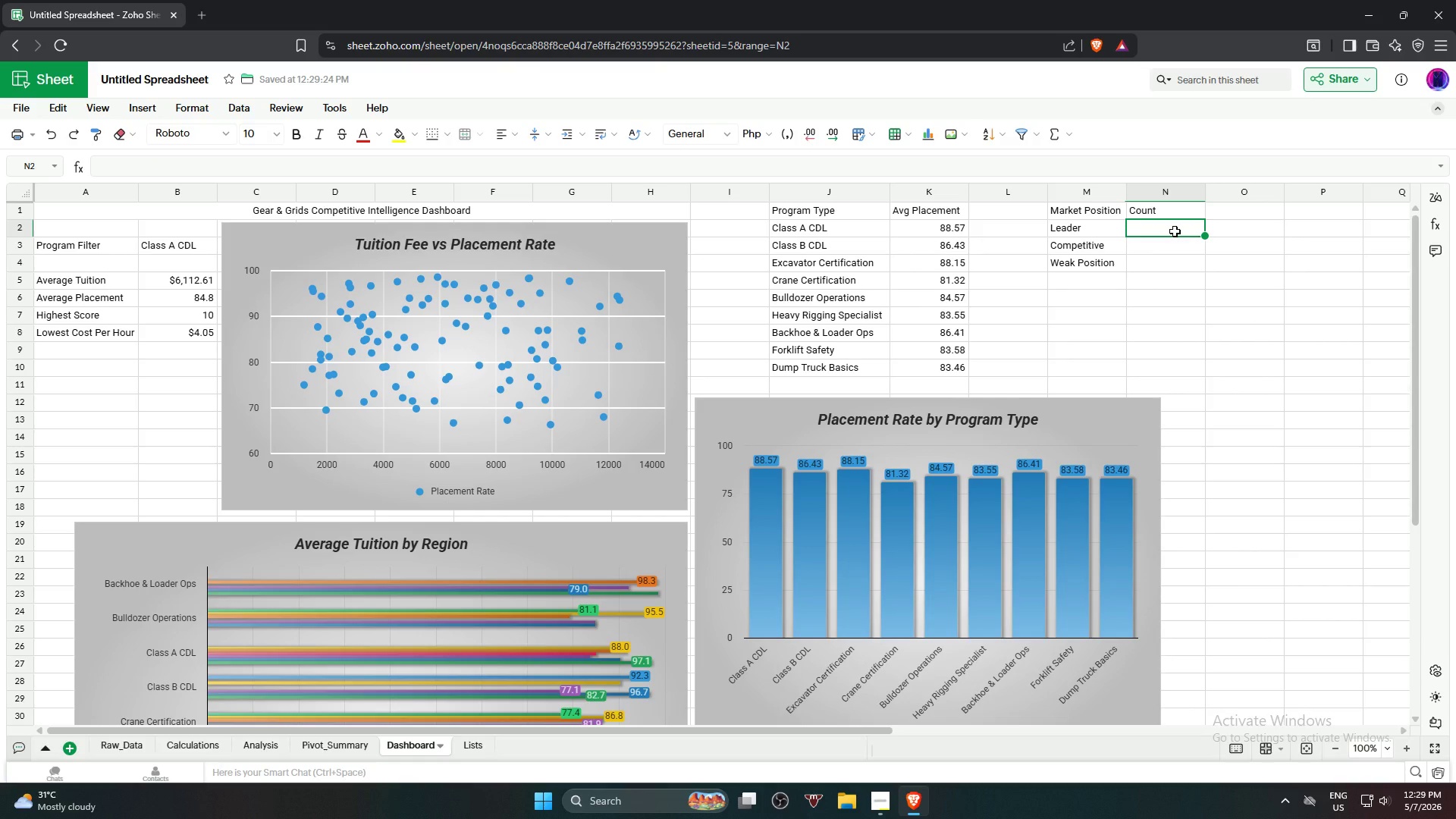 
wait(8.95)
 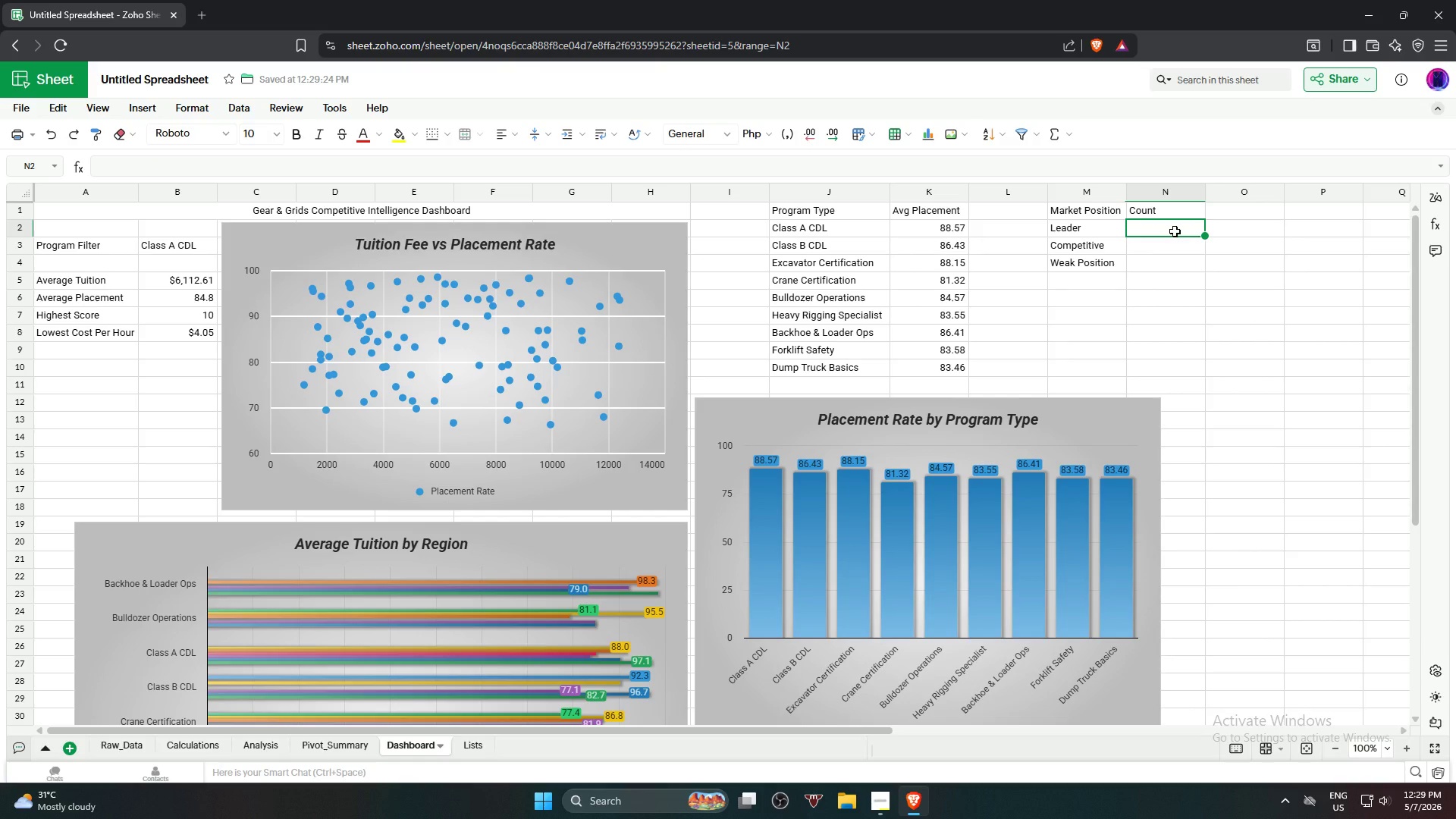 
type(=coun)
 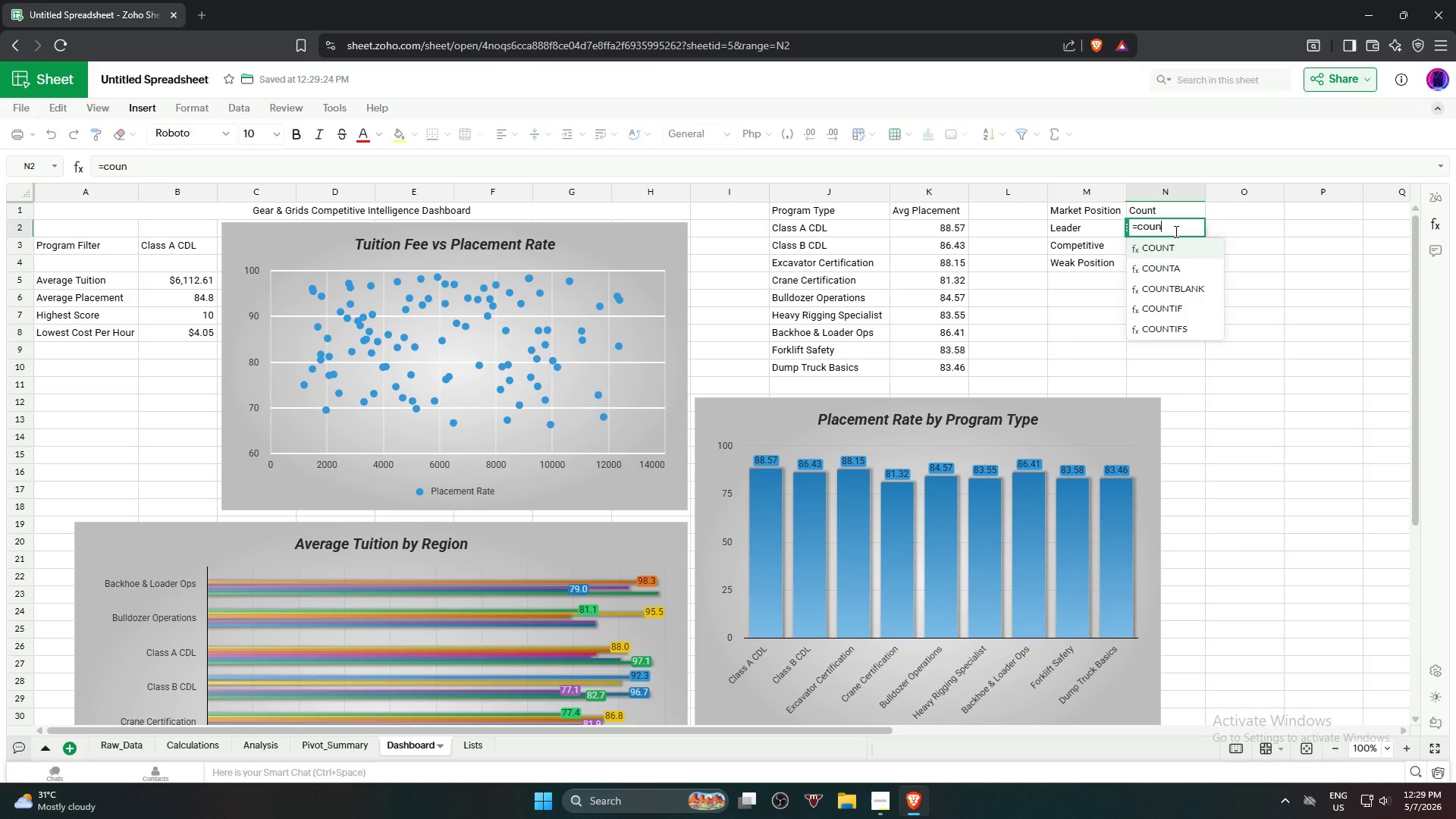 
key(ArrowDown)
 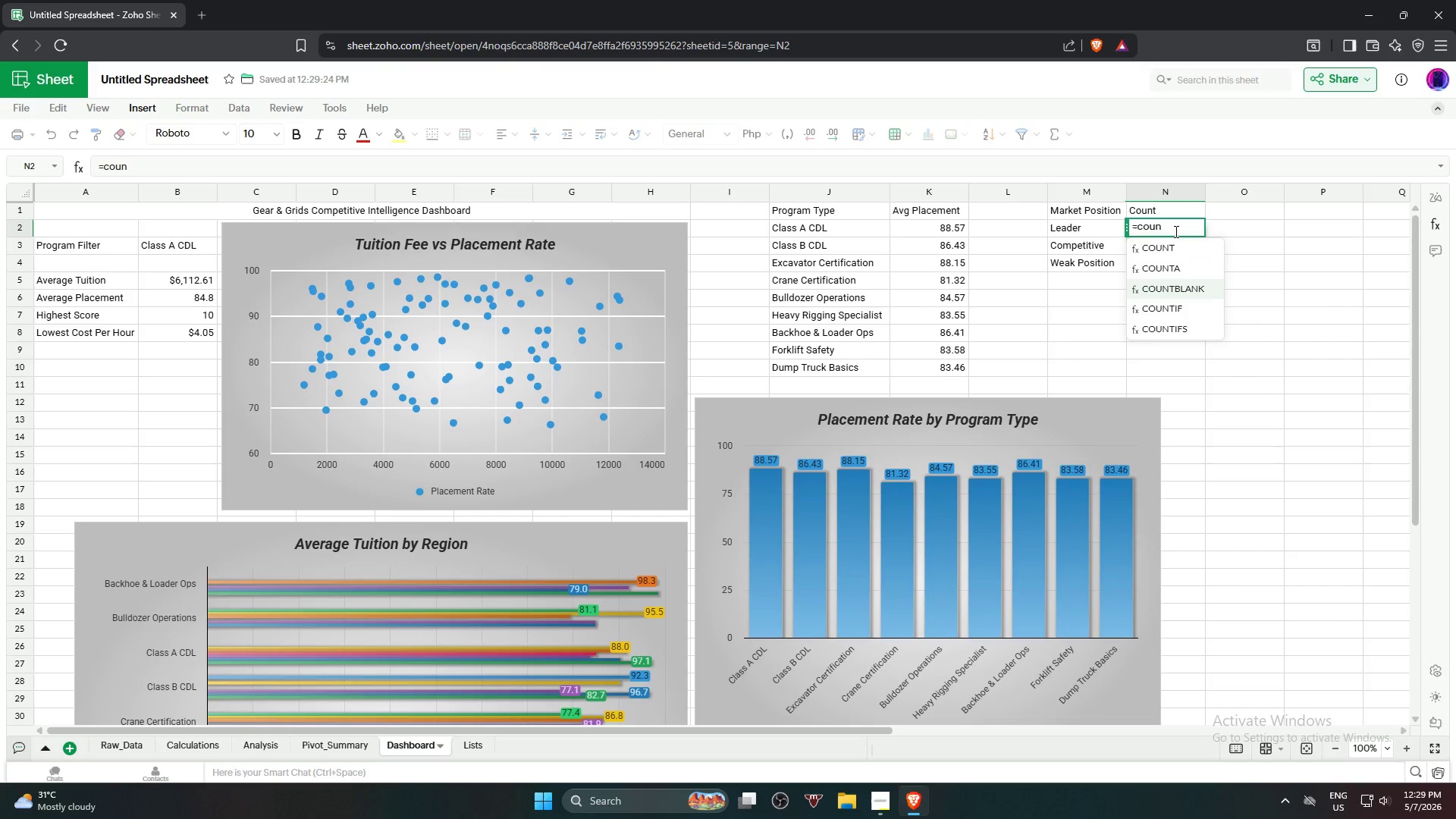 
key(ArrowDown)
 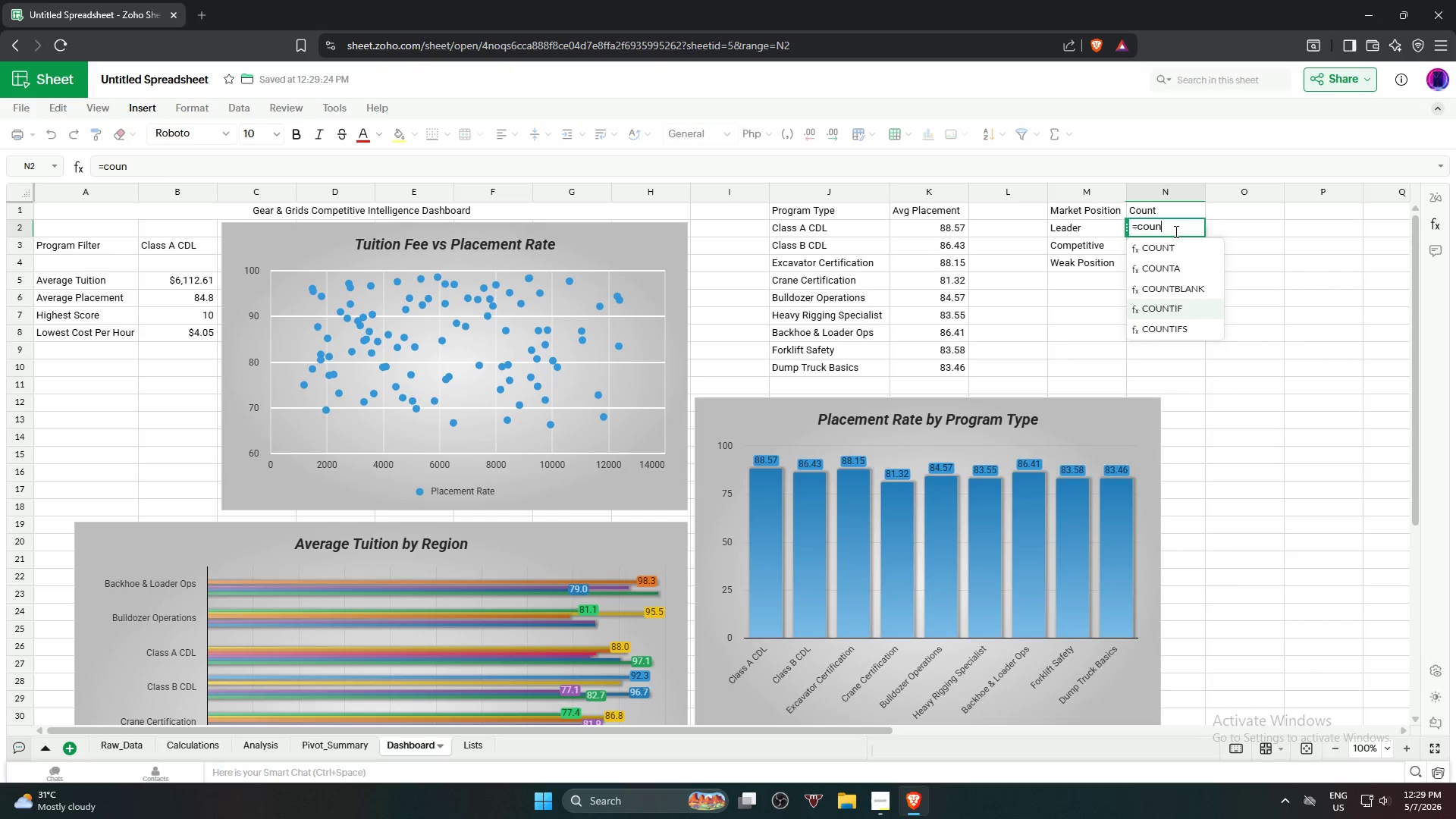 
key(ArrowDown)
 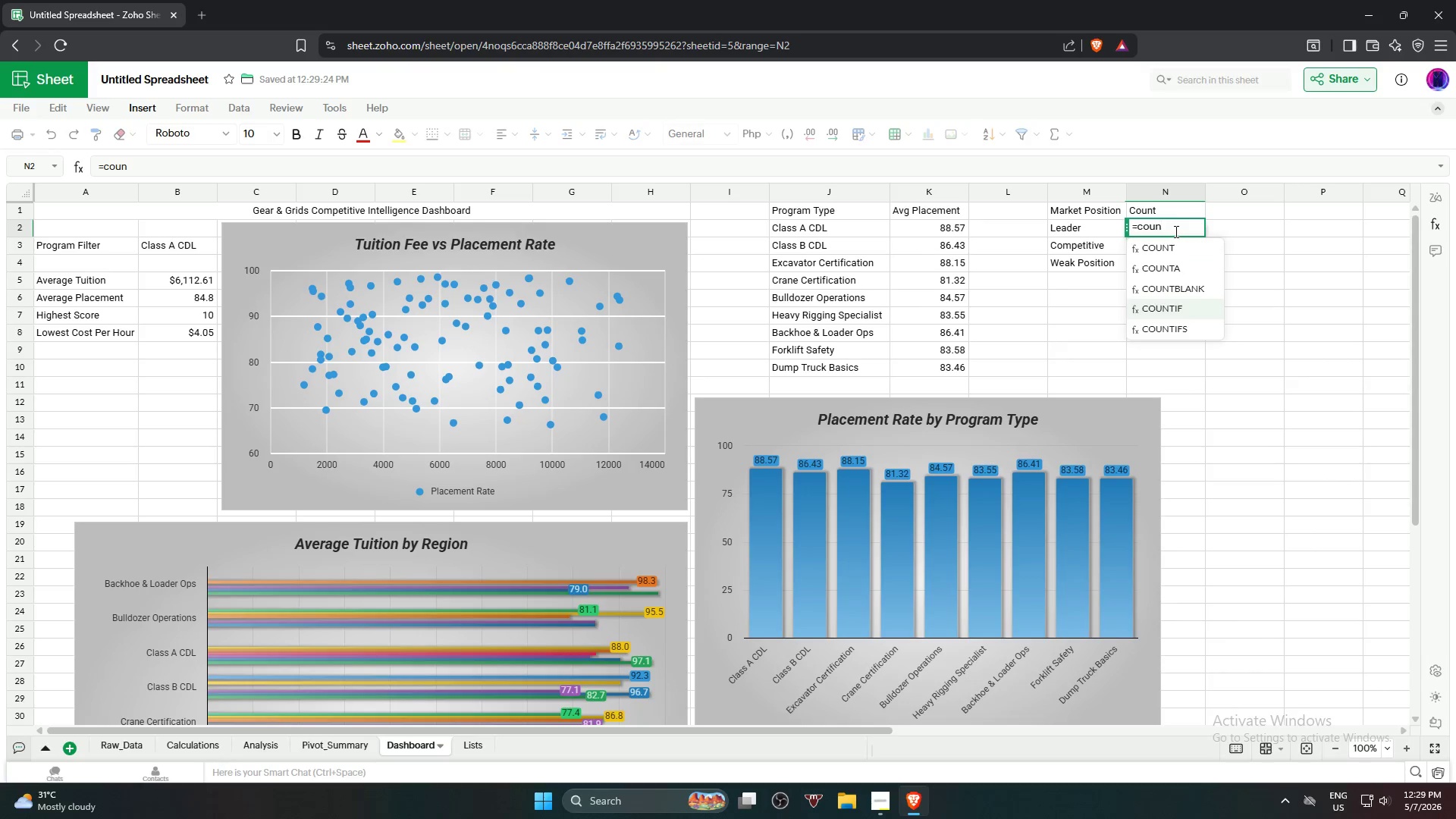 
key(NumpadEnter)
 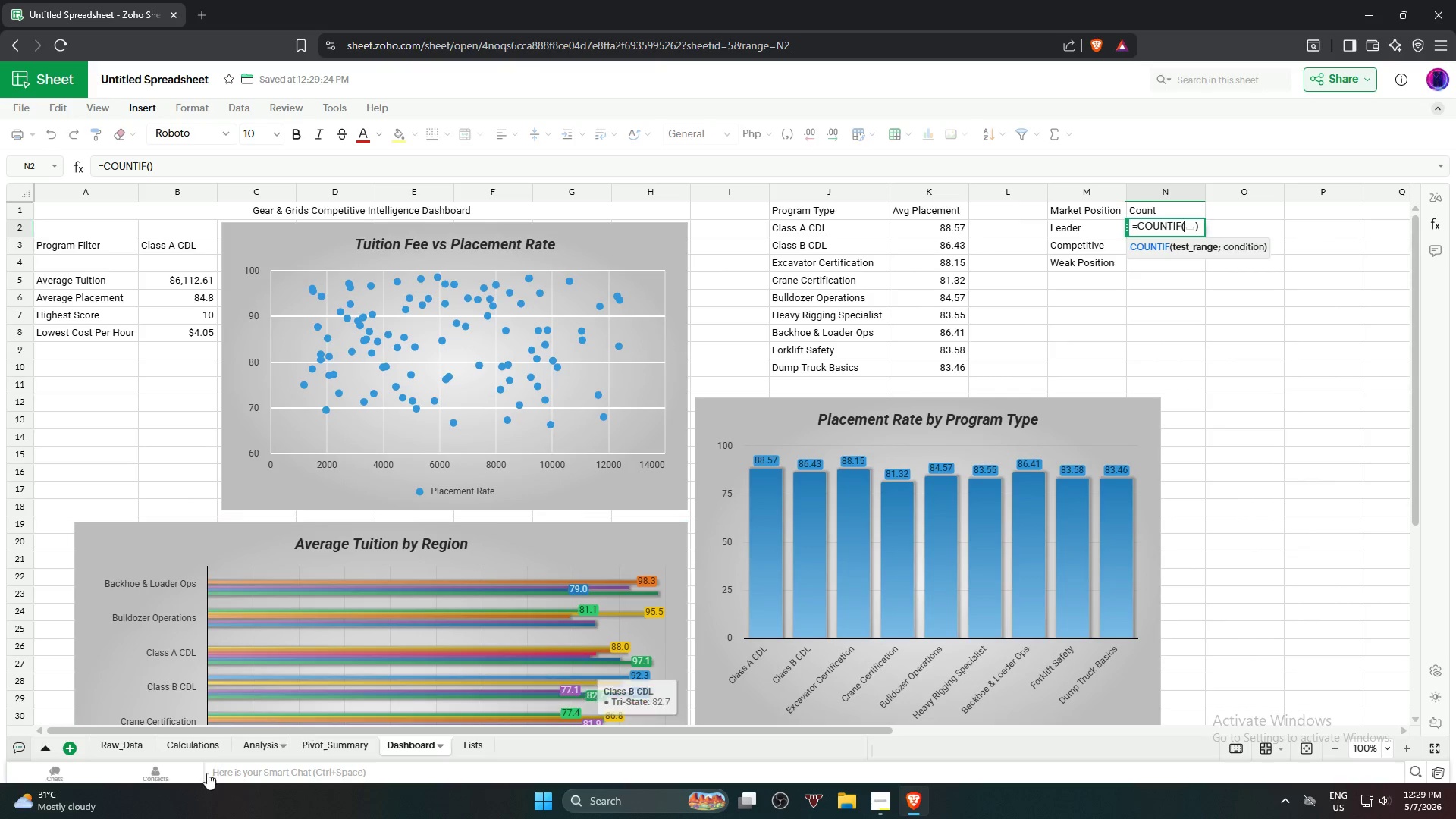 
left_click([185, 748])
 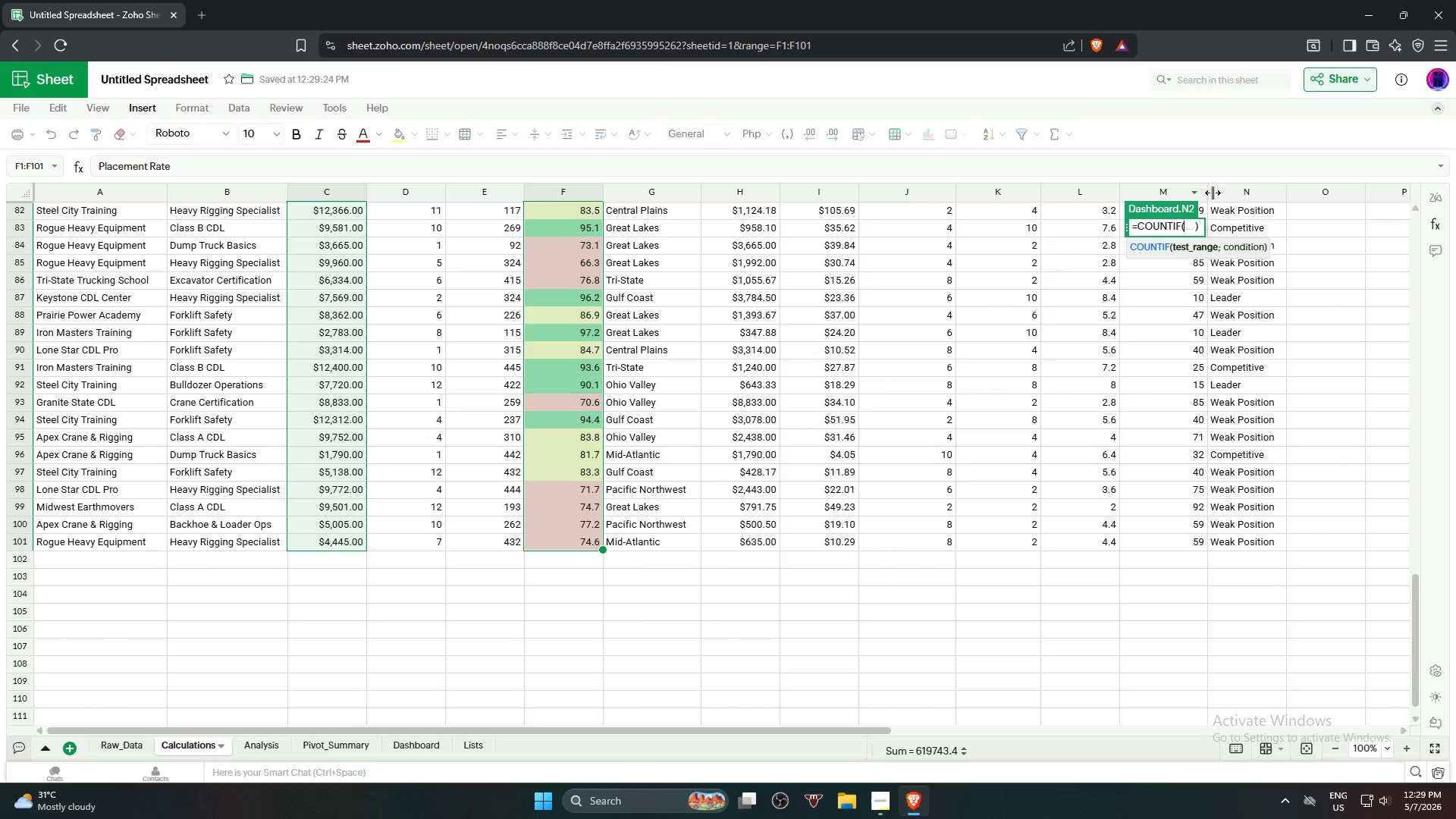 
left_click([1255, 190])
 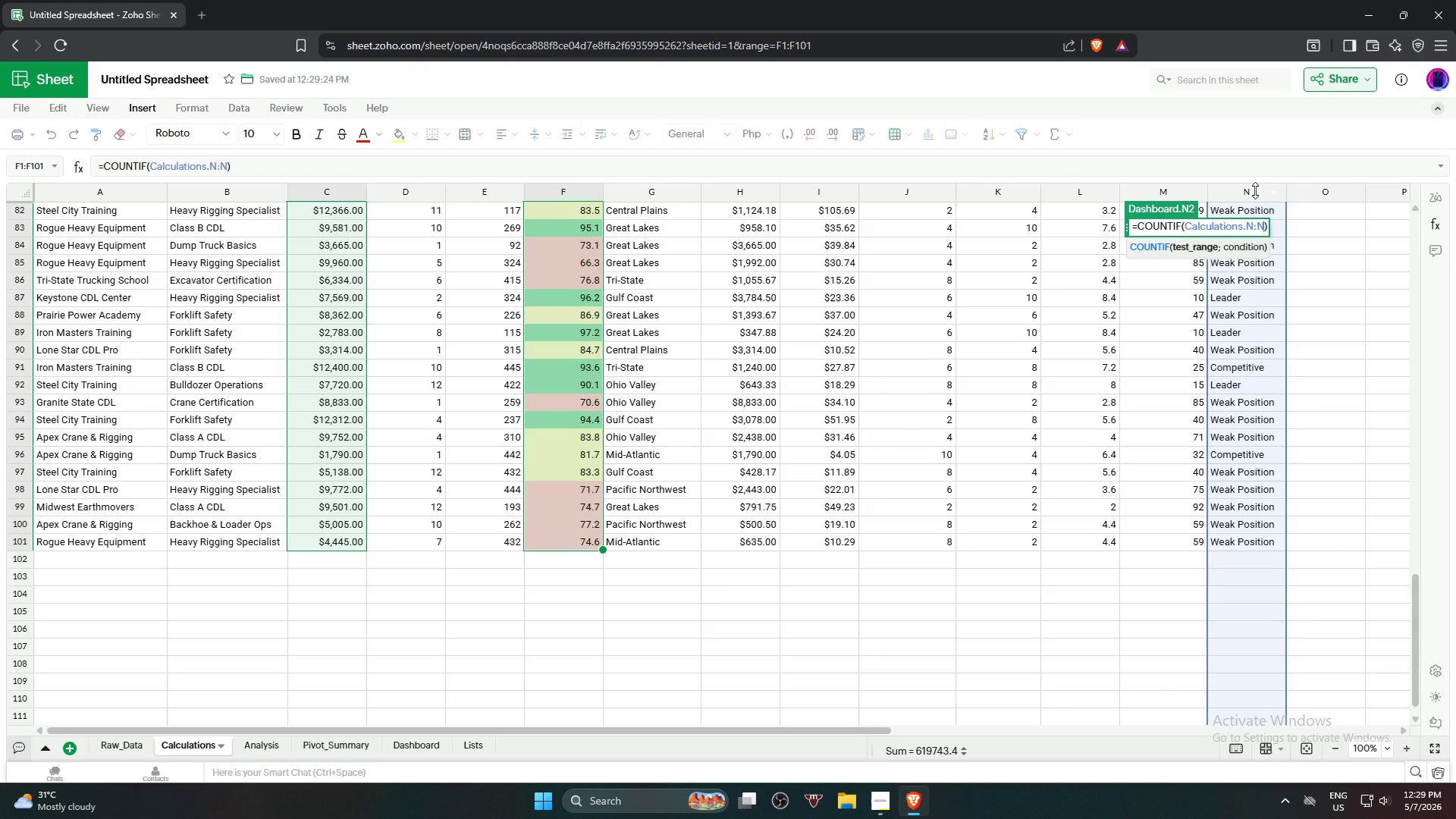 
wait(7.27)
 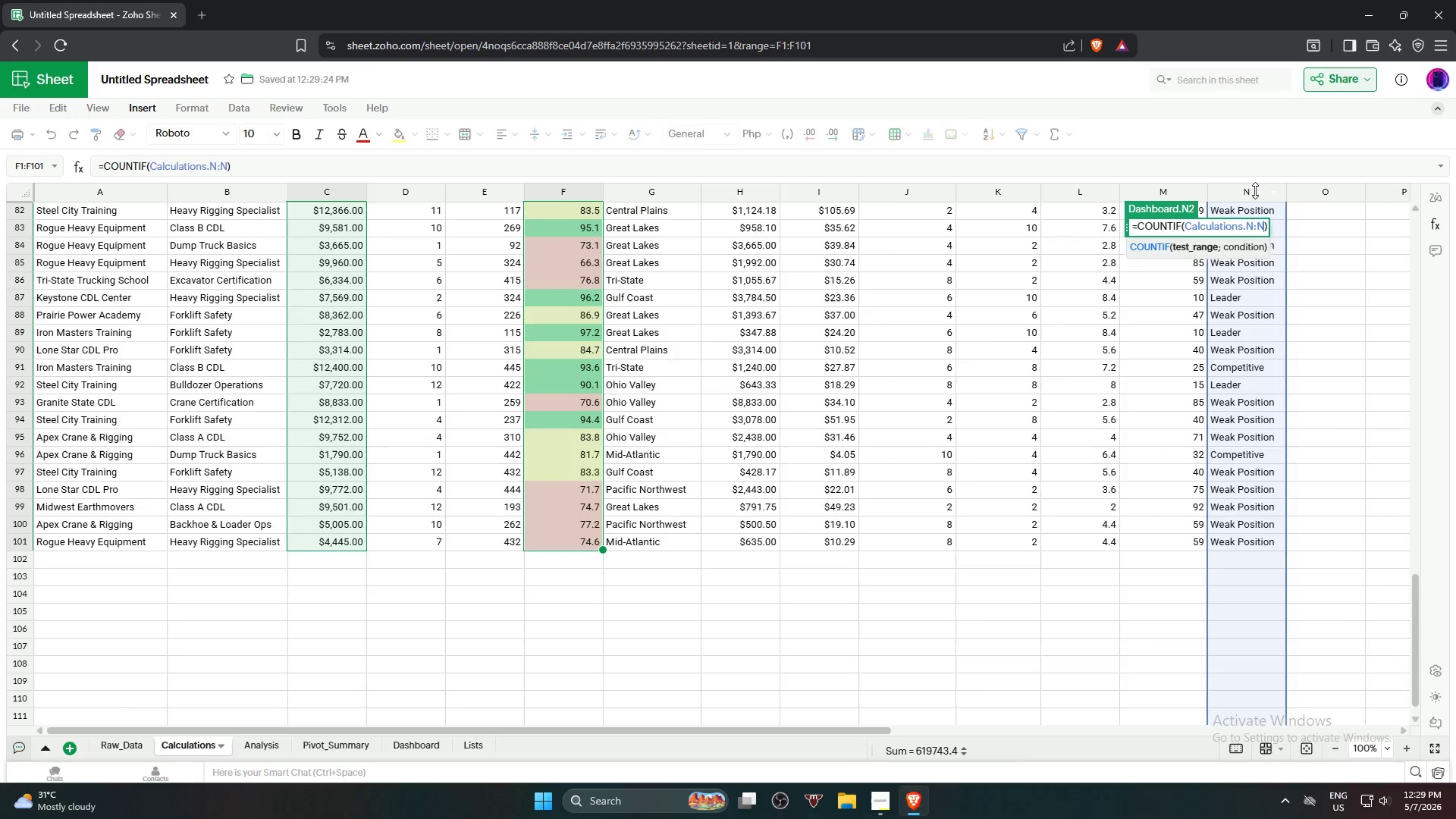 
key(Comma)
 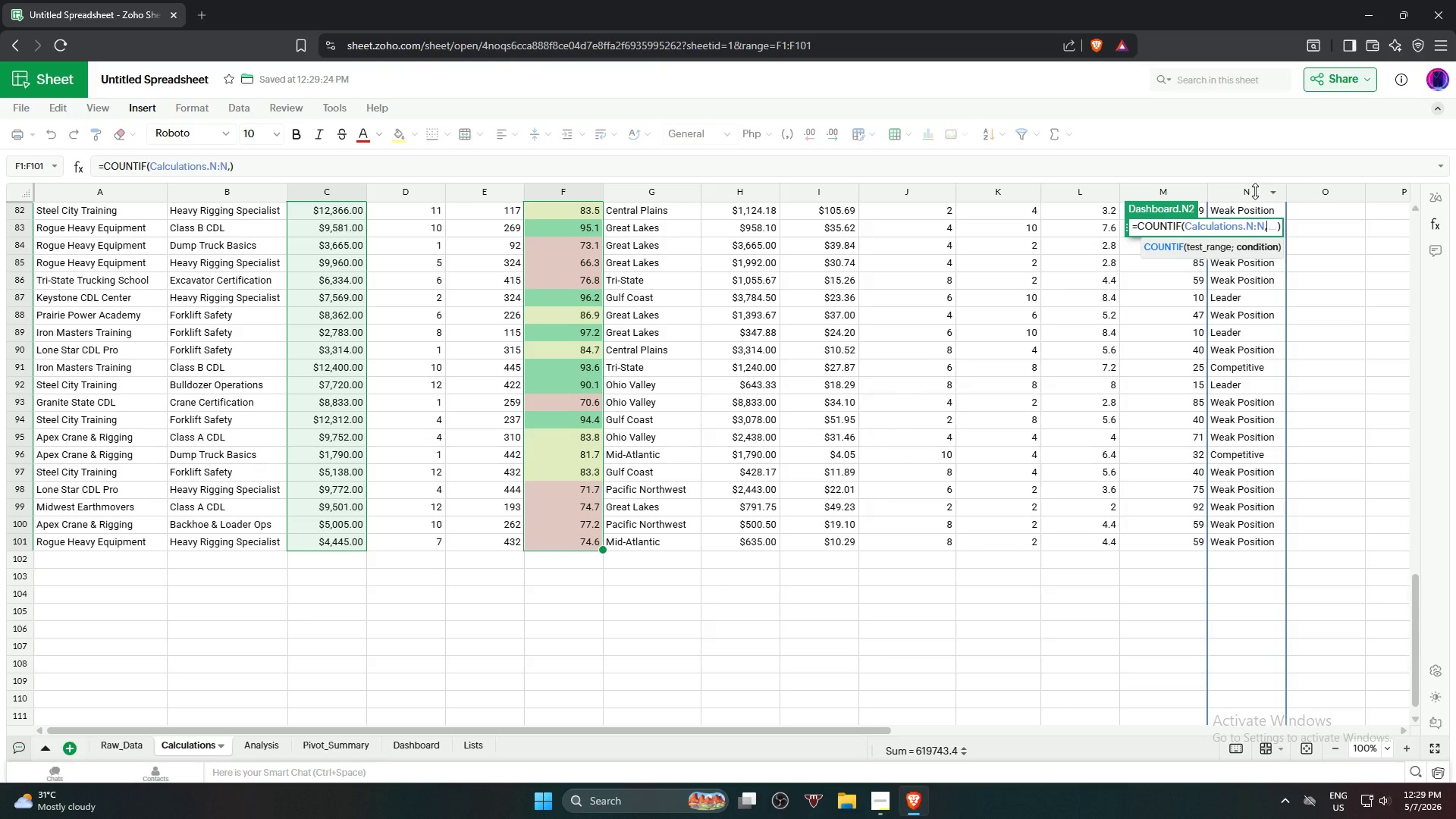 
type("Leader)
 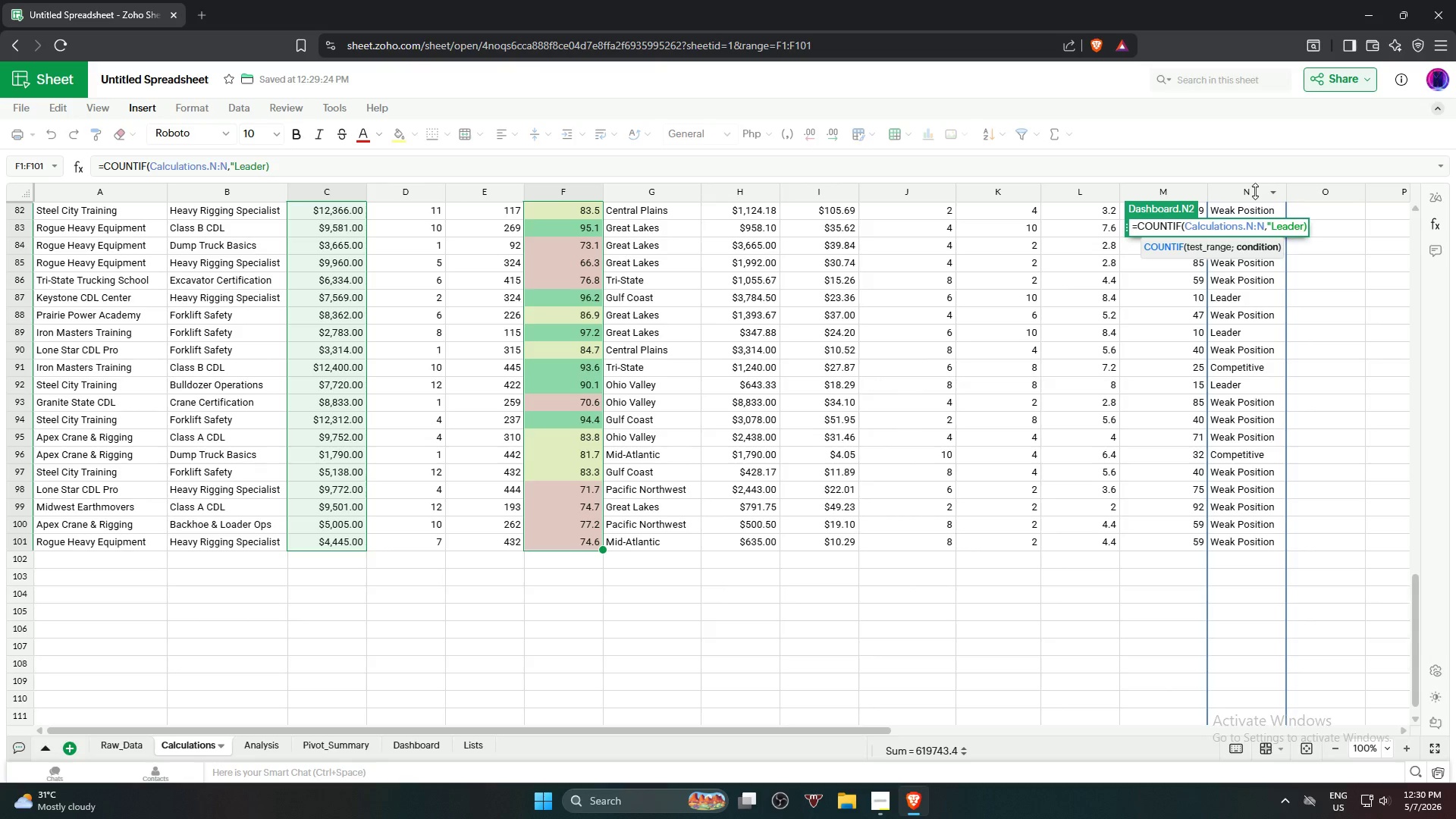 
key(Shift+Quote)
 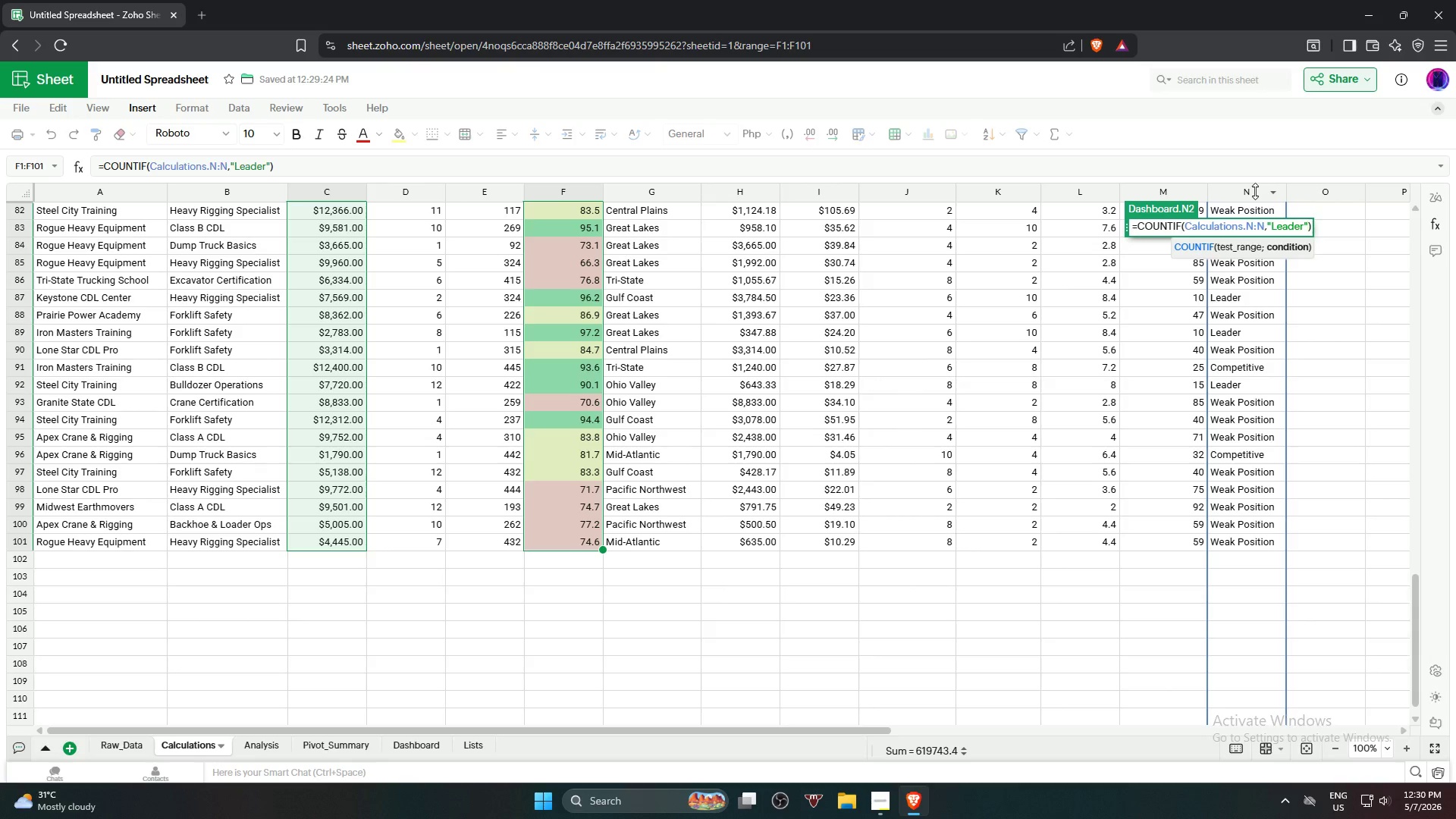 
key(Enter)
 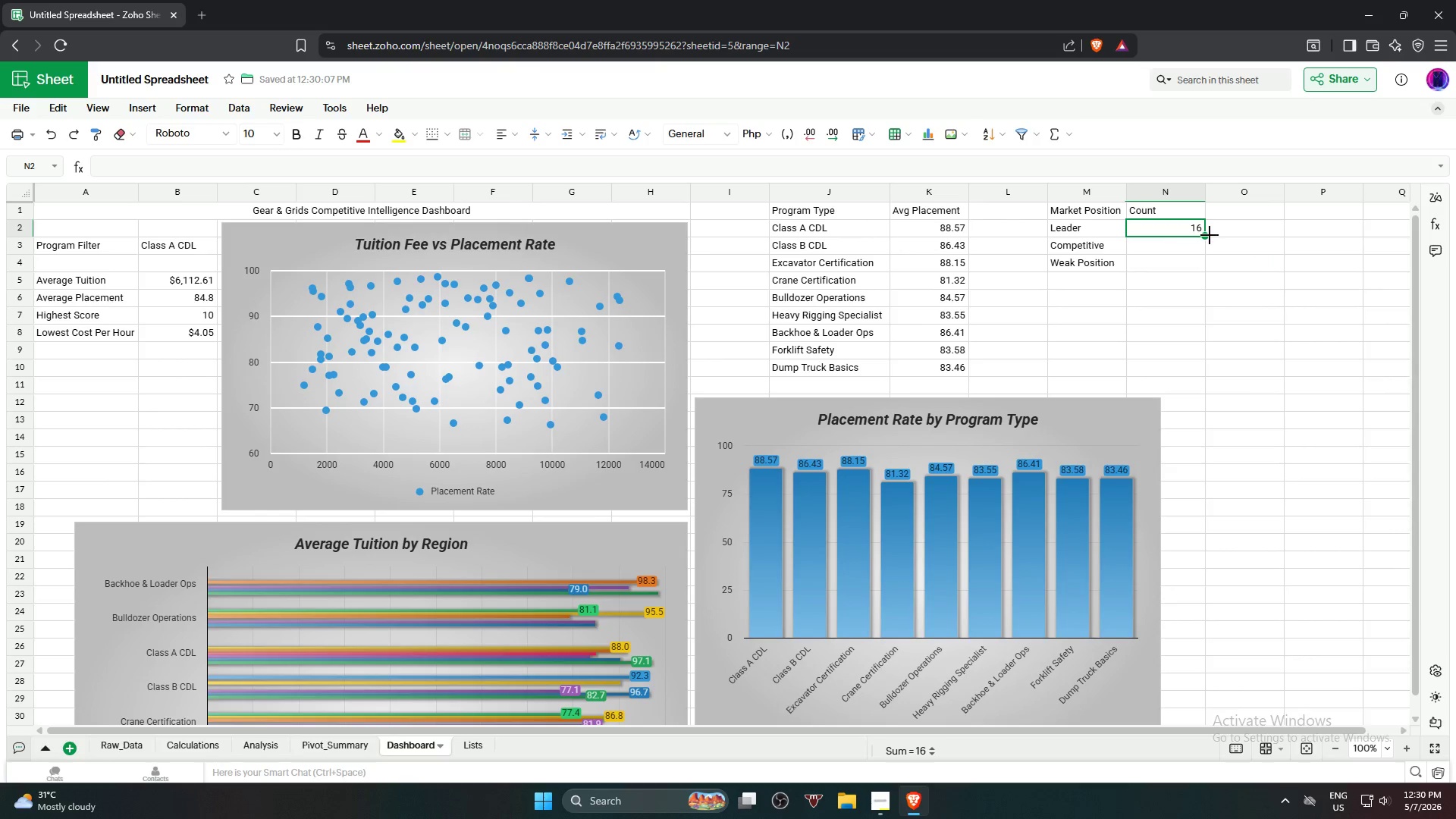 
left_click_drag(start_coordinate=[1205, 237], to_coordinate=[1206, 265])
 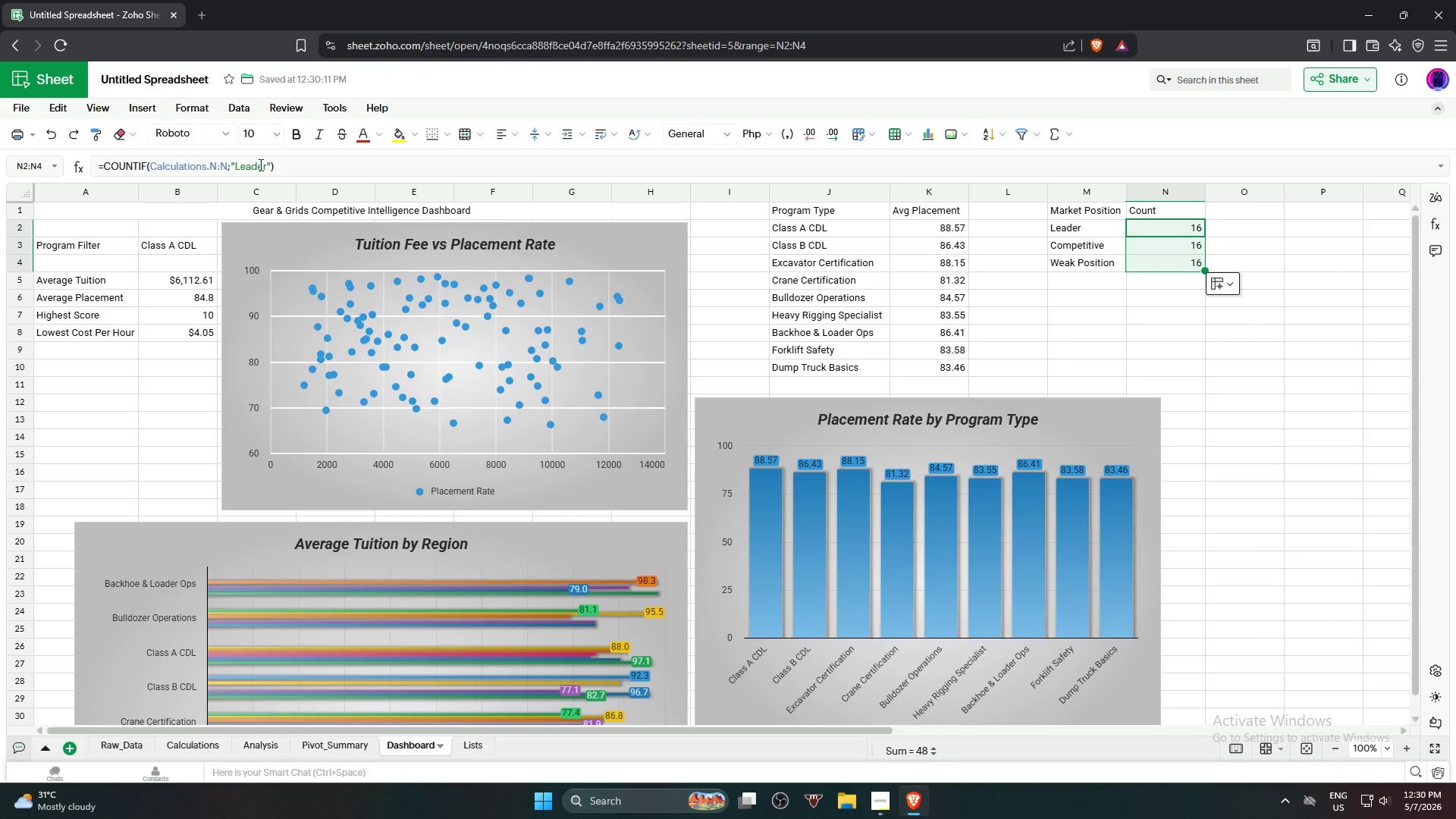 
left_click([1314, 306])
 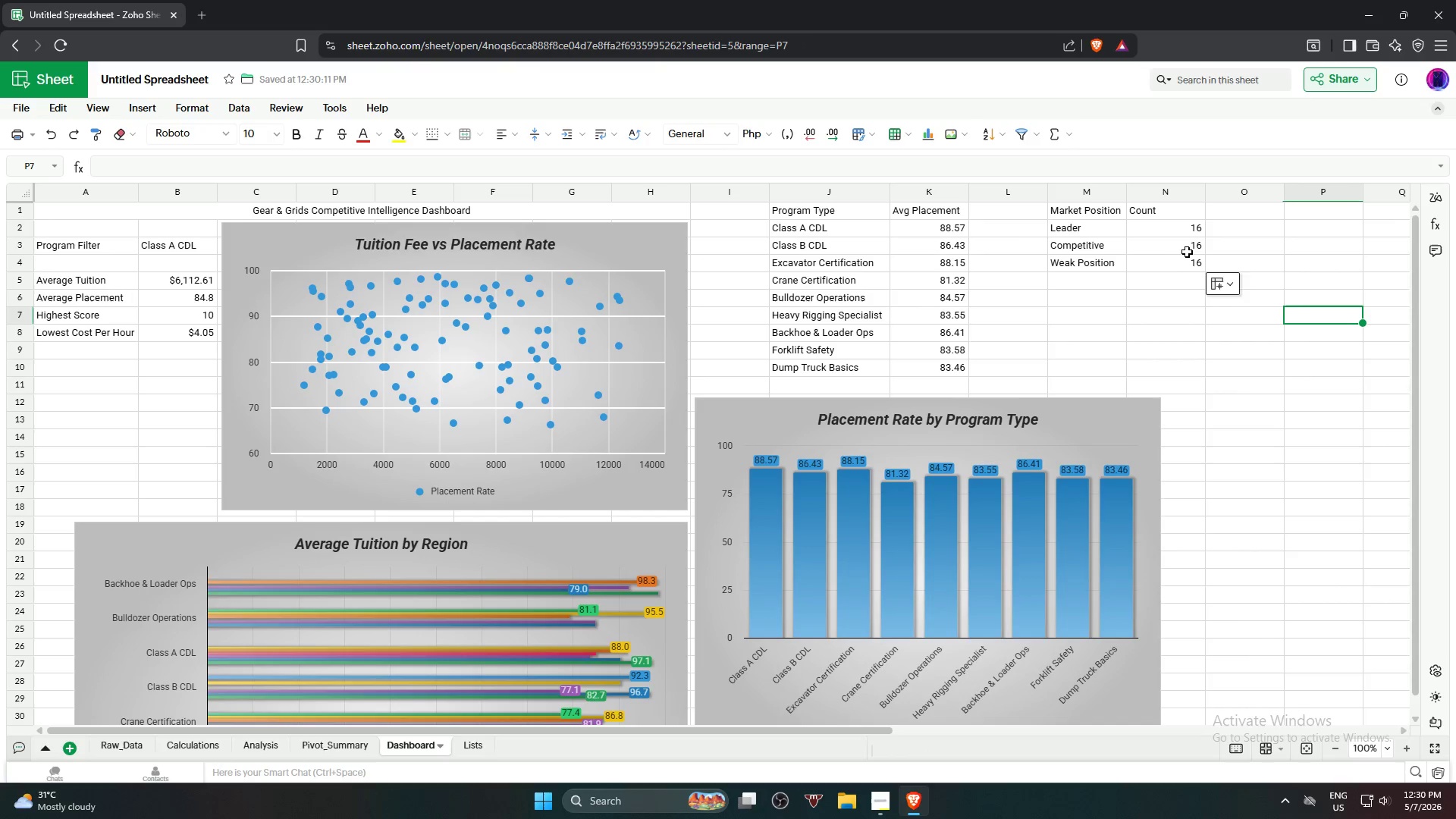 
left_click([1181, 247])
 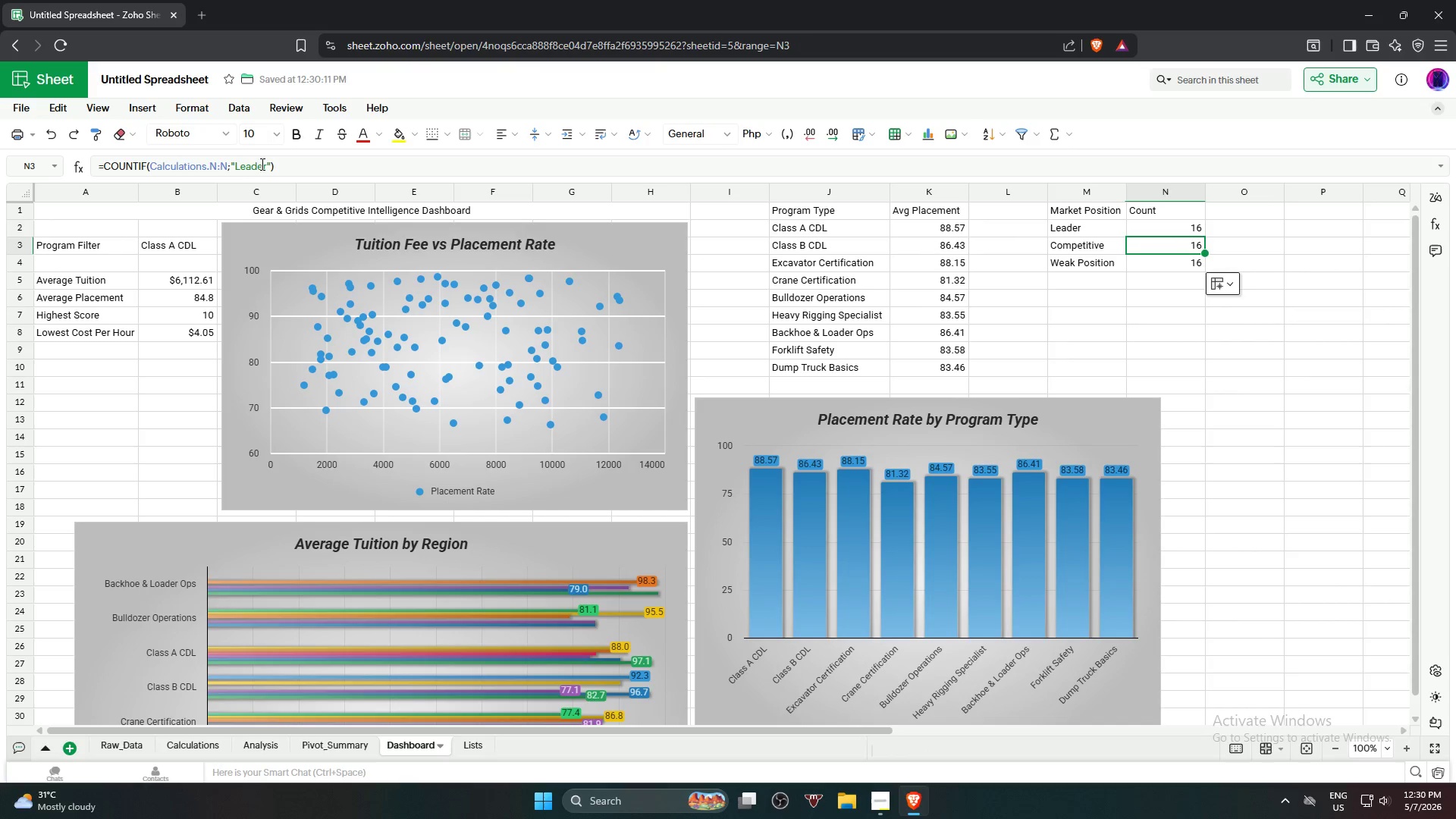 
left_click_drag(start_coordinate=[268, 167], to_coordinate=[234, 166])
 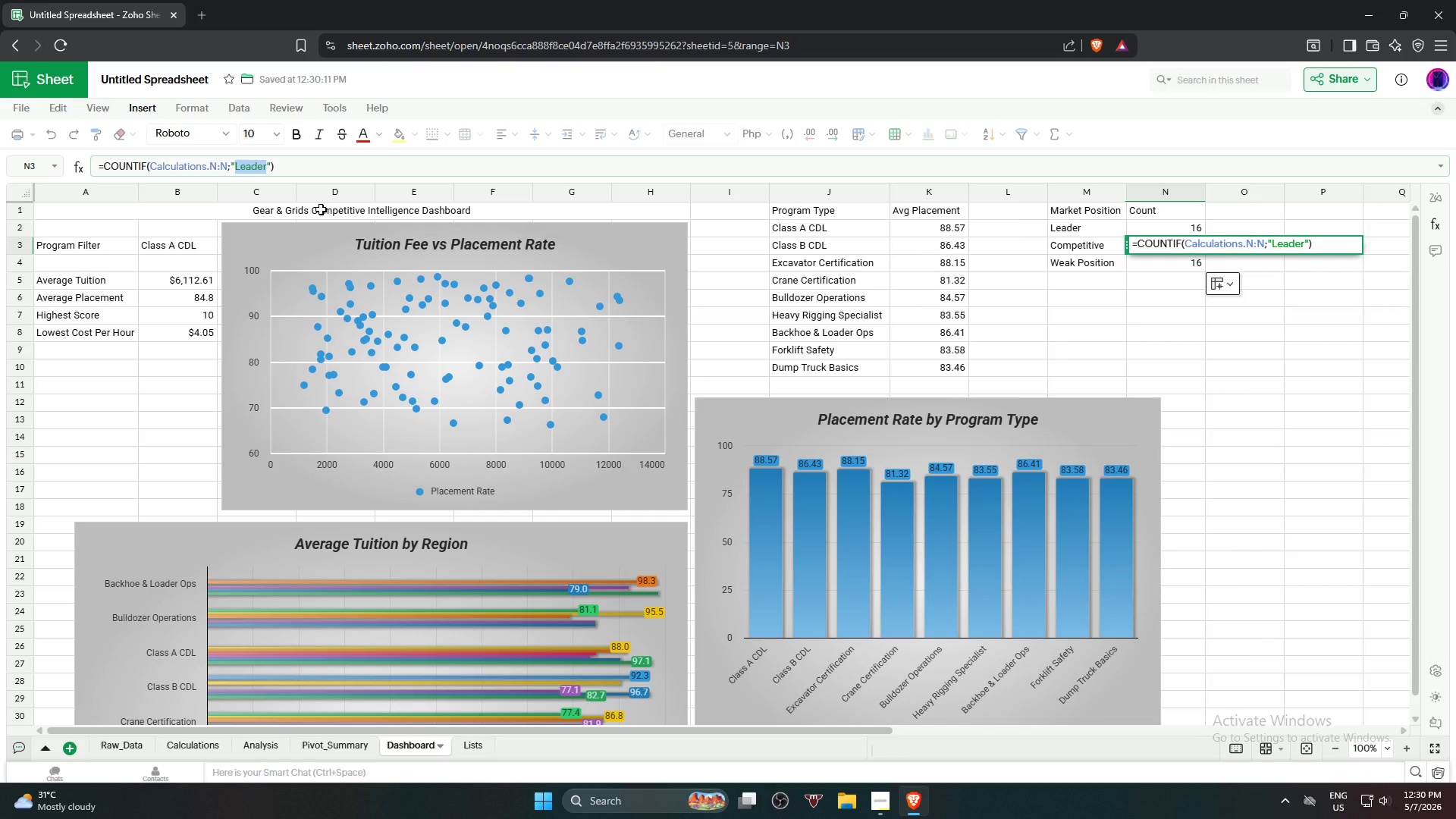 
type(Competitive)
 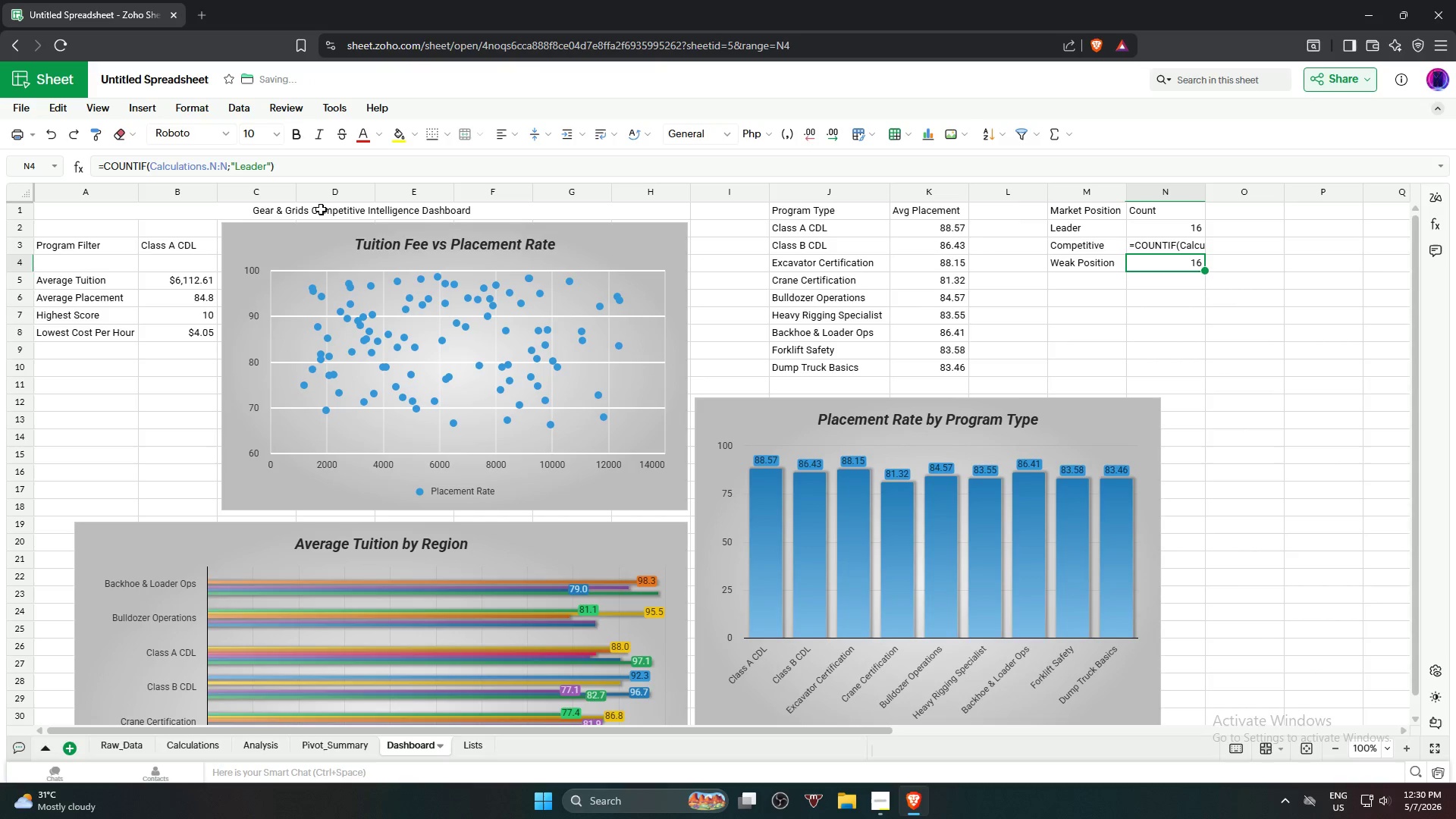 
key(Enter)
 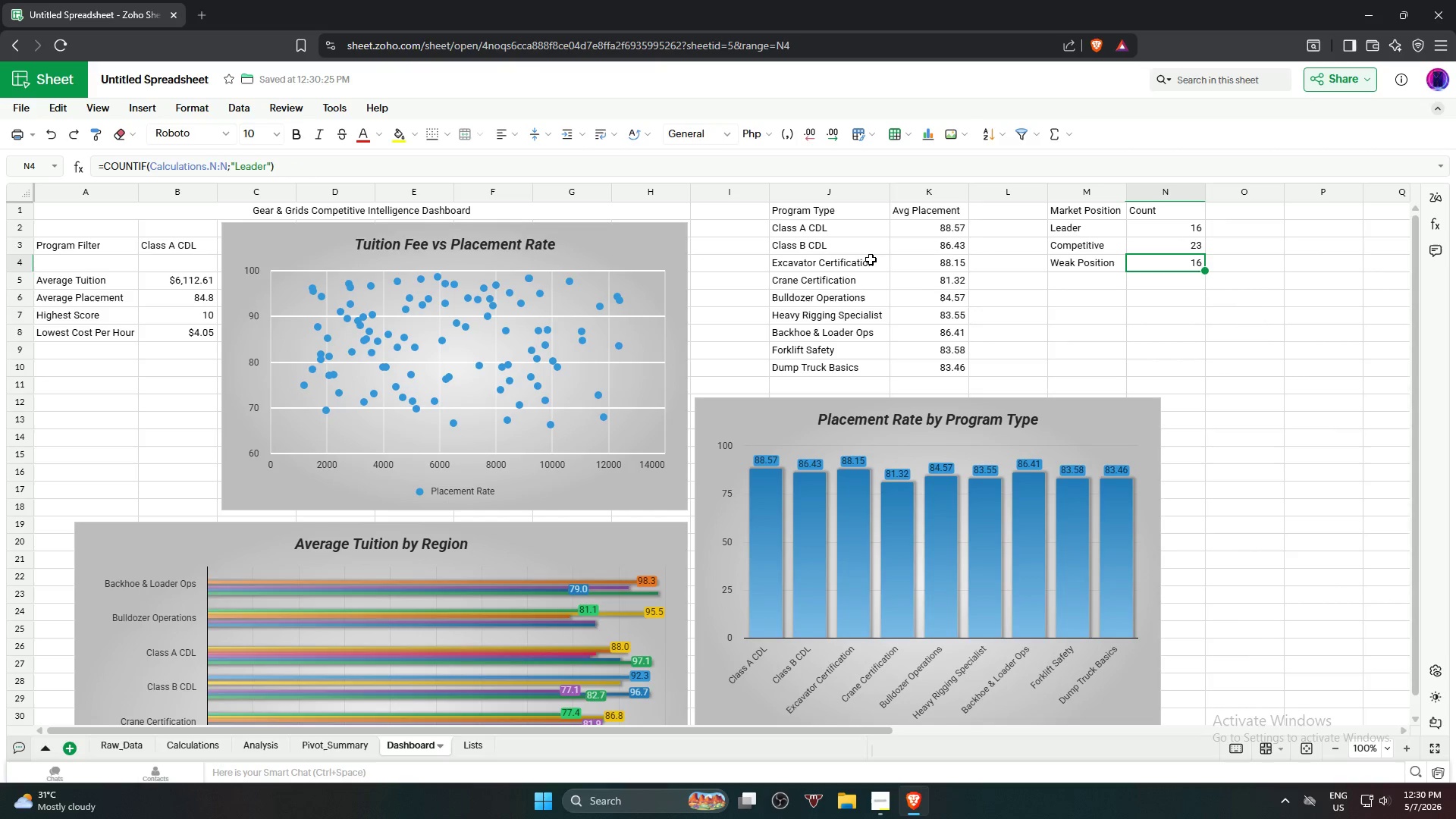 
left_click([1184, 322])
 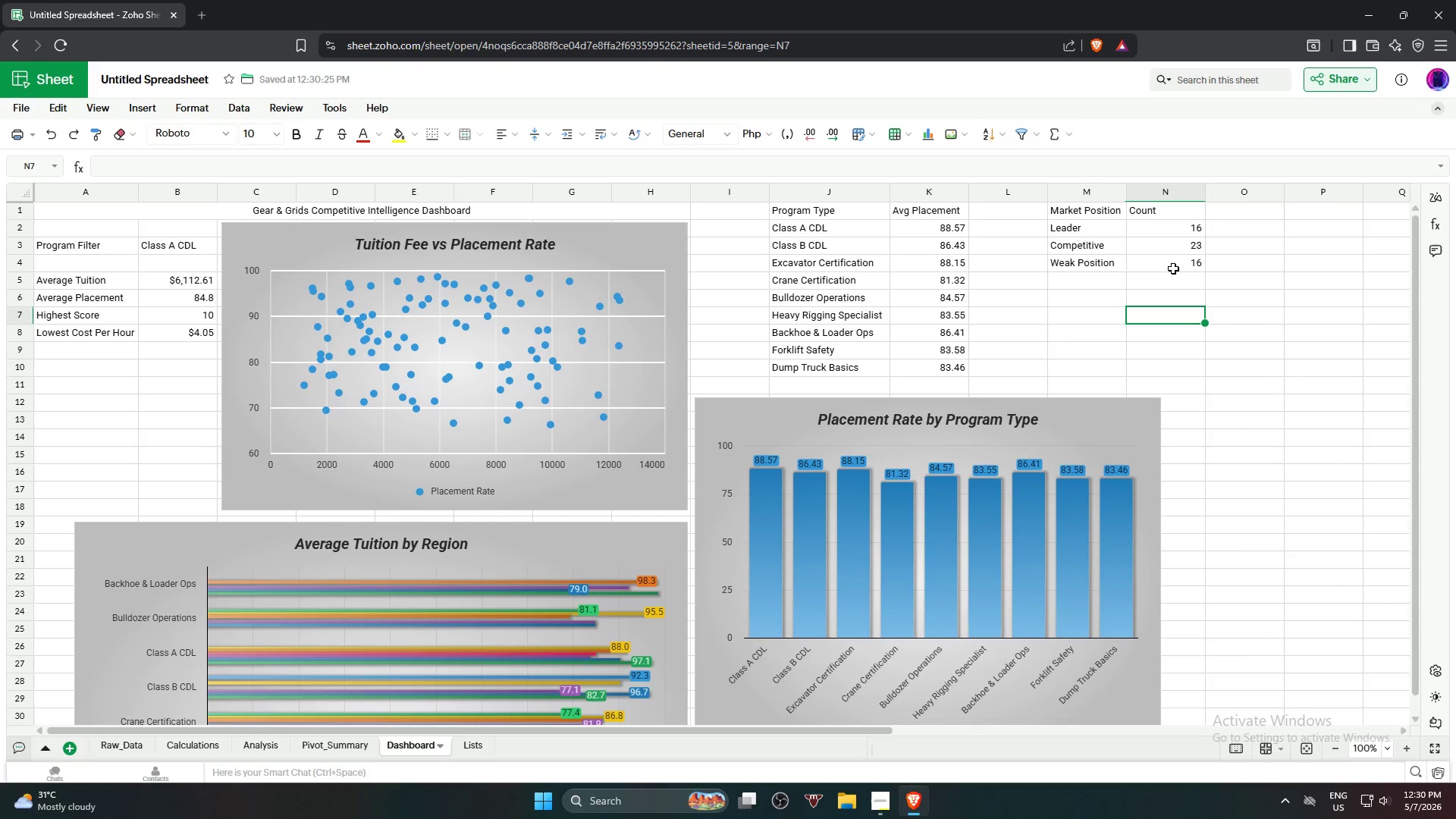 
left_click([1172, 266])
 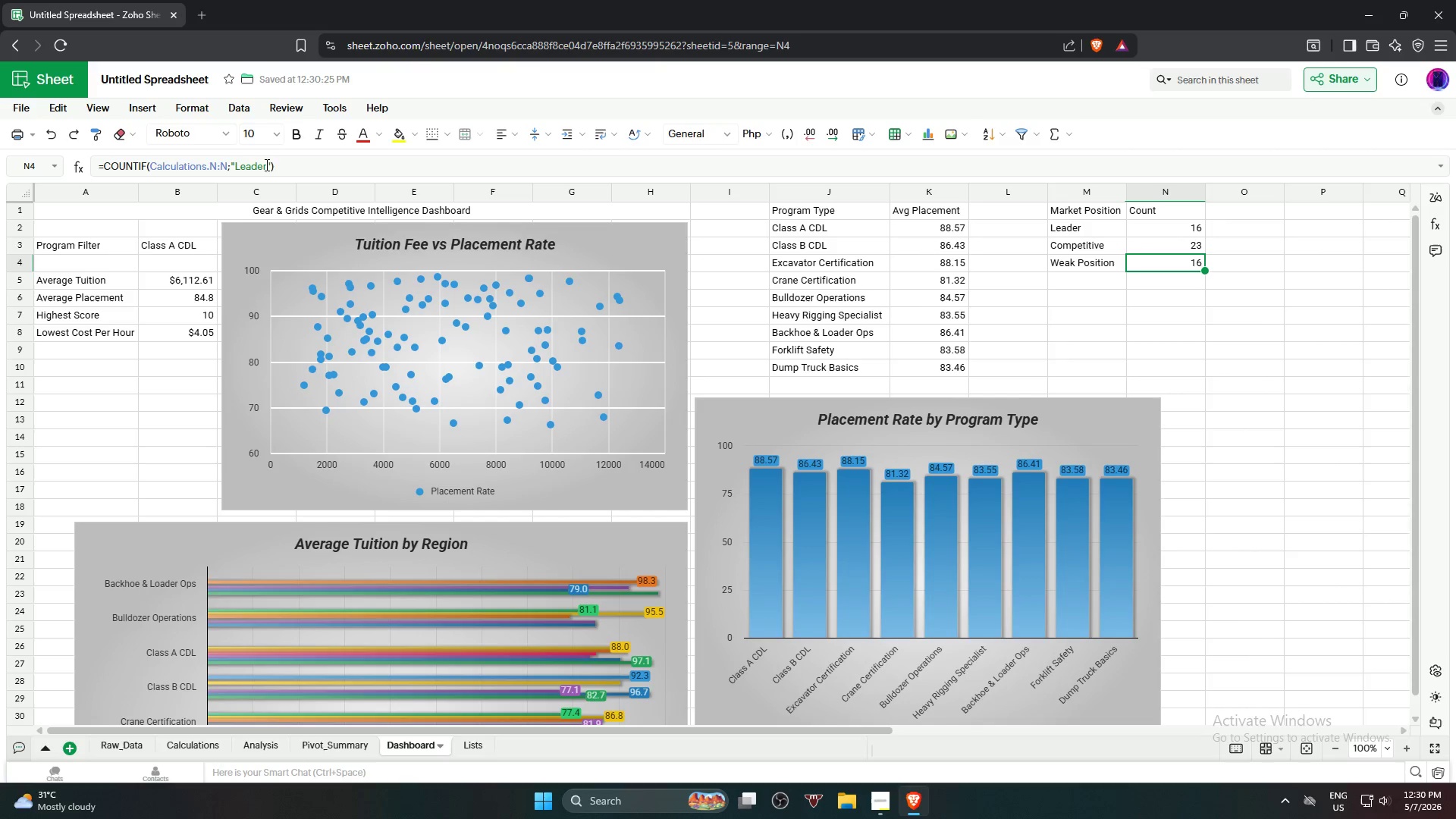 
left_click_drag(start_coordinate=[267, 167], to_coordinate=[236, 168])
 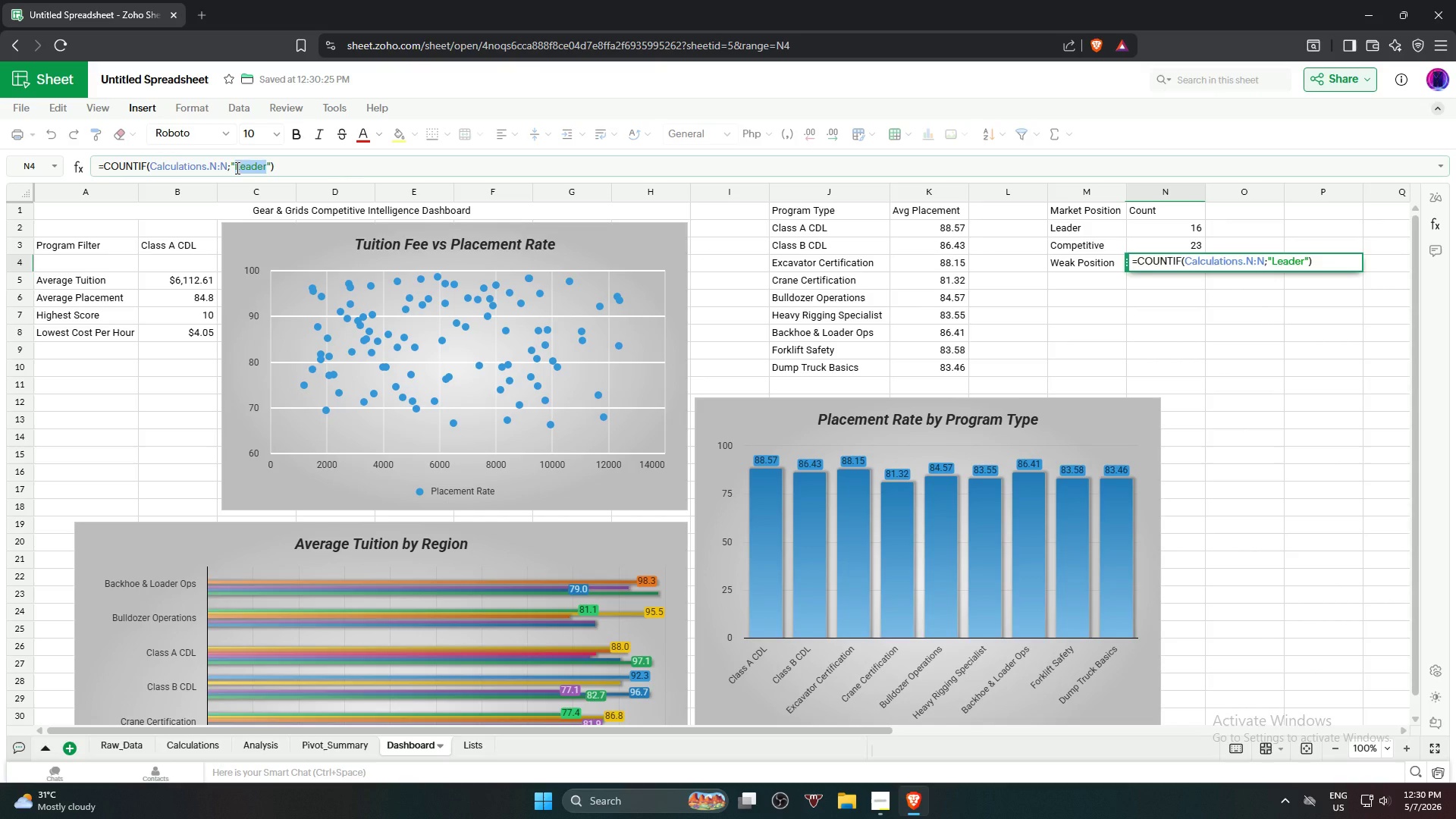 
type(Weak Position)
 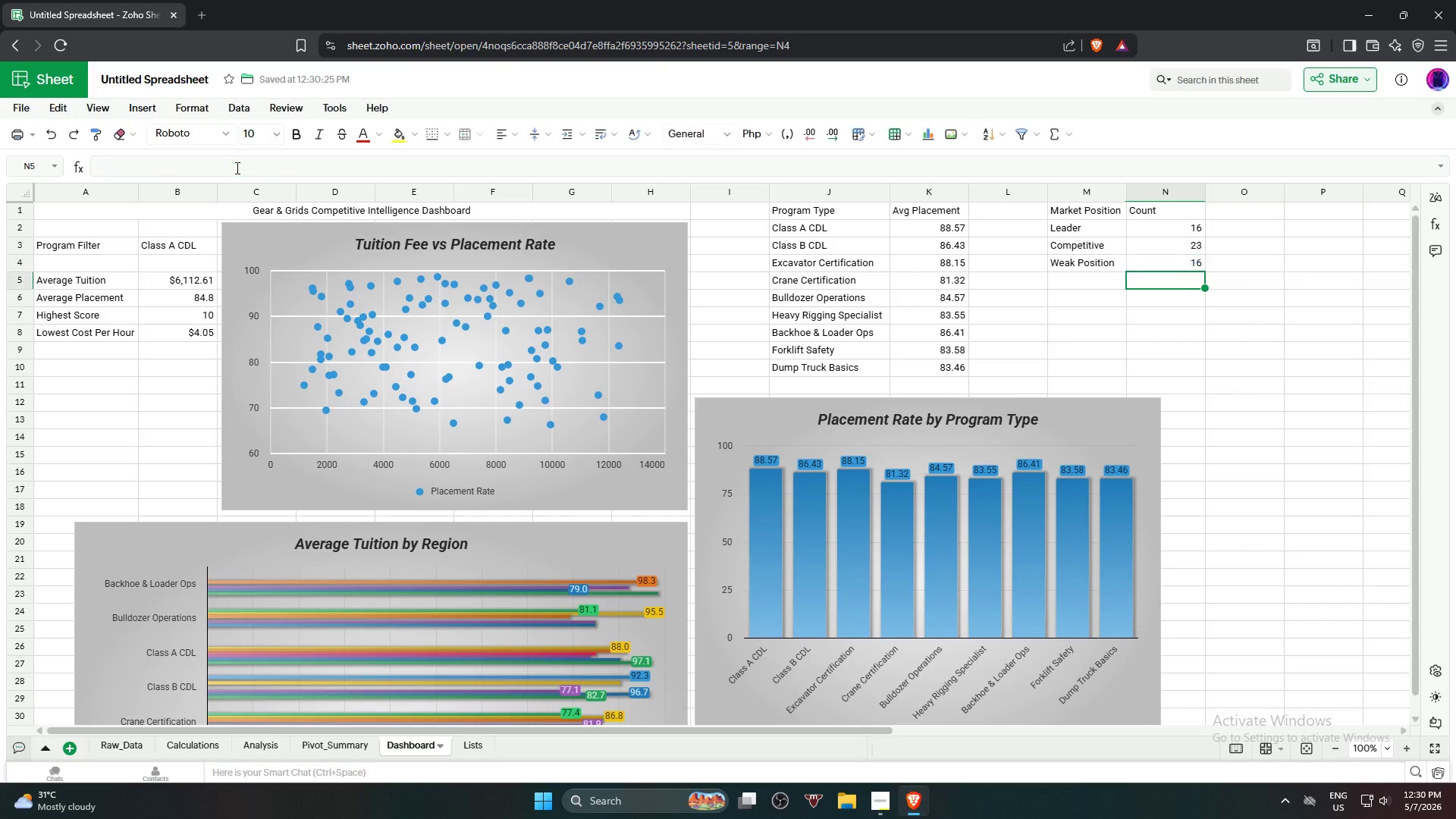 
 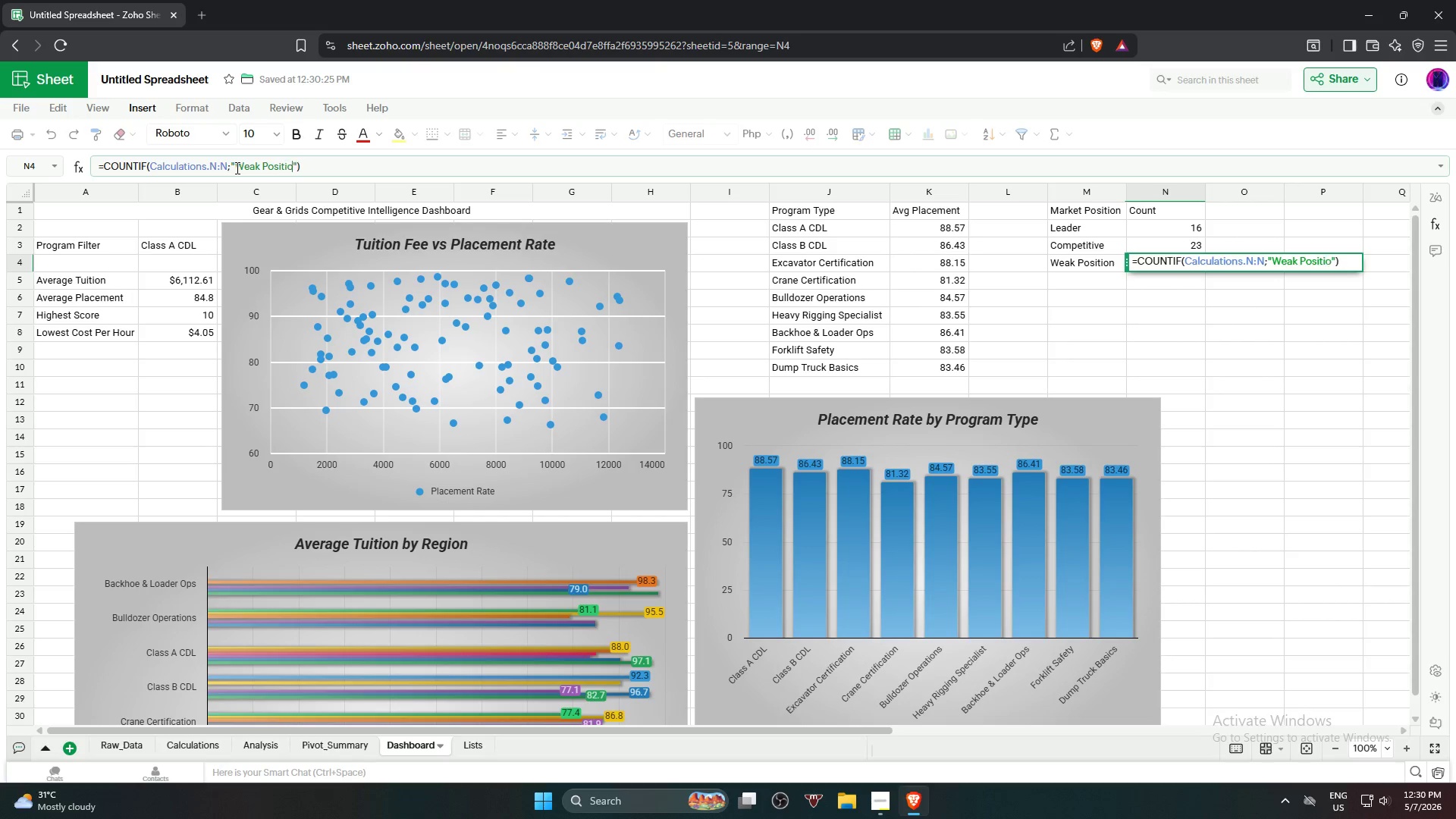 
key(Enter)
 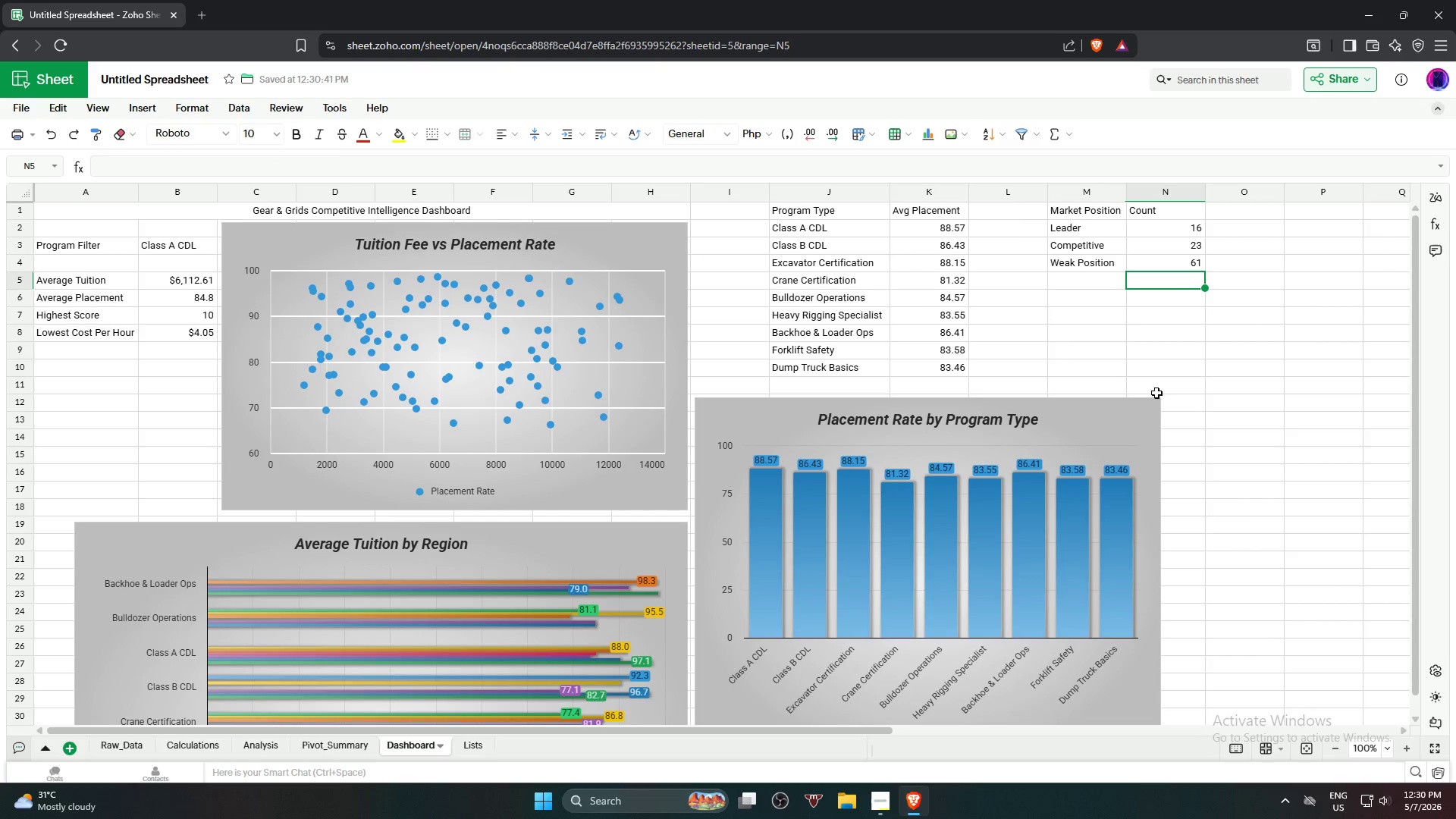 
left_click([1286, 390])
 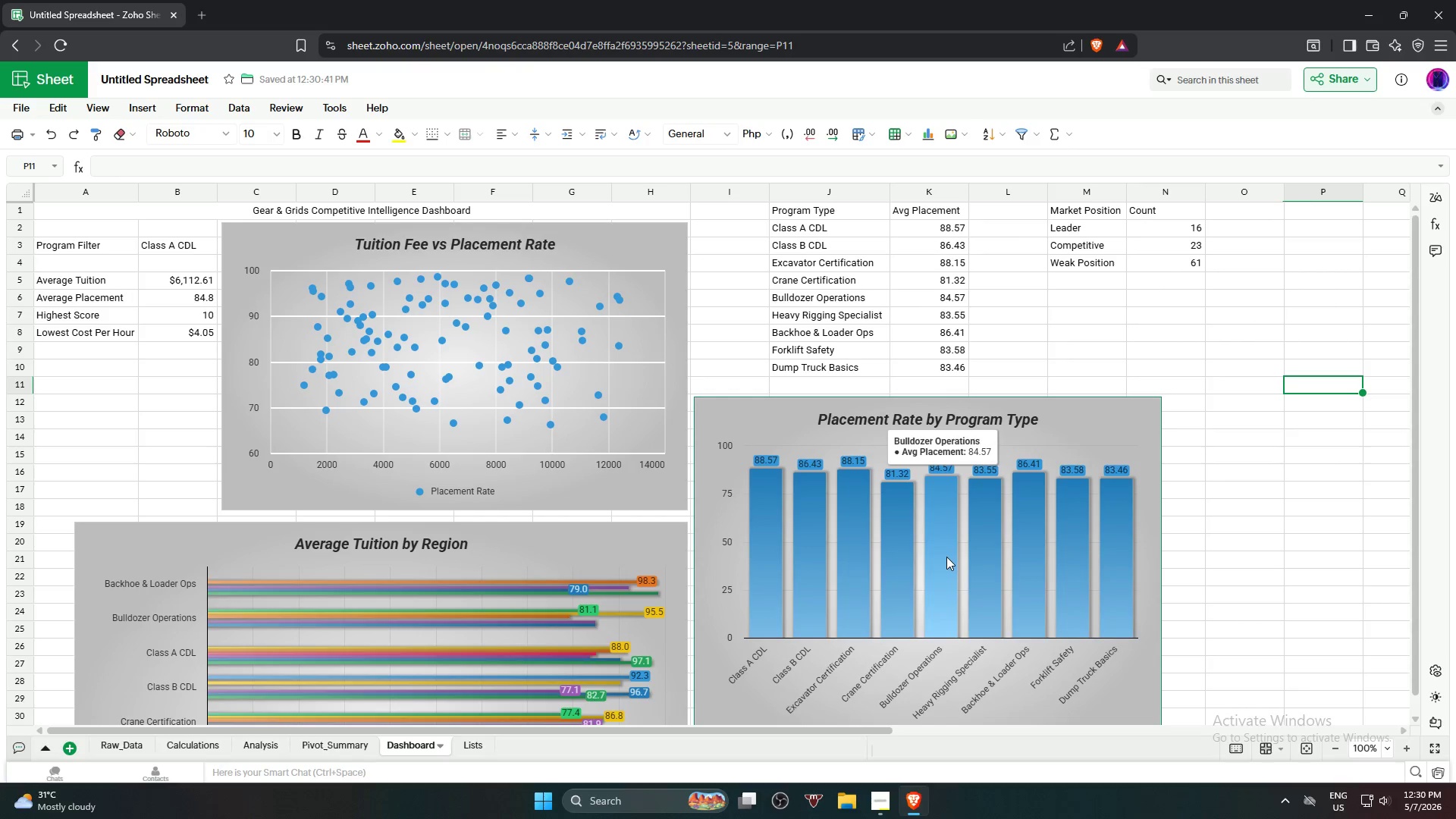 
wait(8.42)
 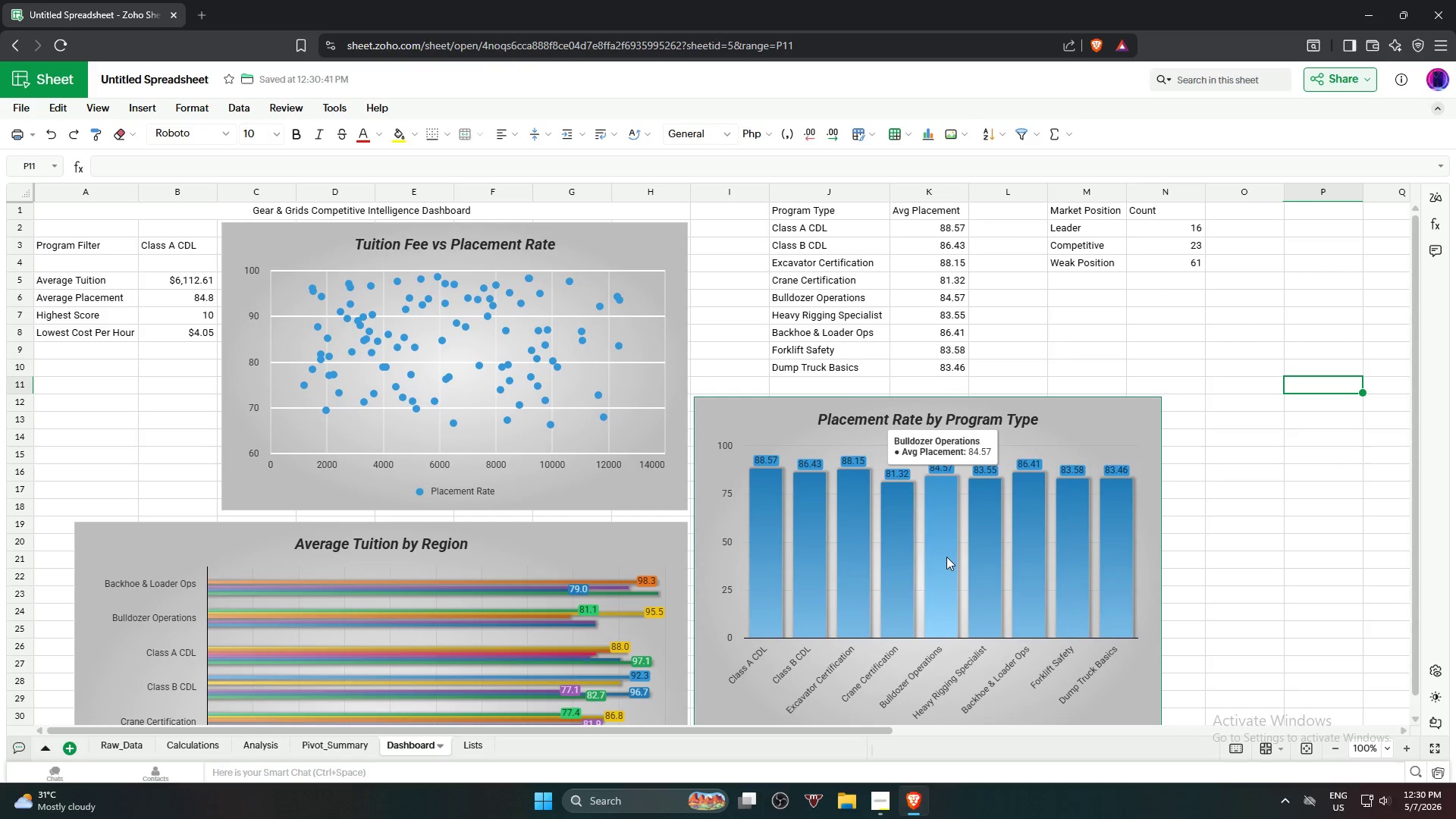 
scroll: coordinate [1237, 478], scroll_direction: up, amount: 22.0
 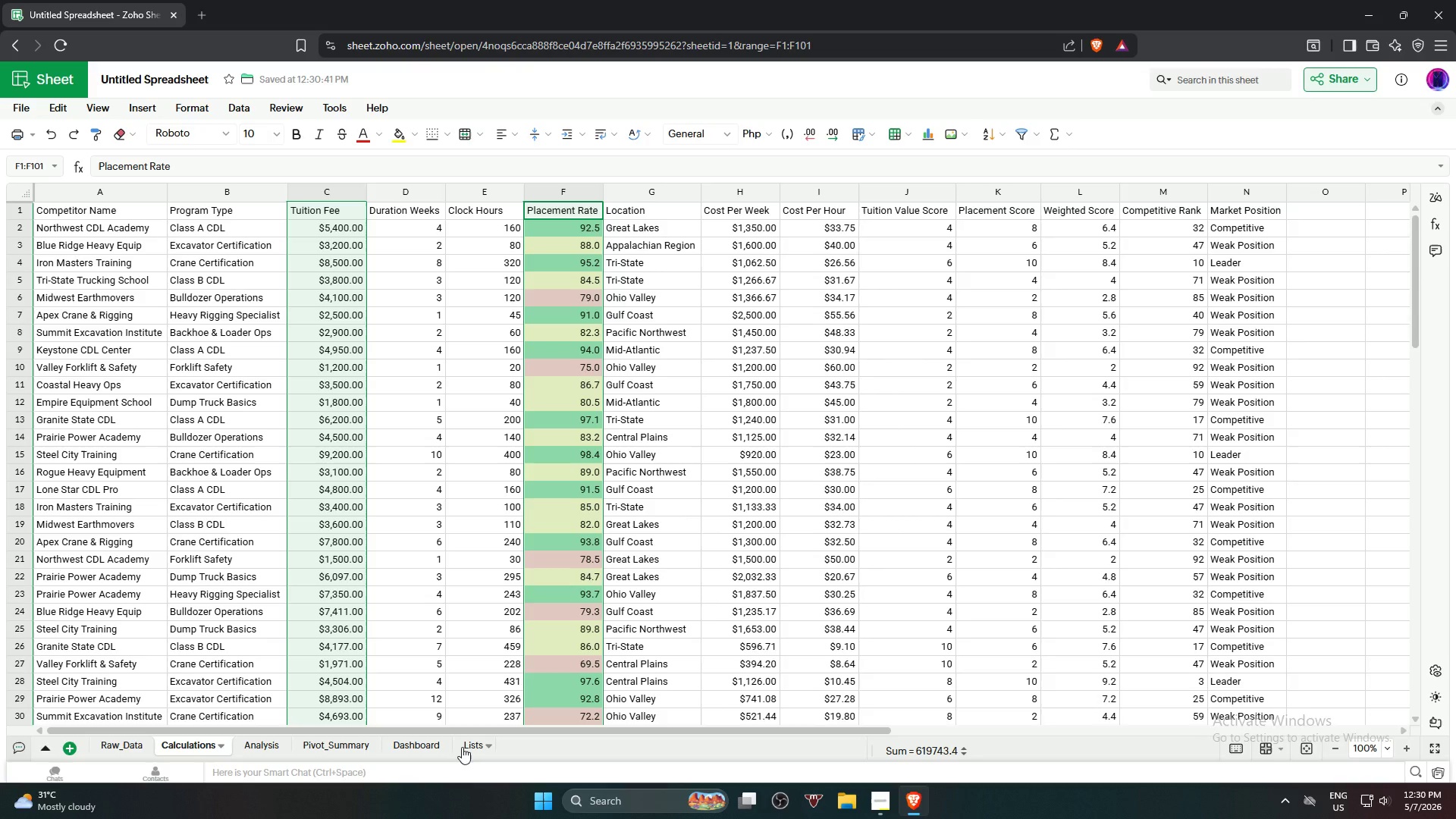 
left_click([422, 753])
 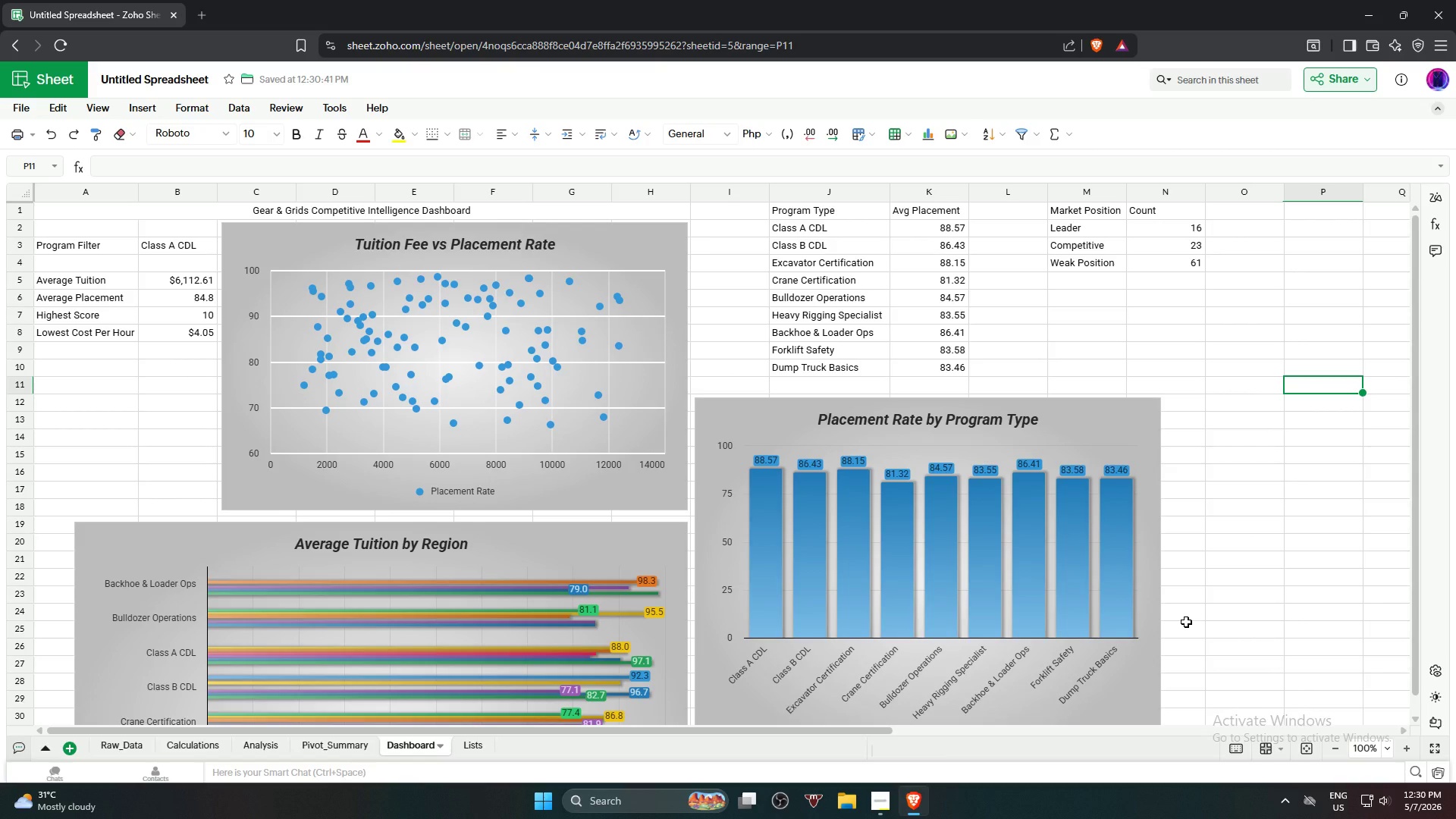 
wait(8.16)
 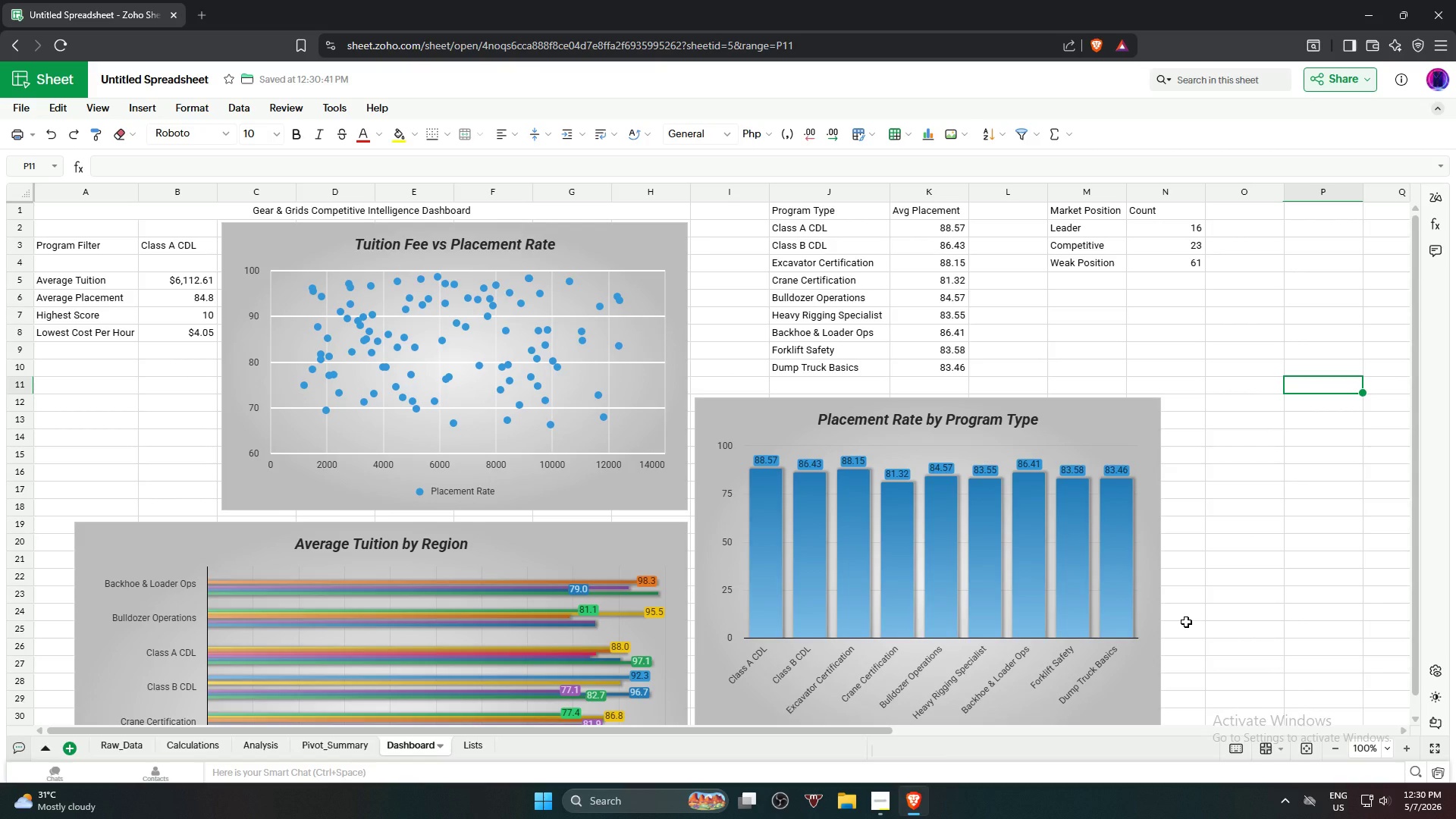 
left_click([1089, 210])
 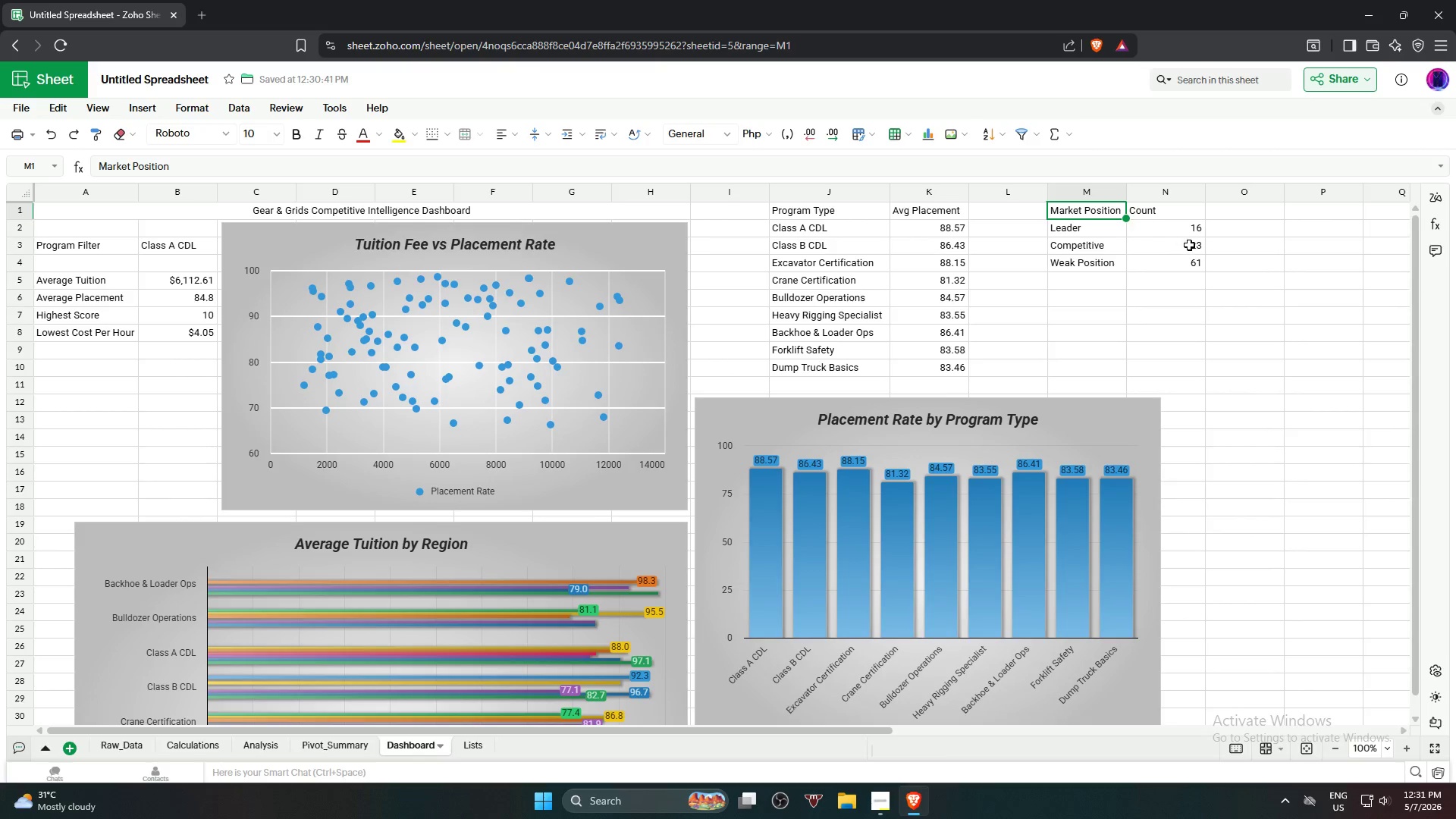 
hold_key(key=ShiftLeft, duration=0.92)
 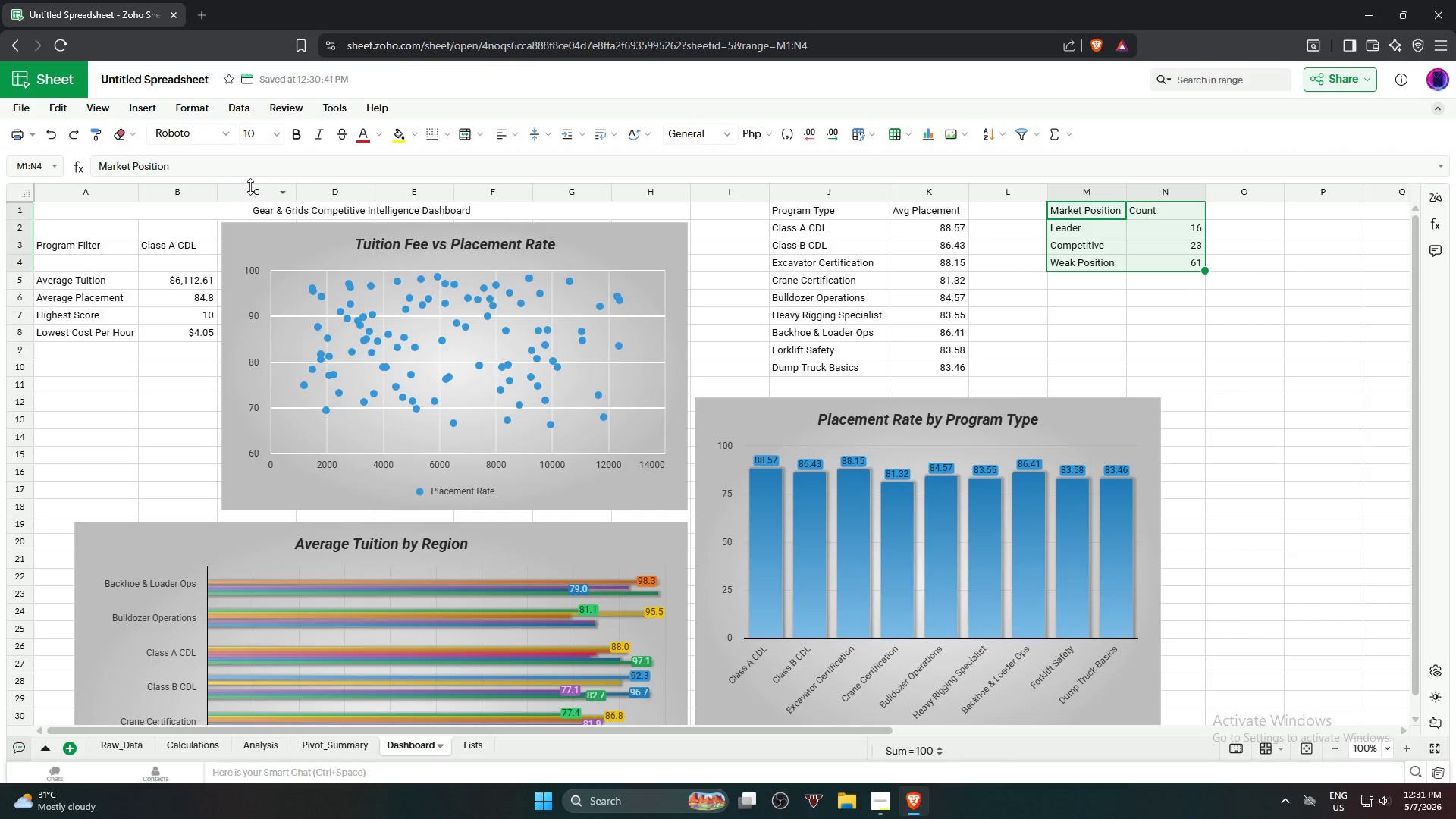 
wait(6.23)
 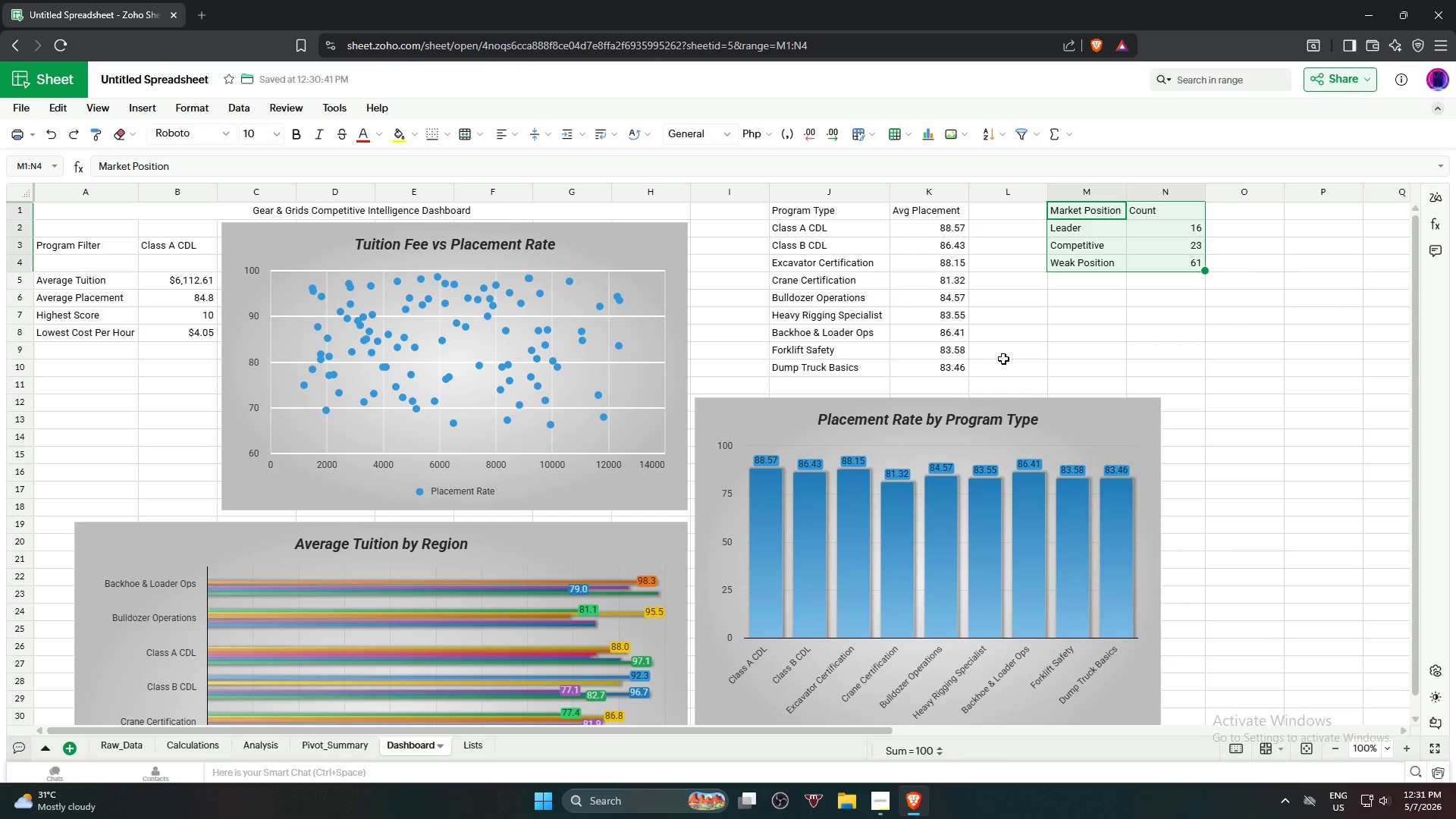 
left_click([152, 112])
 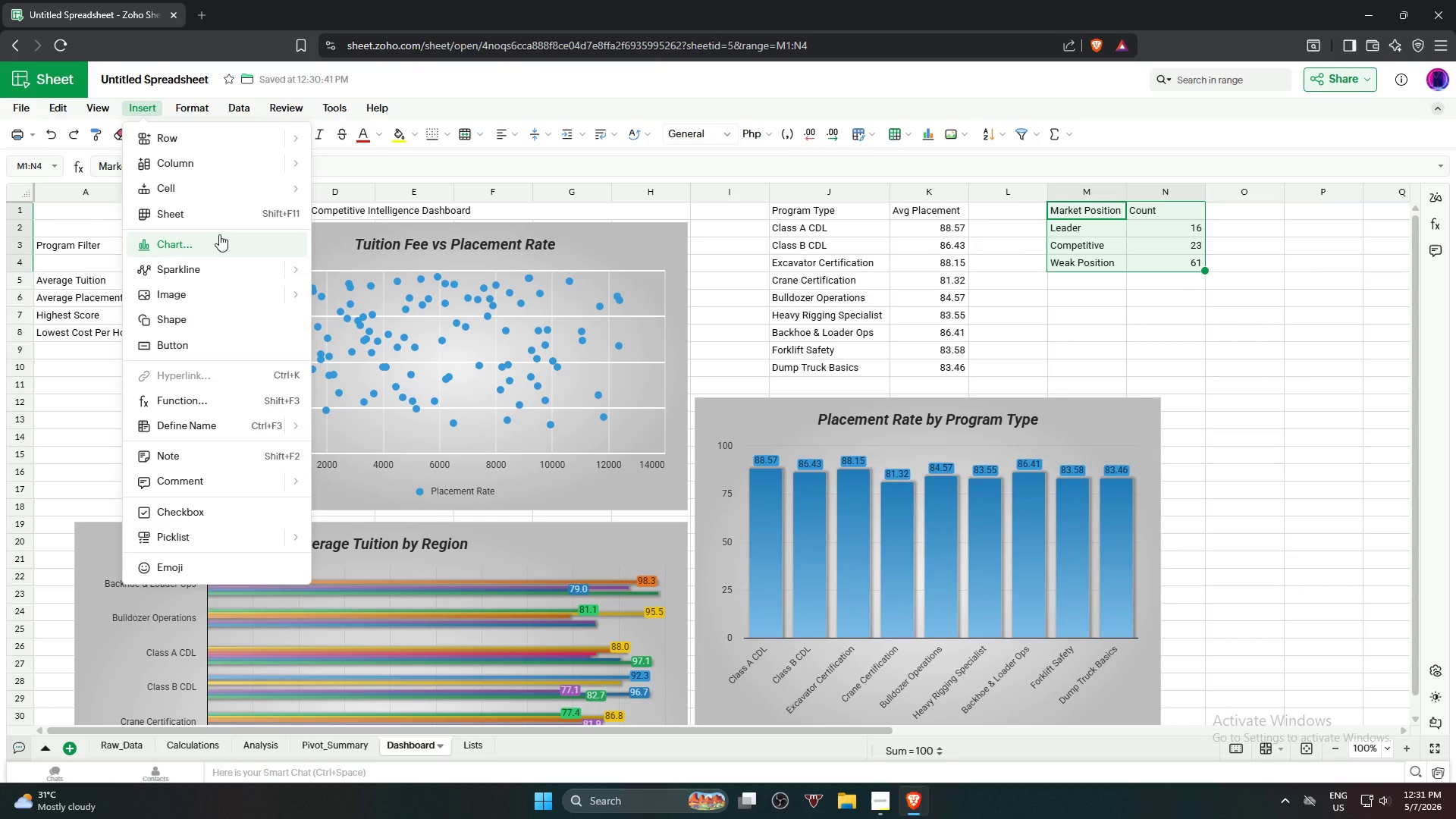 
left_click([220, 237])
 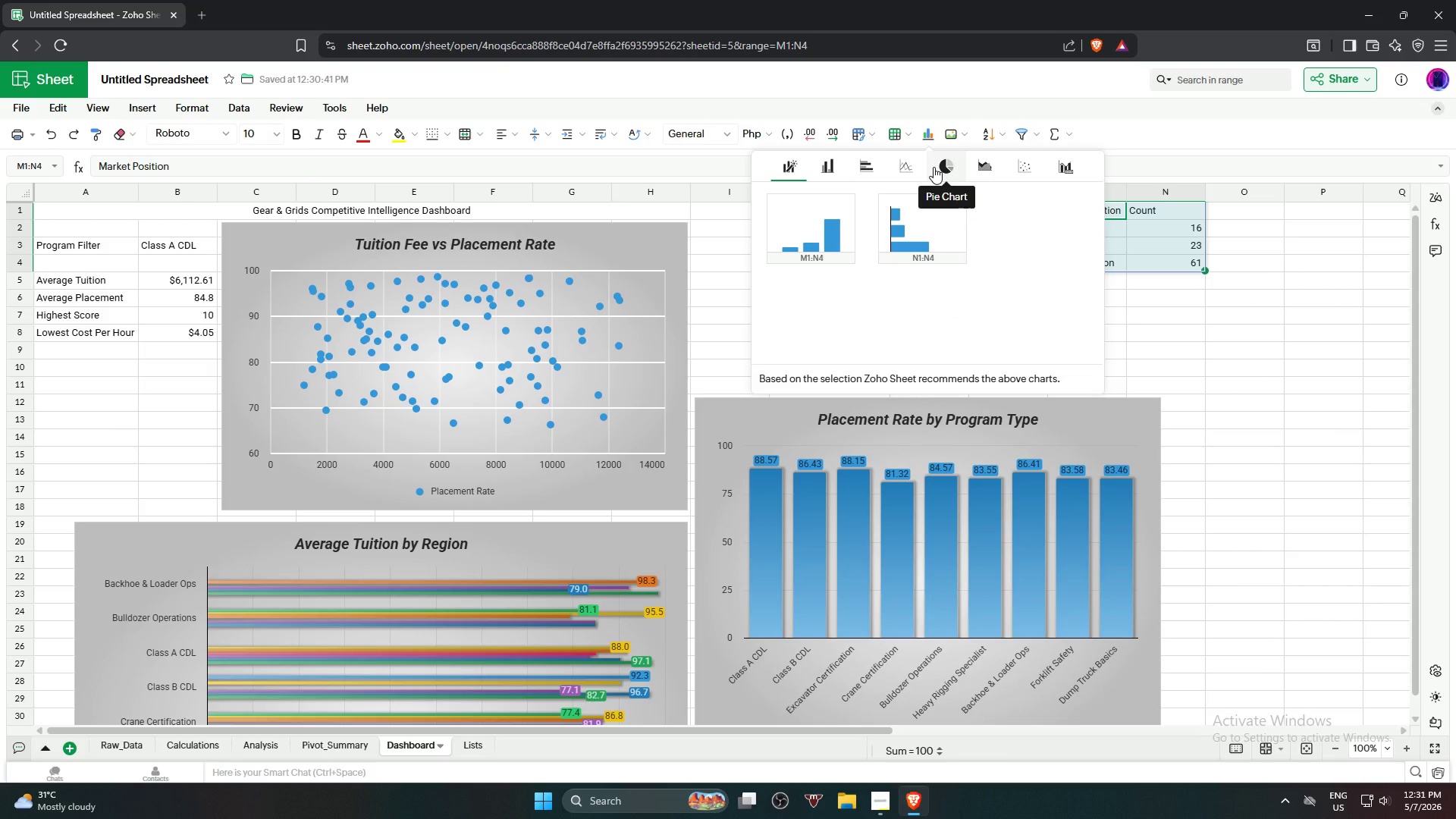 
left_click([934, 167])
 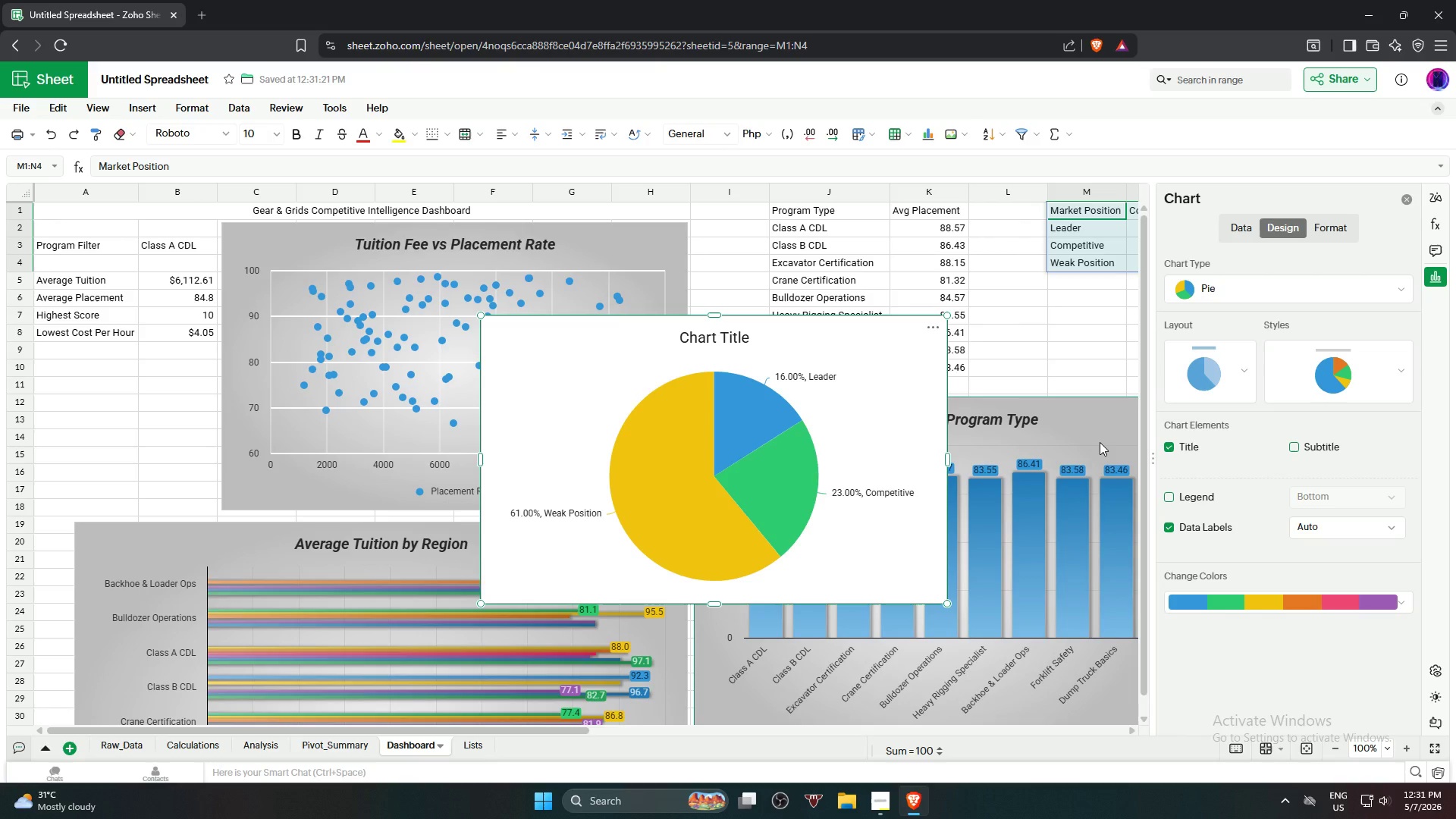 
wait(13.97)
 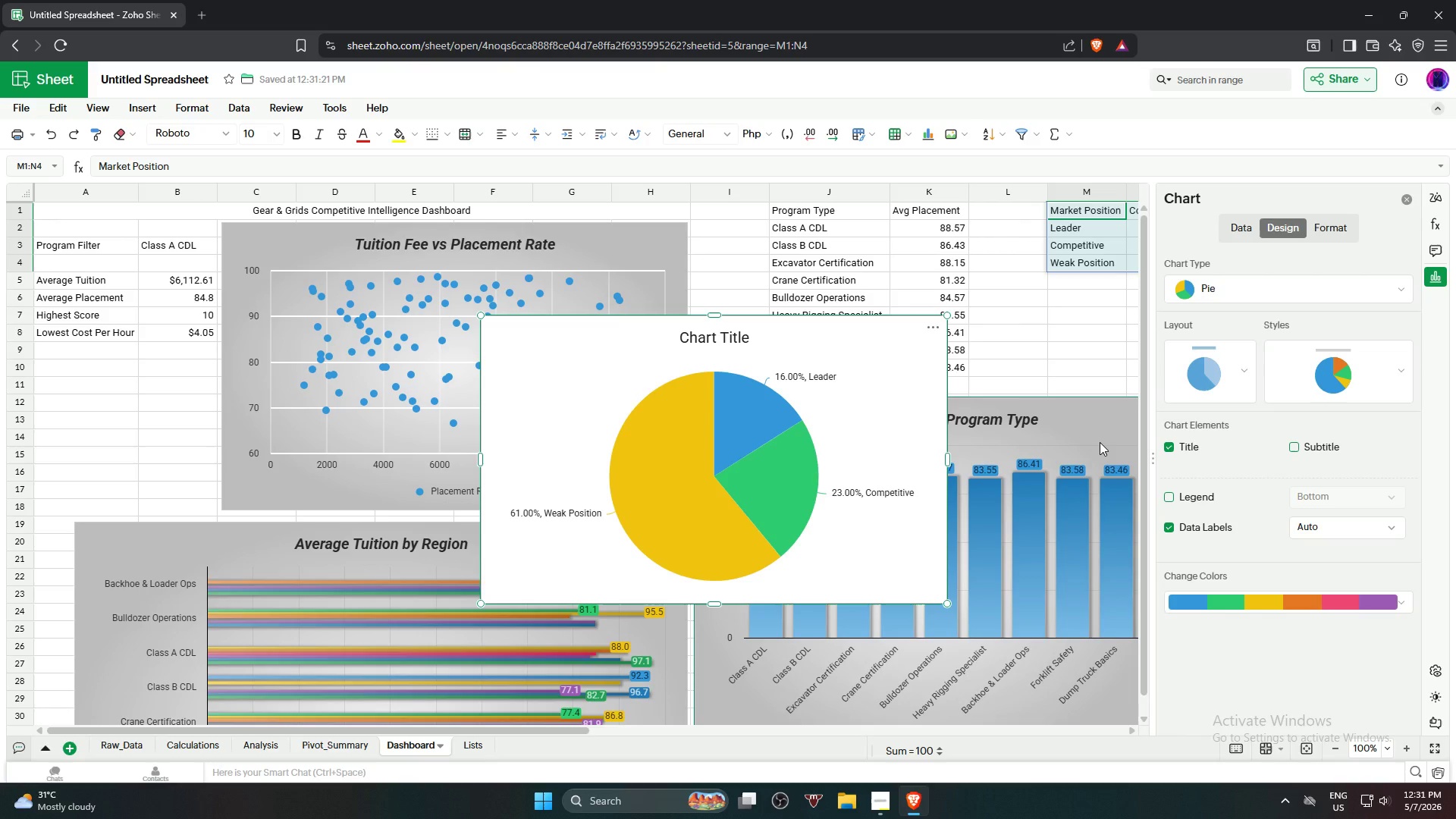 
left_click([1204, 497])
 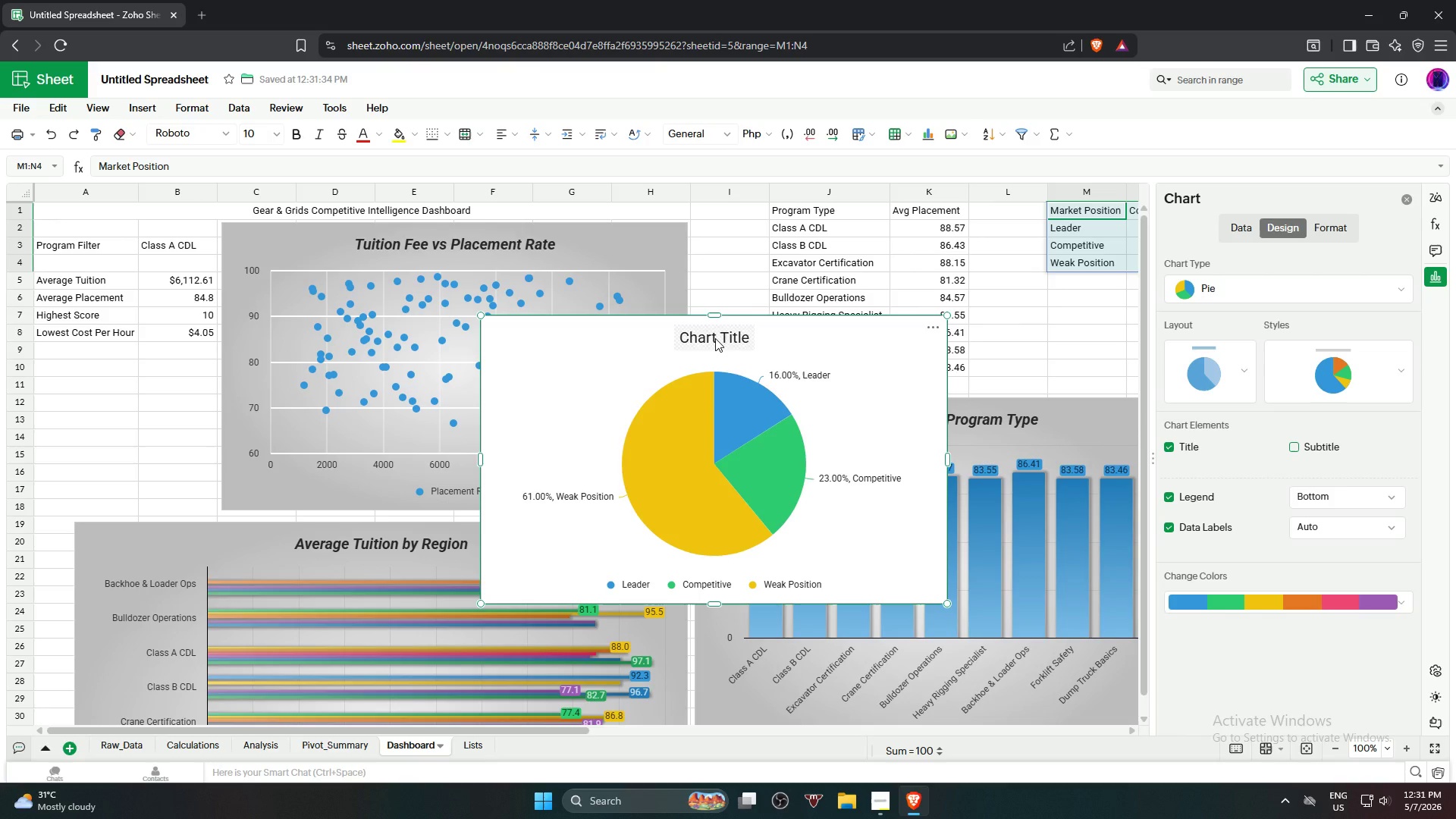 
left_click([715, 338])
 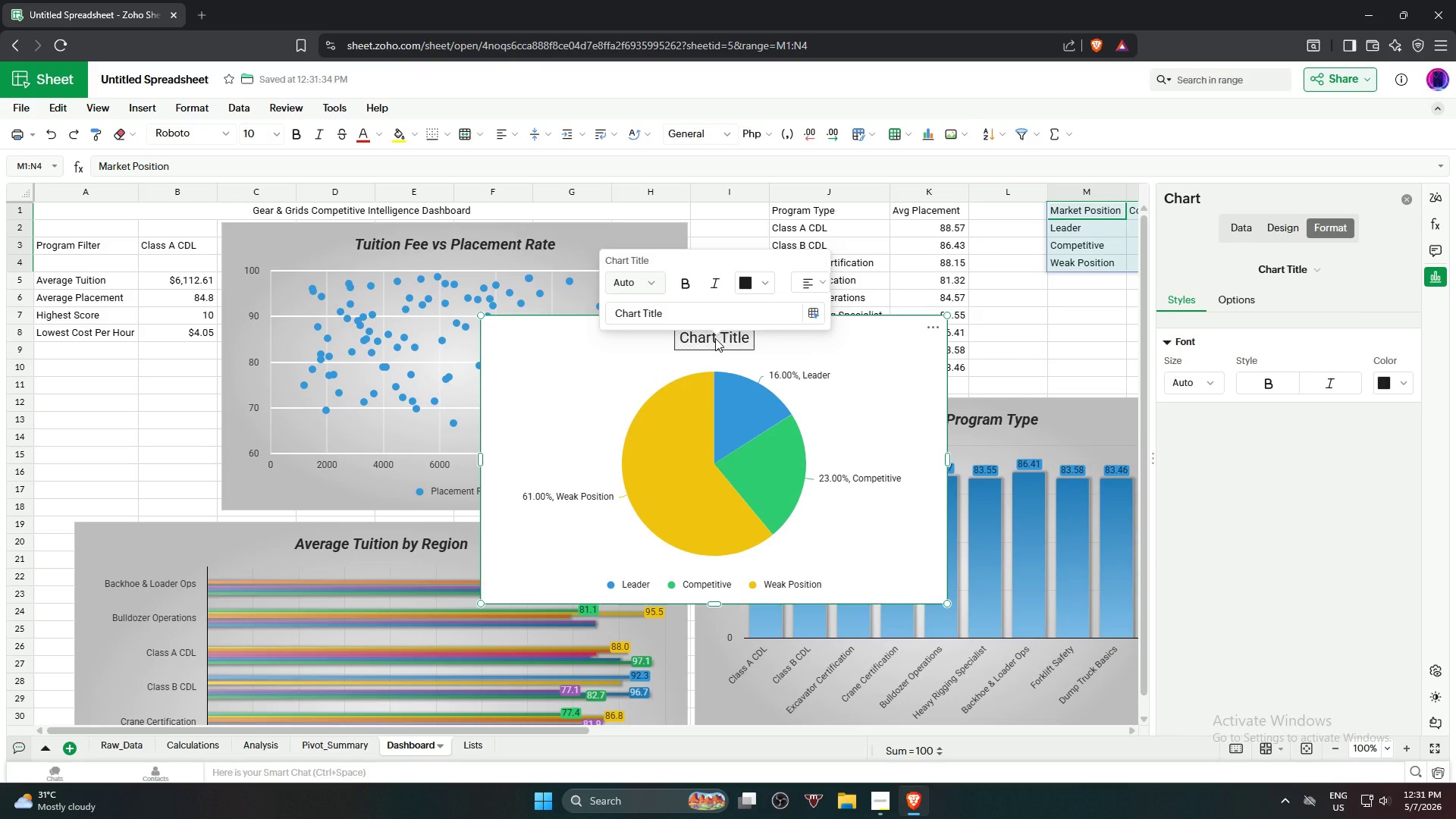 
left_click_drag(start_coordinate=[695, 311], to_coordinate=[598, 312])
 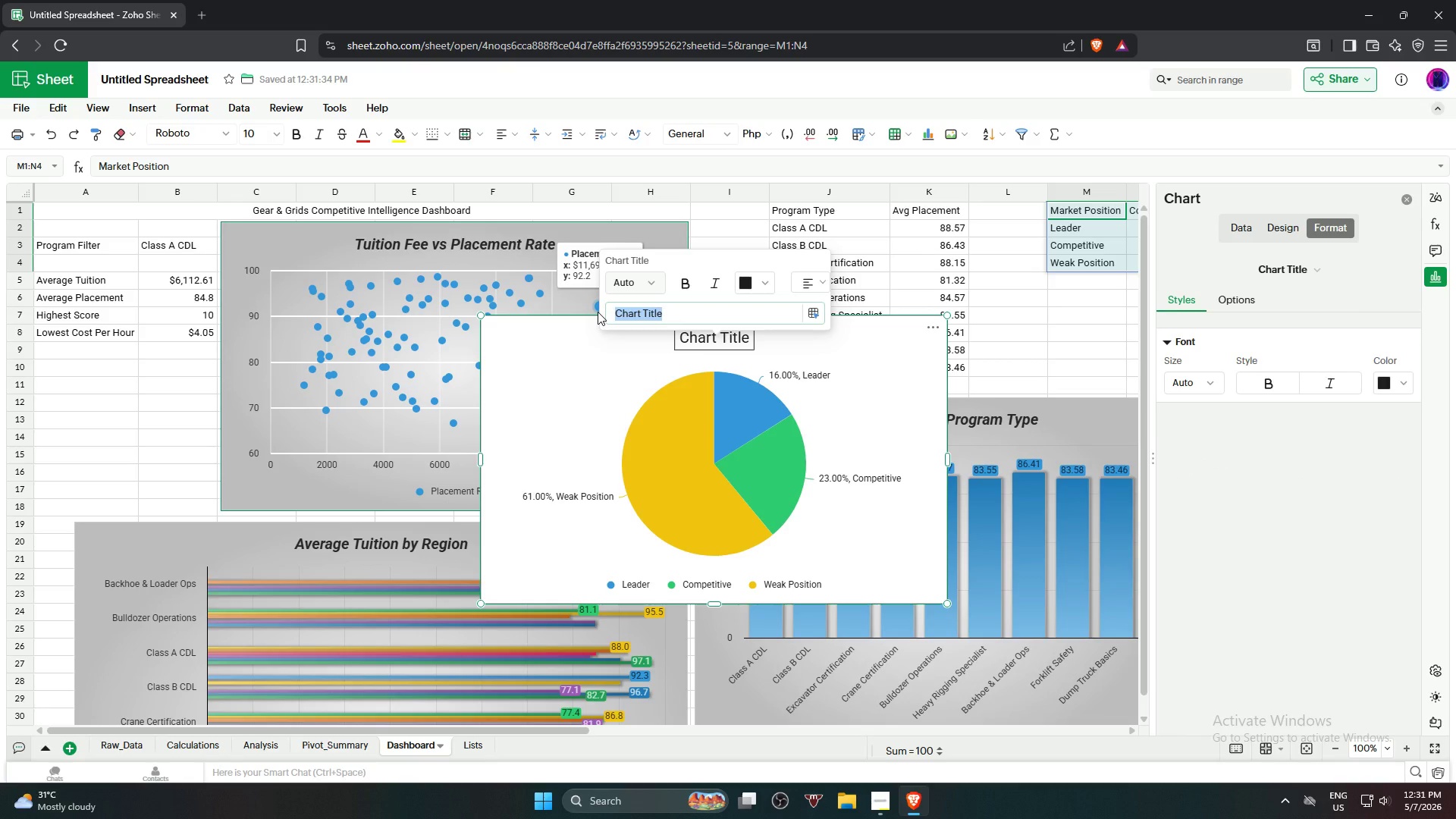 
type(Market Position Distri)
 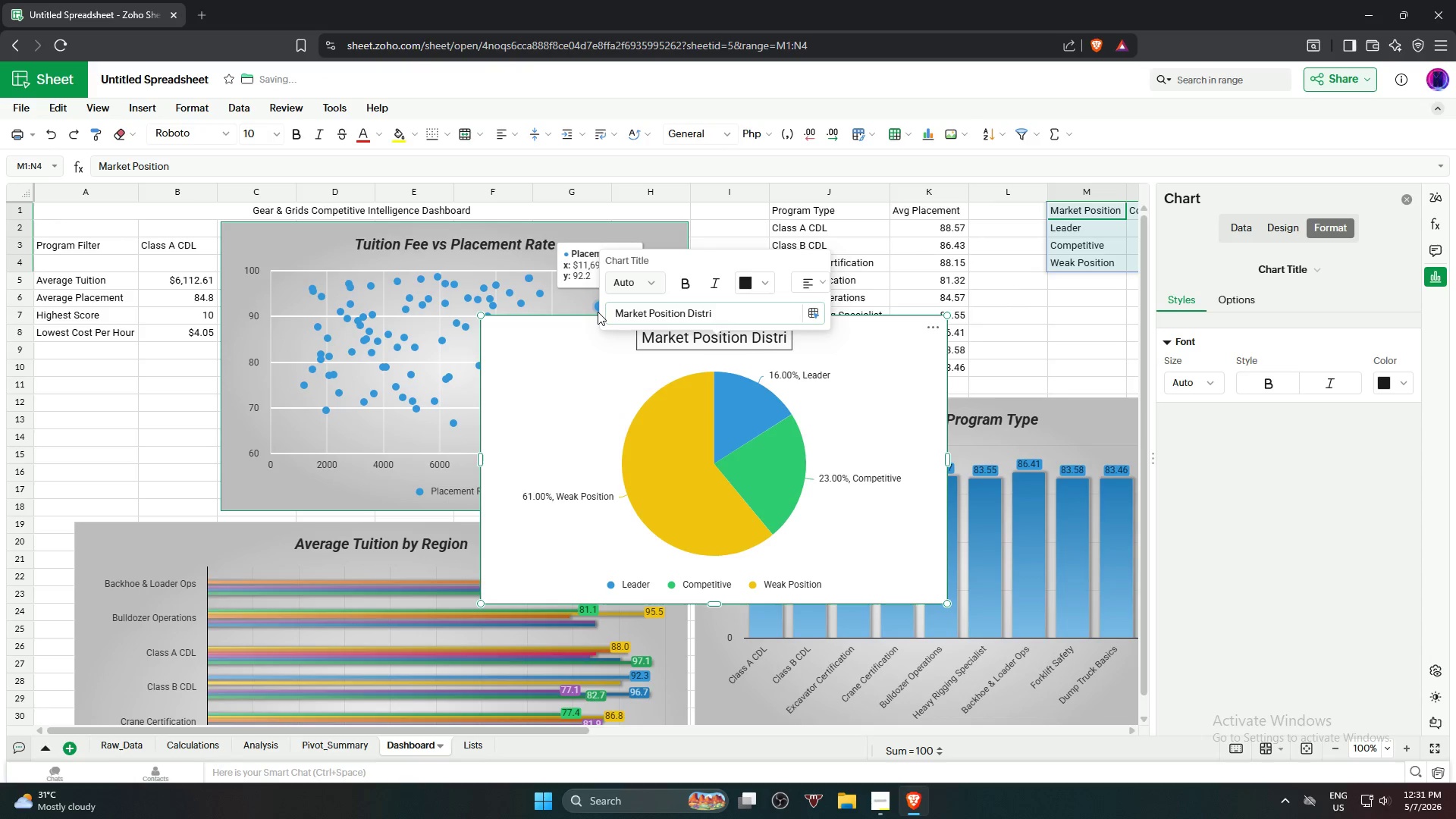 
type(bution)
 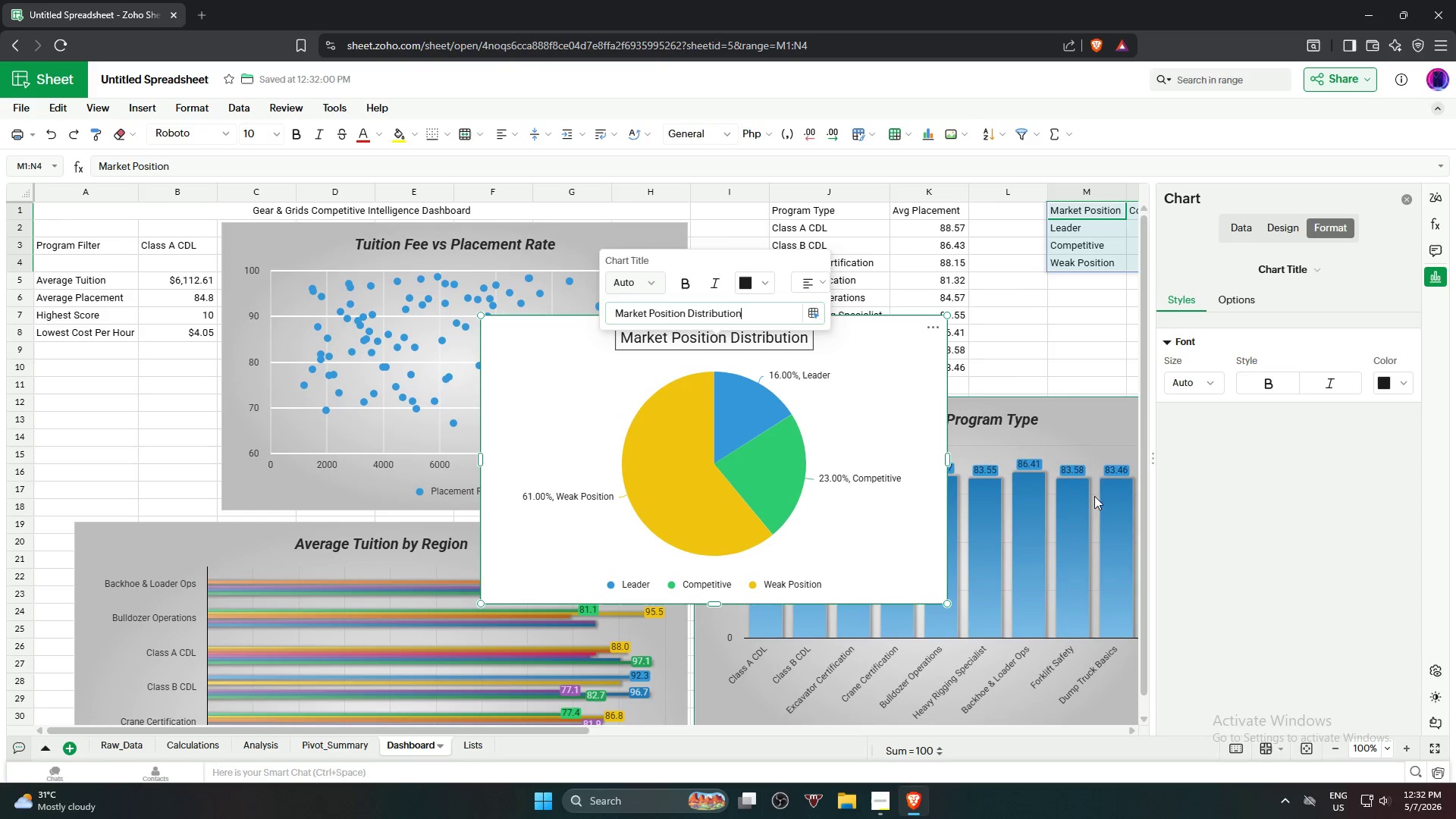 
left_click([692, 287])
 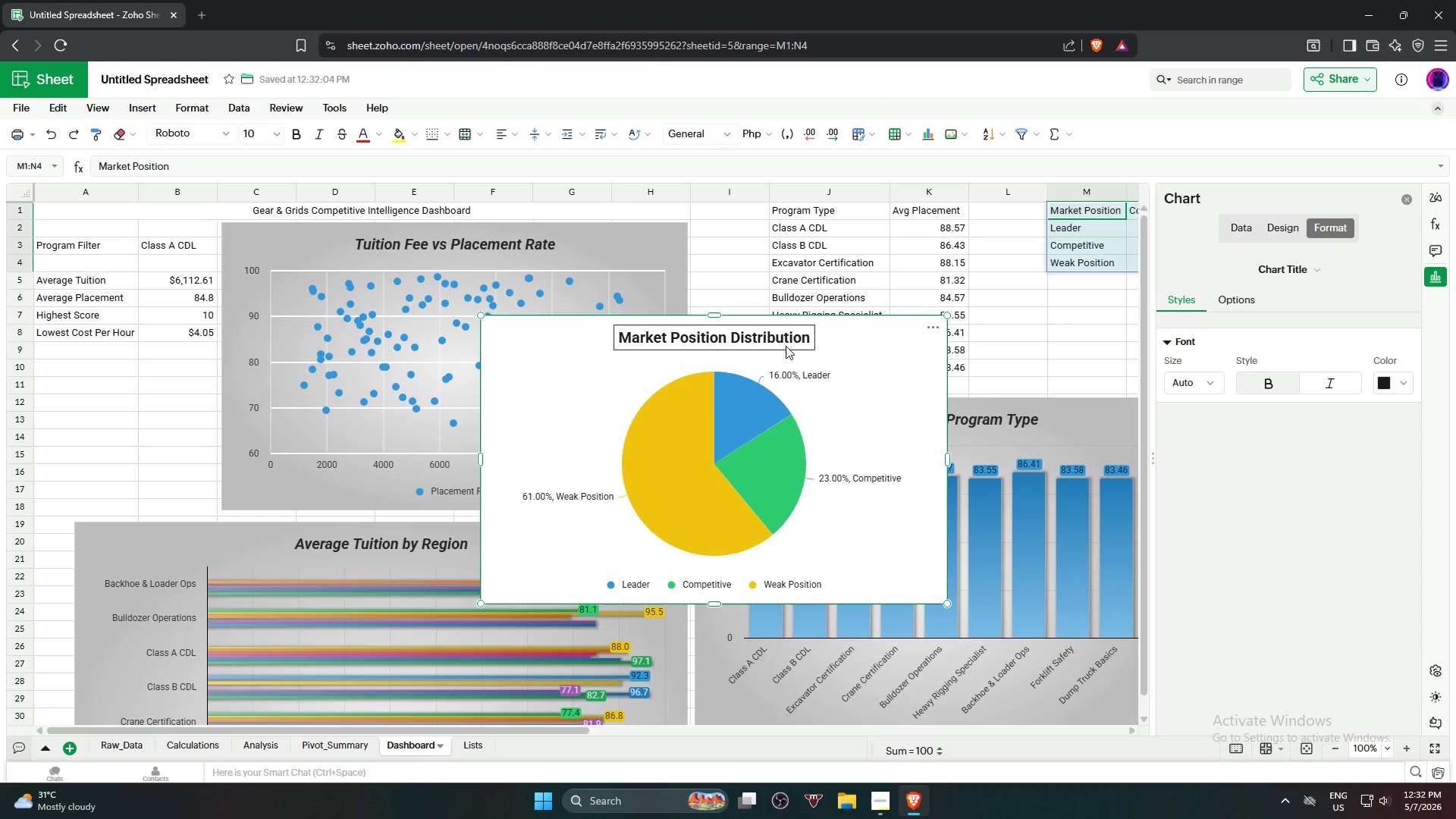 
left_click([777, 340])
 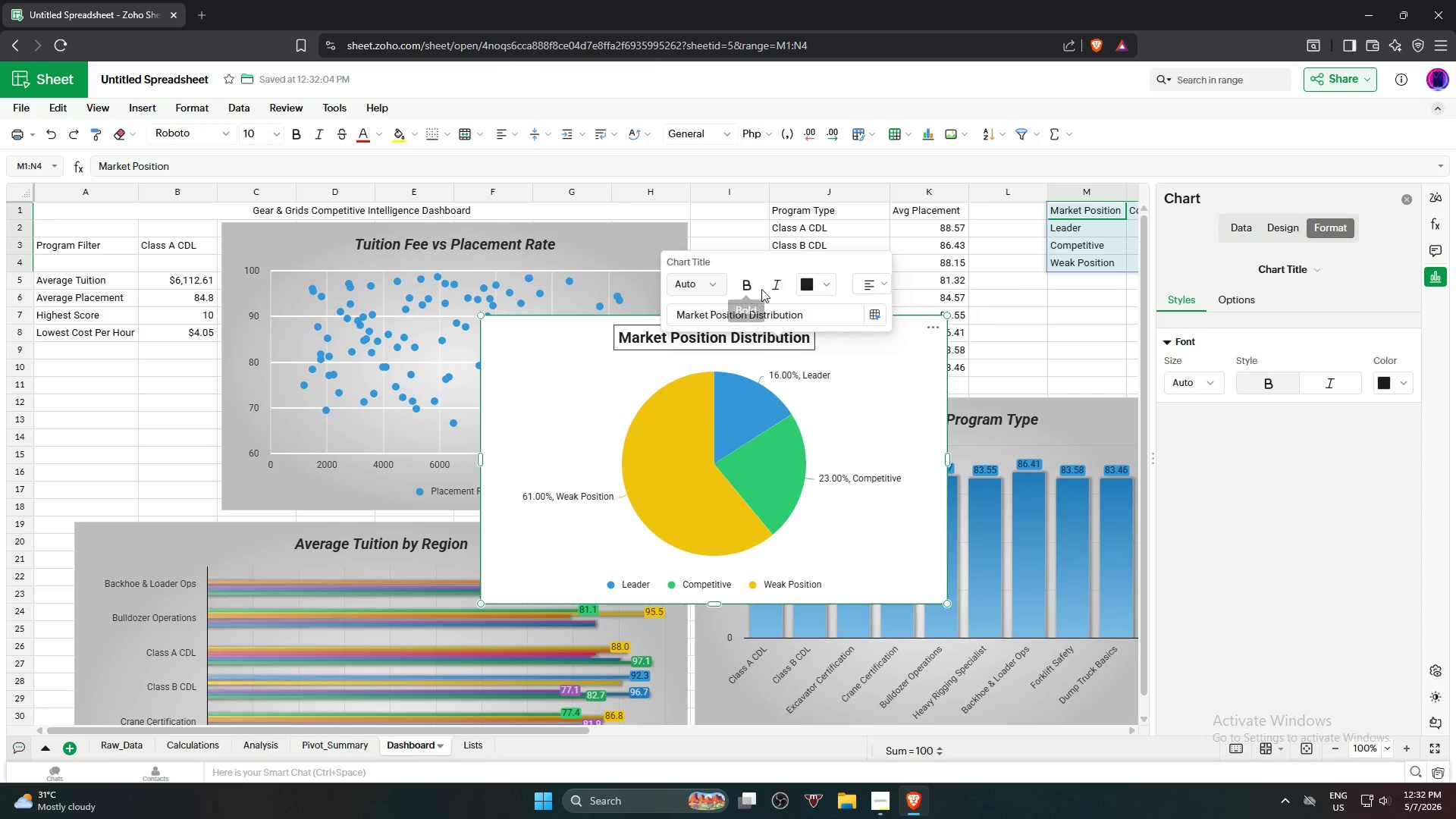 
left_click([774, 284])
 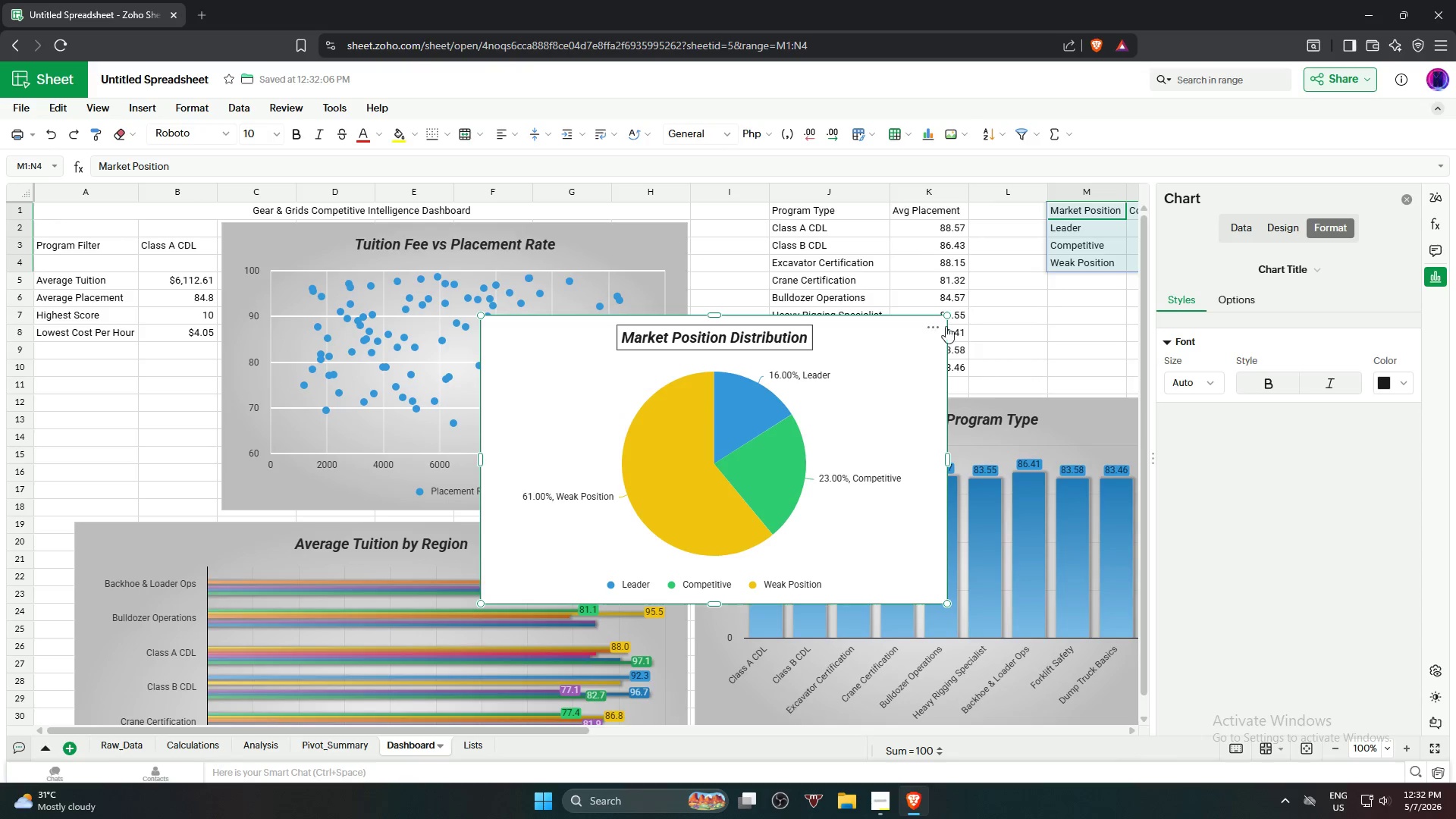 
left_click([1283, 225])
 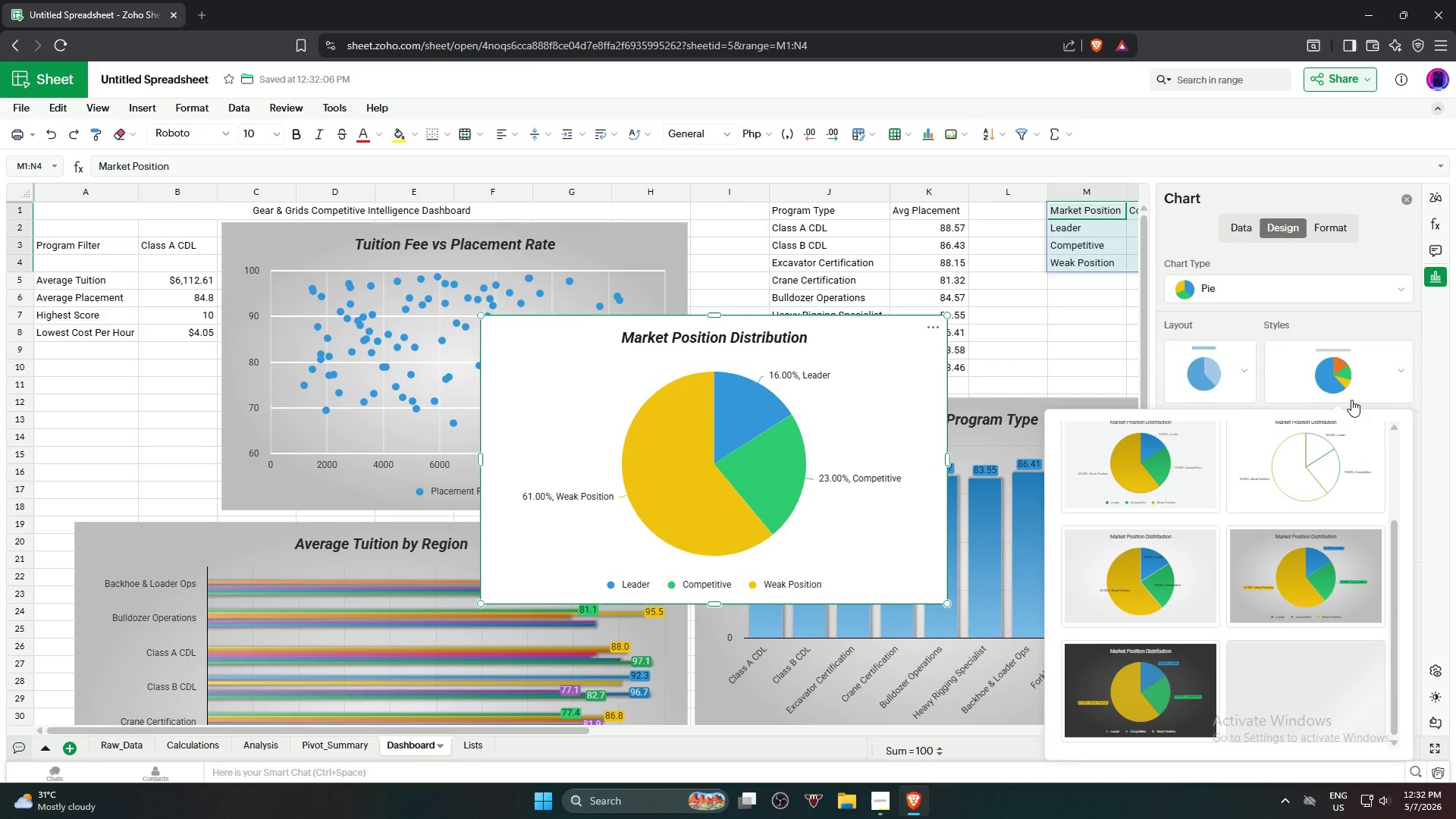 
scroll: coordinate [1335, 566], scroll_direction: down, amount: 2.0
 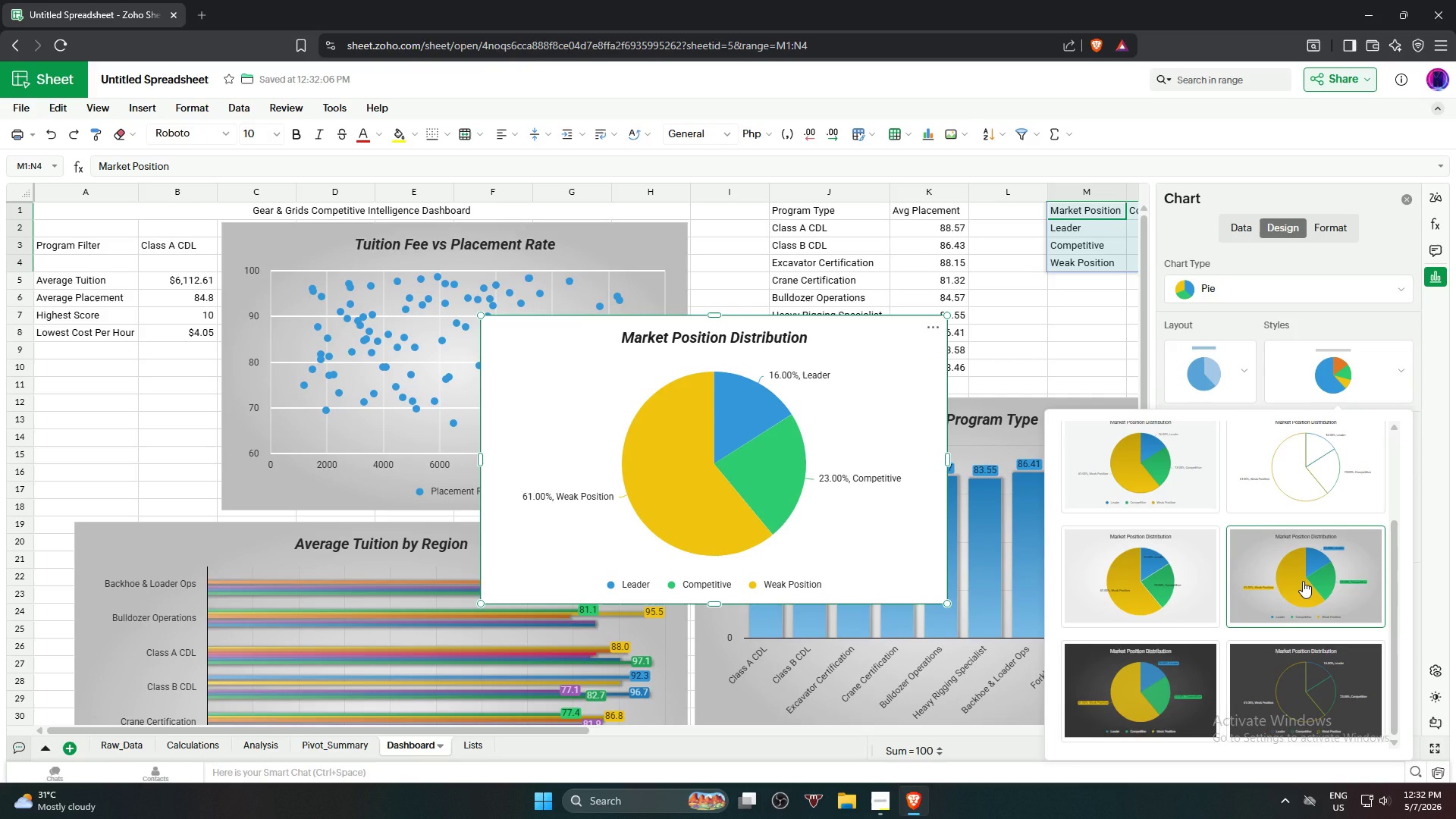 
left_click([1303, 581])
 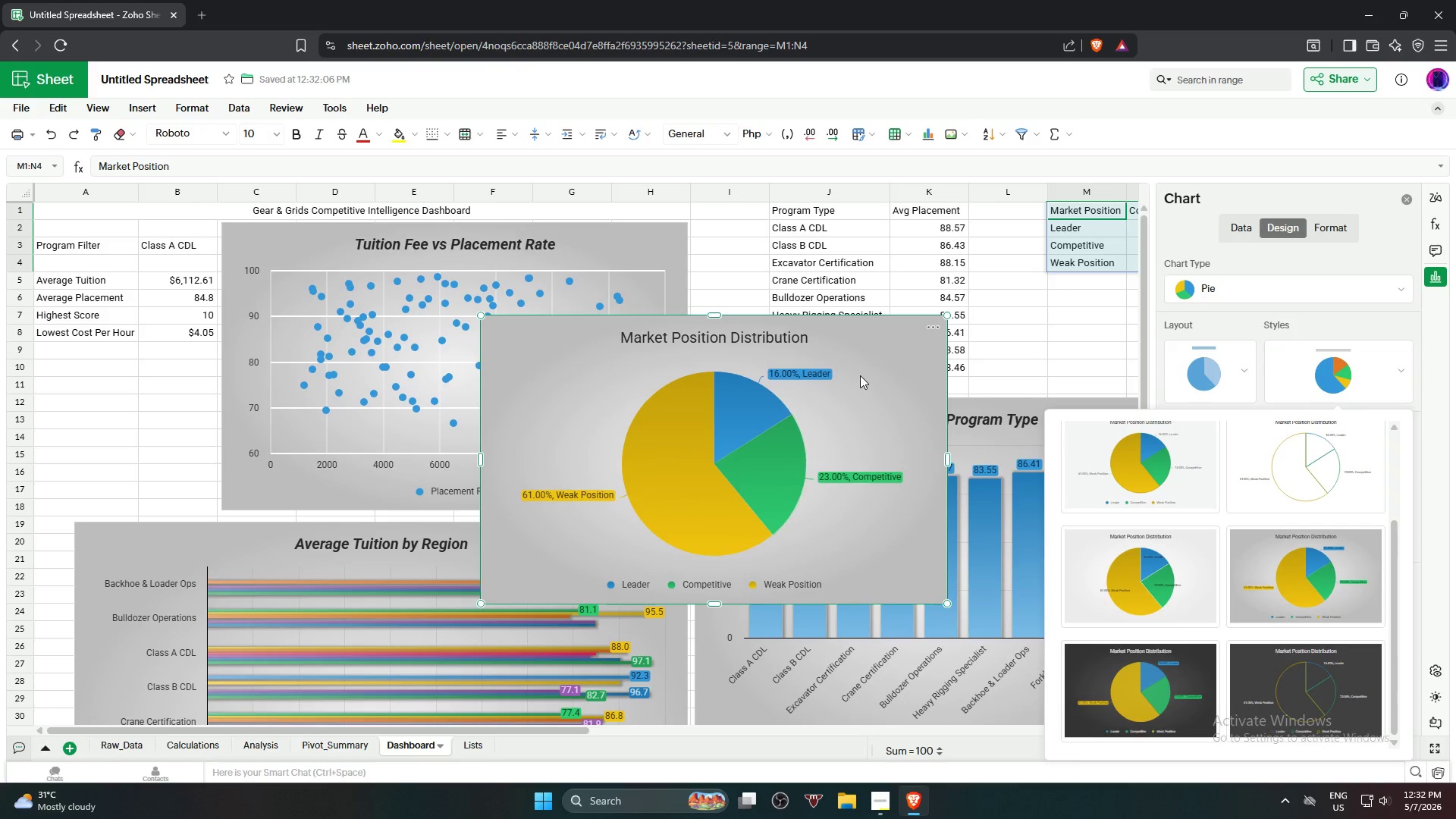 
left_click_drag(start_coordinate=[863, 377], to_coordinate=[603, 497])
 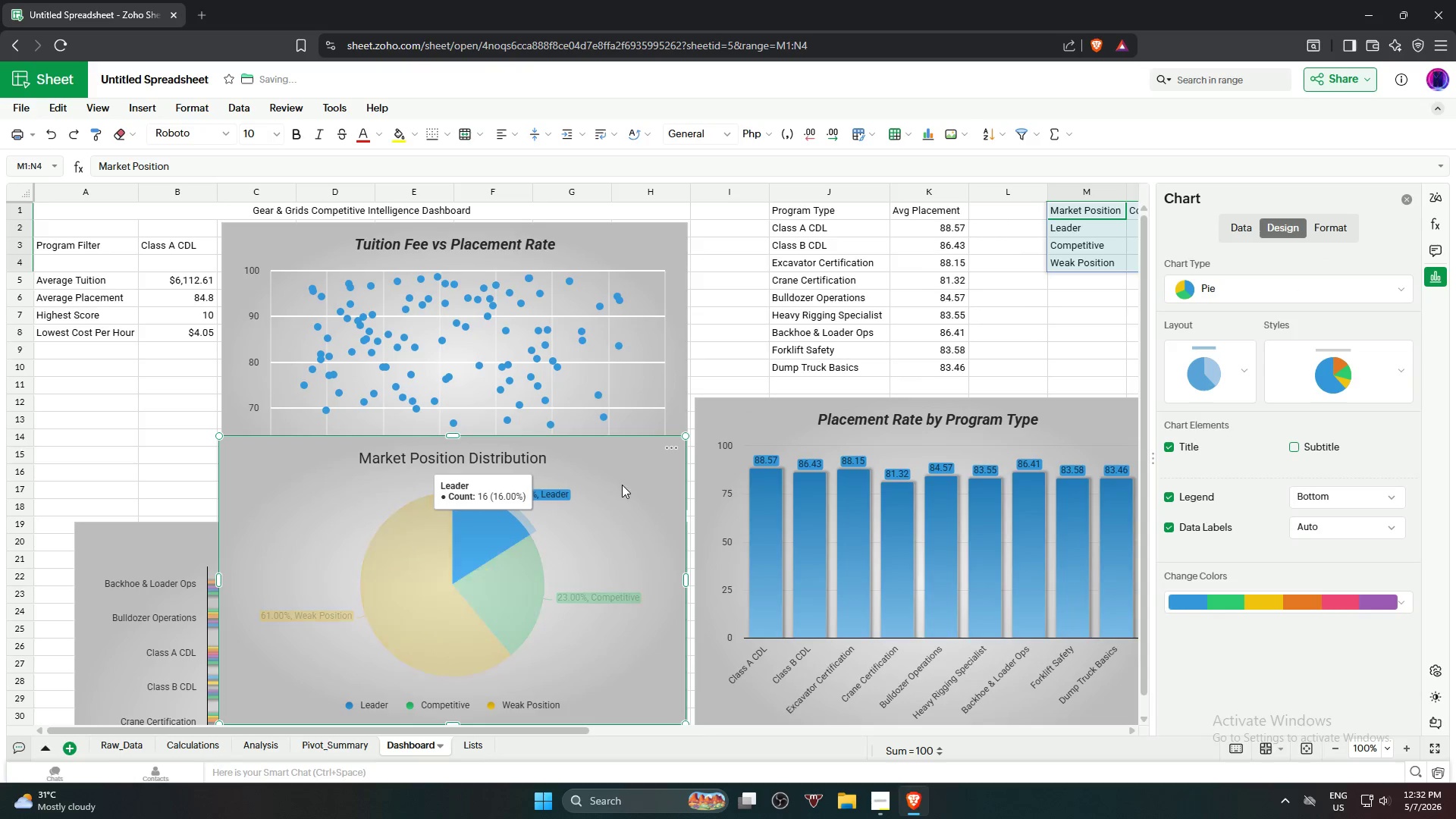 
scroll: coordinate [697, 436], scroll_direction: down, amount: 3.0
 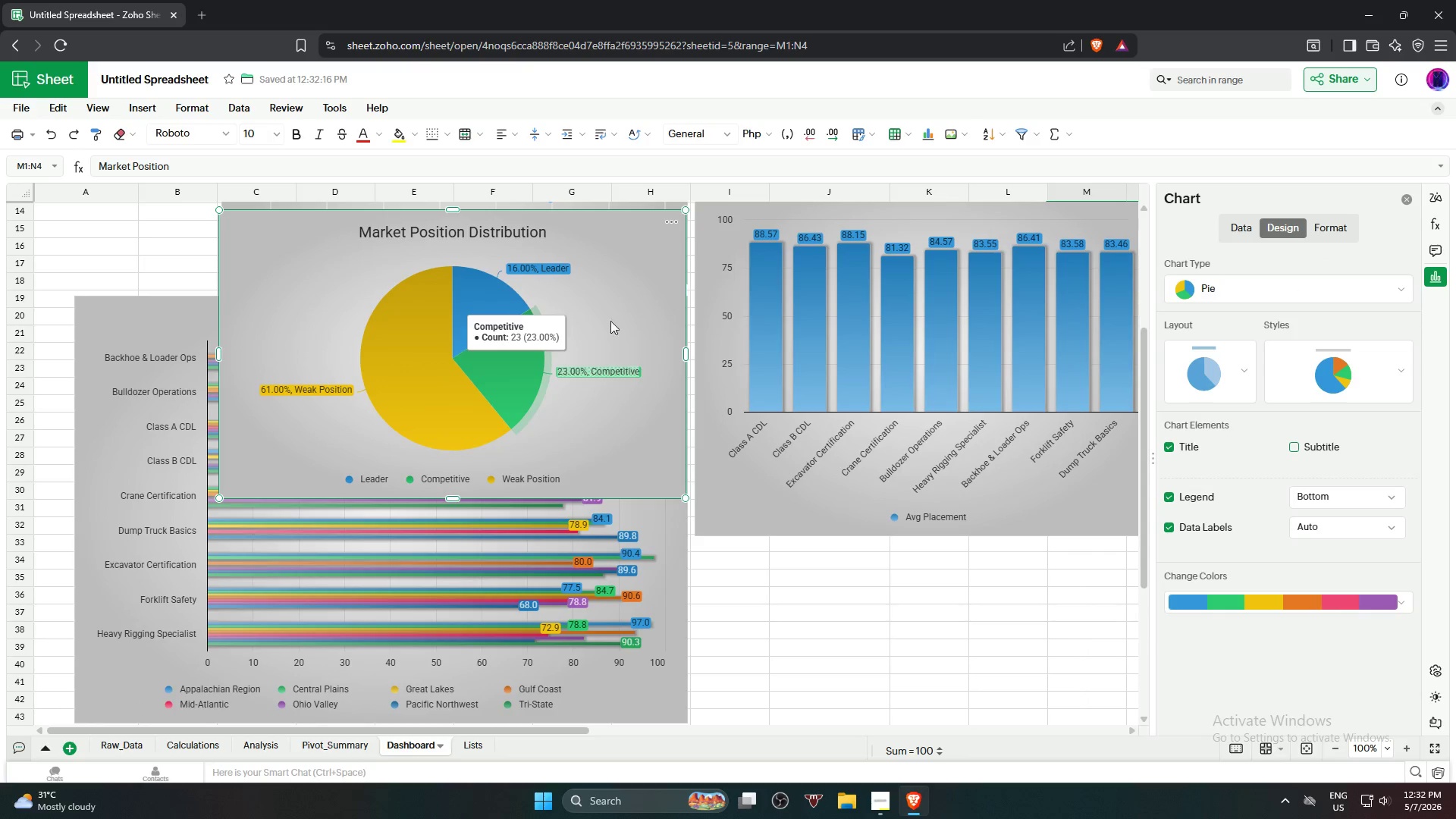 
left_click_drag(start_coordinate=[616, 300], to_coordinate=[1090, 642])
 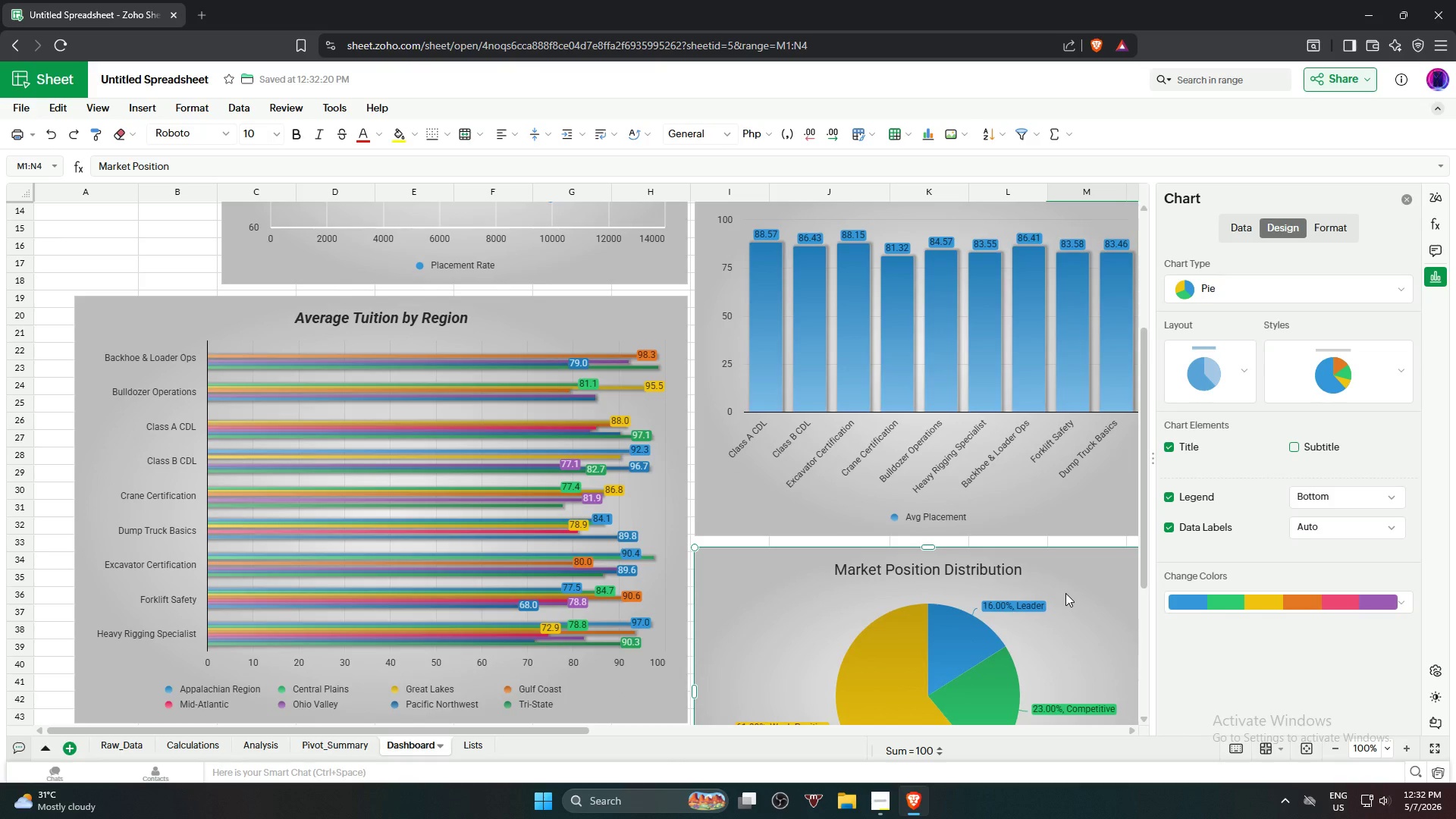 
scroll: coordinate [1065, 593], scroll_direction: down, amount: 3.0
 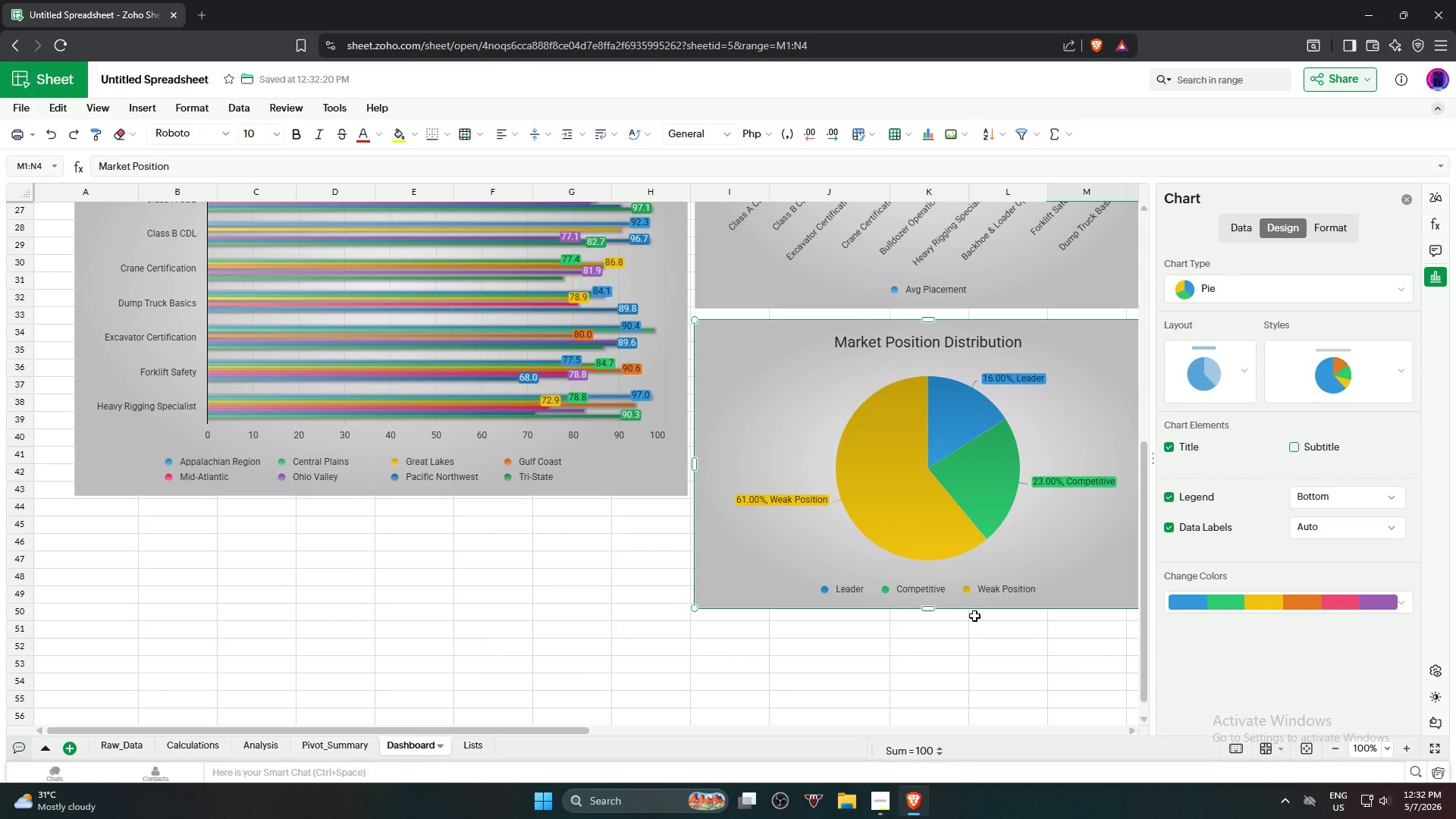 
scroll: coordinate [825, 559], scroll_direction: up, amount: 10.0
 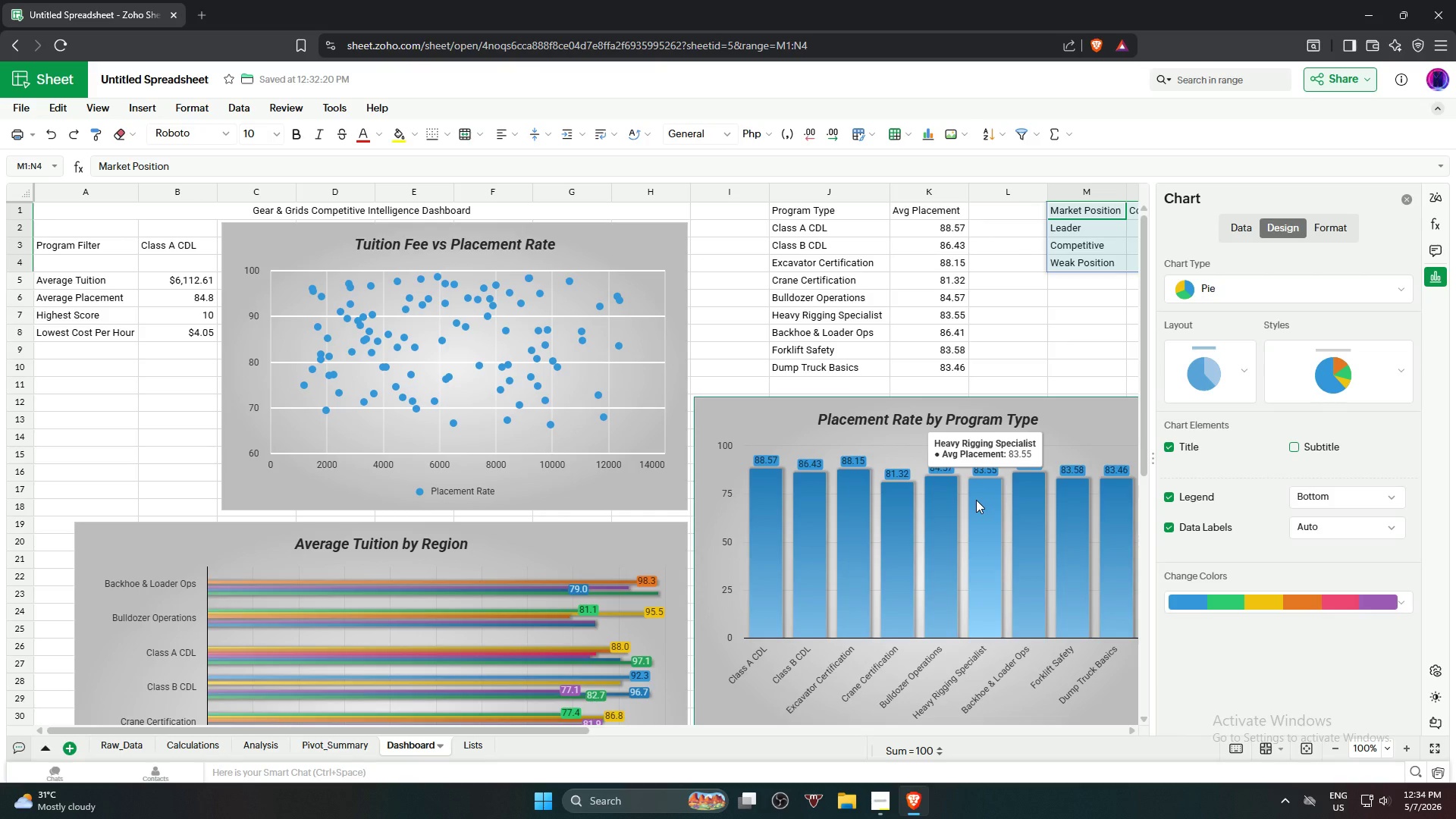 
wait(129.74)
 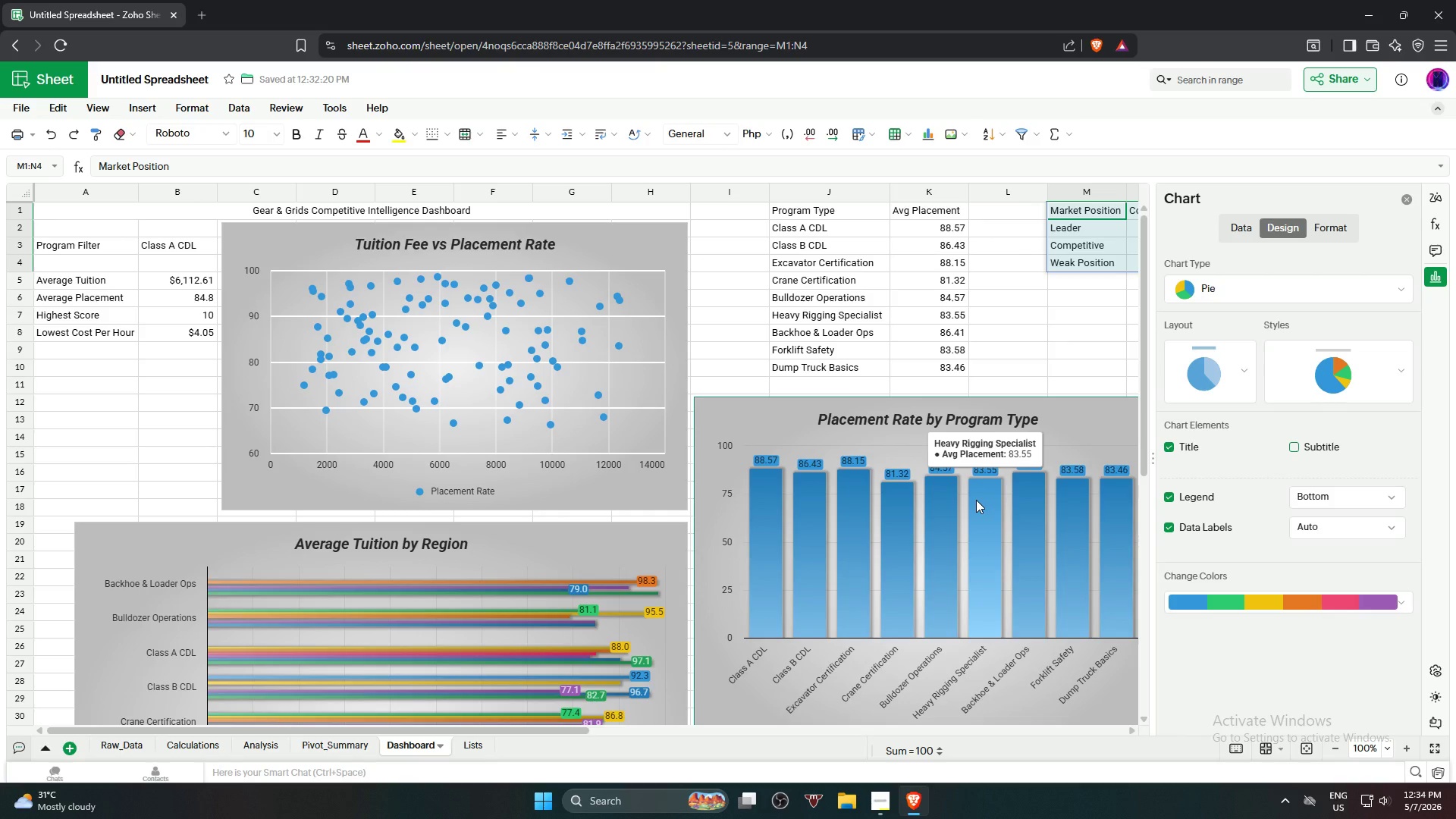 
left_click([1050, 312])
 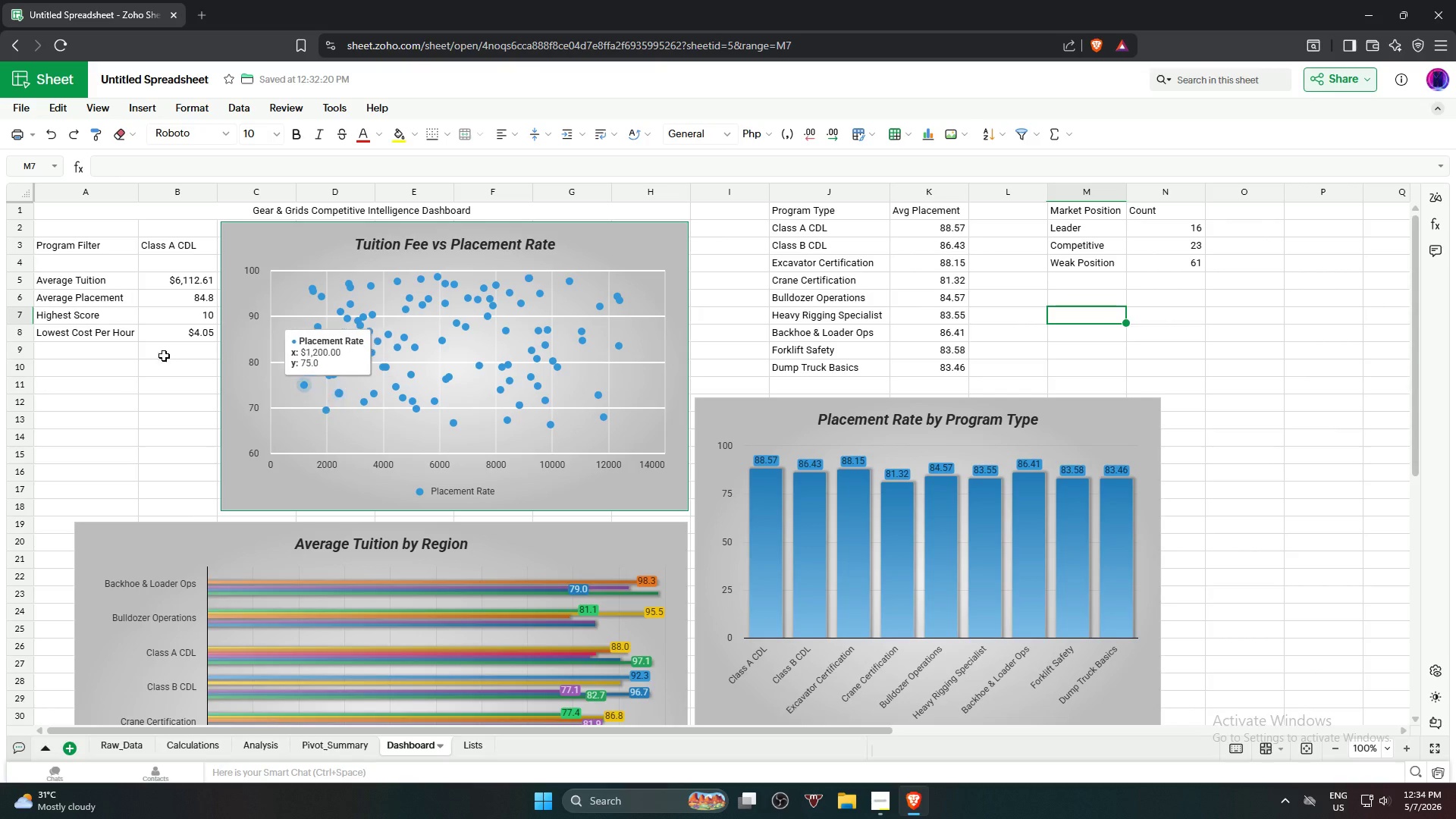 
scroll: coordinate [102, 320], scroll_direction: up, amount: 2.0
 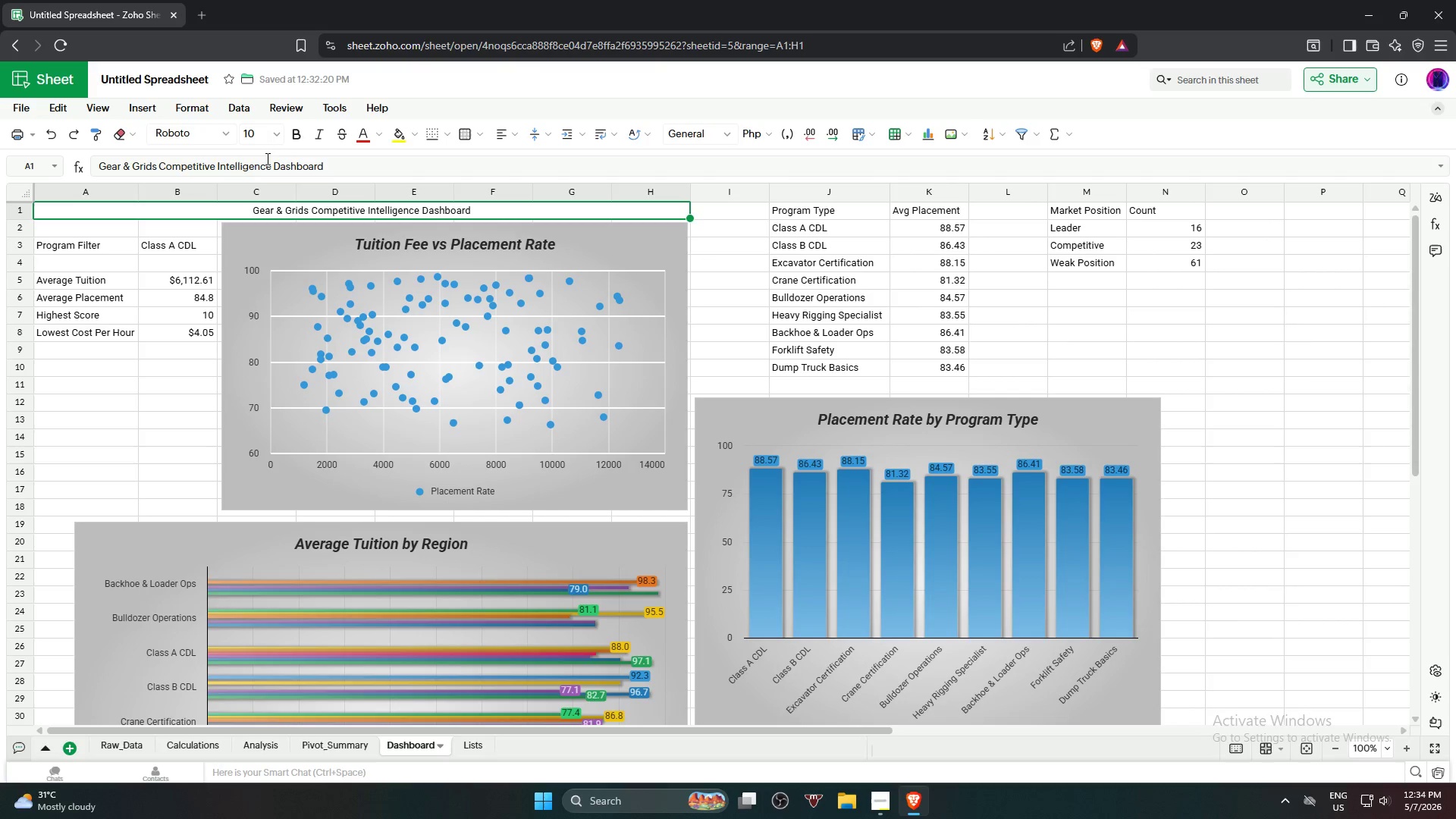 
left_click([278, 127])
 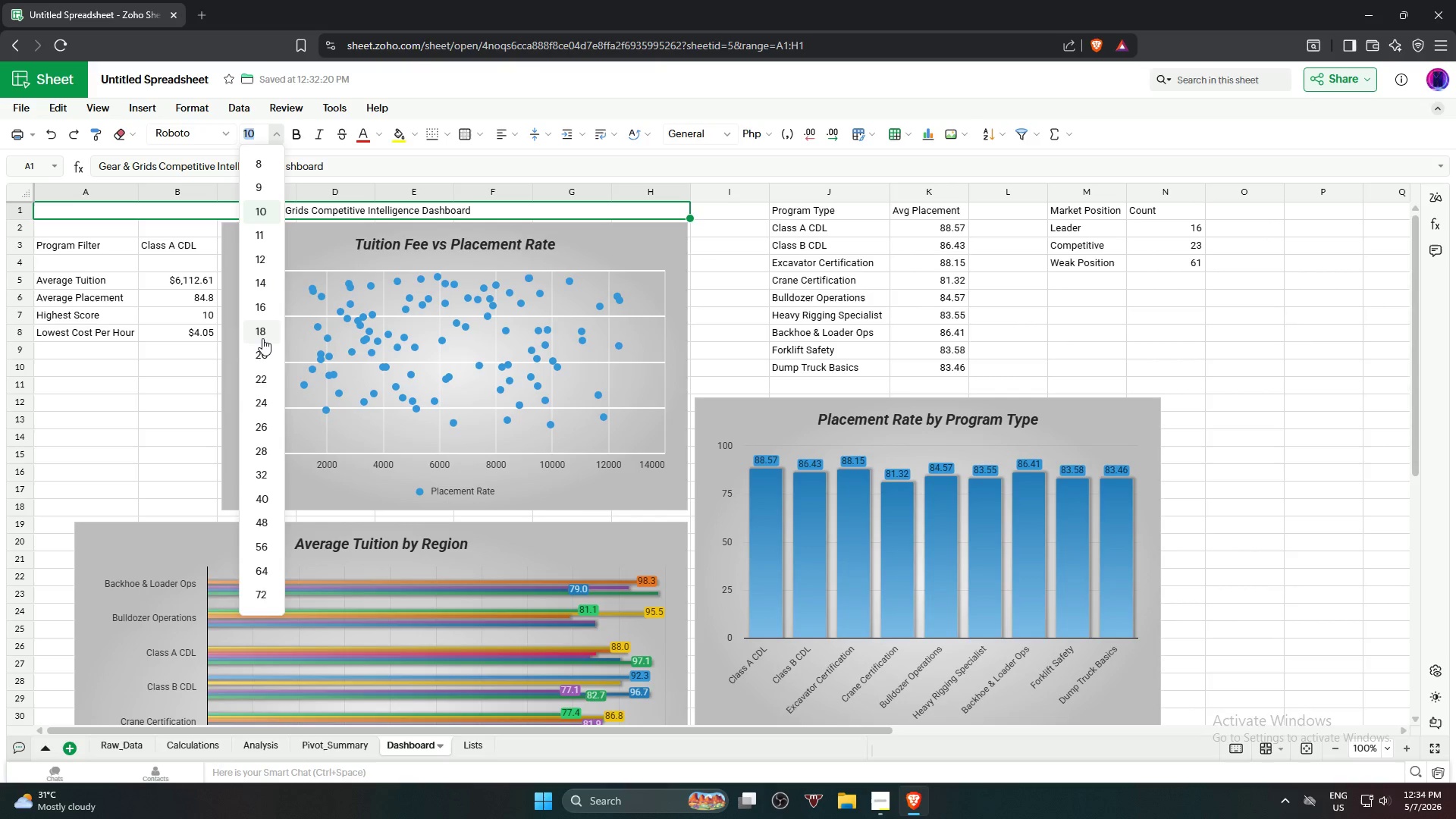 
left_click([261, 337])
 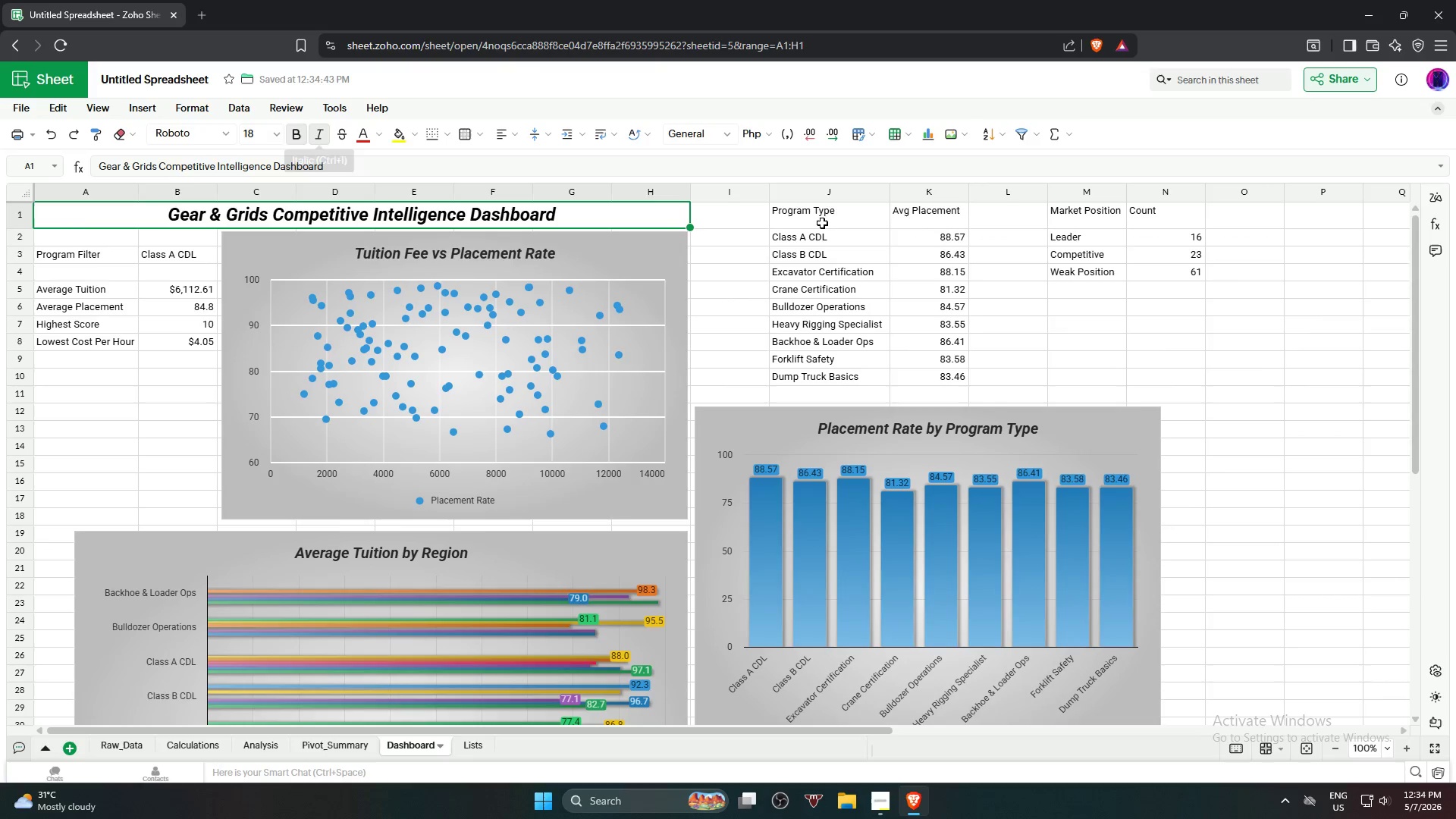 
wait(6.95)
 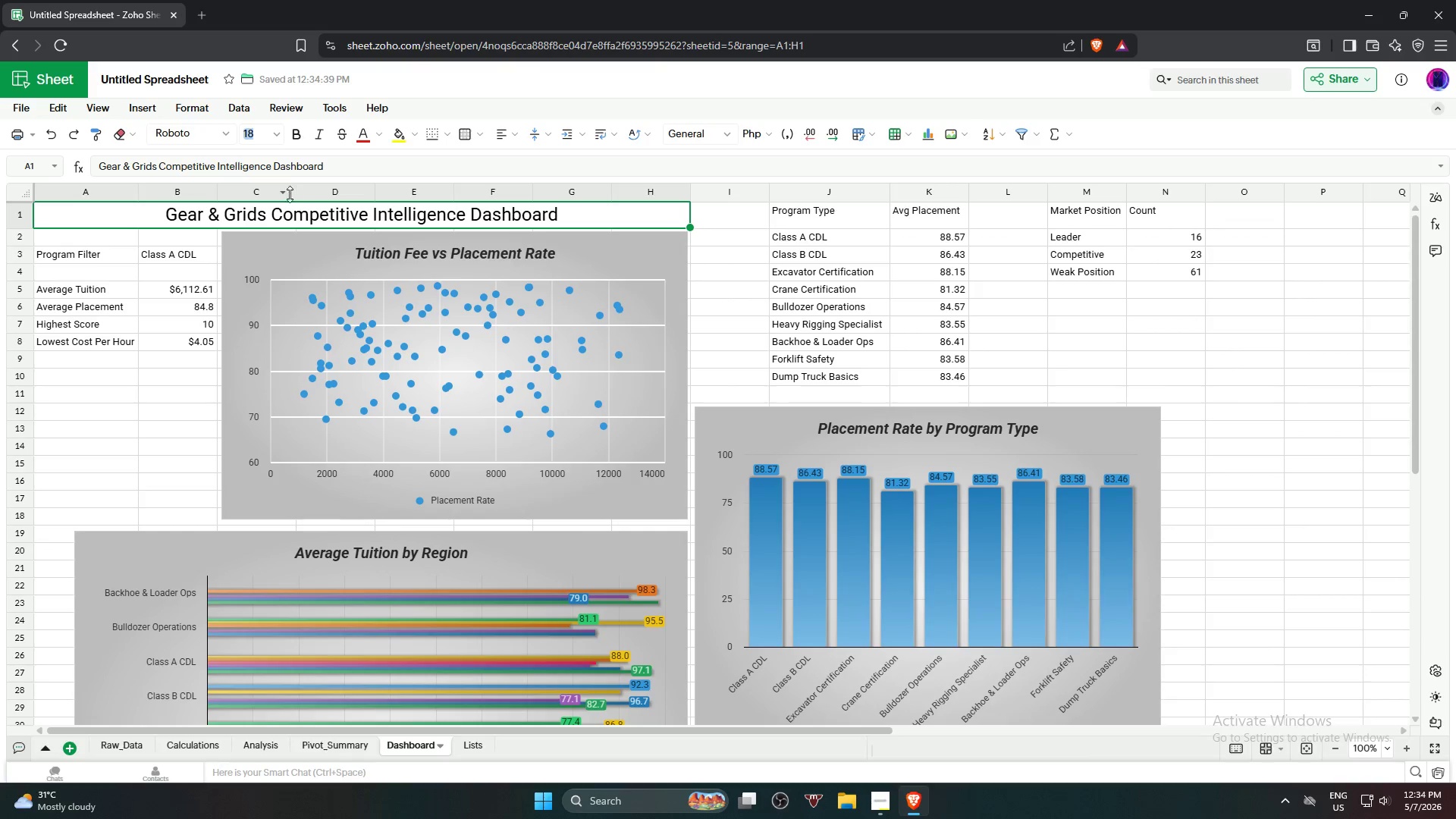 
hold_key(key=ShiftLeft, duration=0.89)
left_click([1159, 214])
 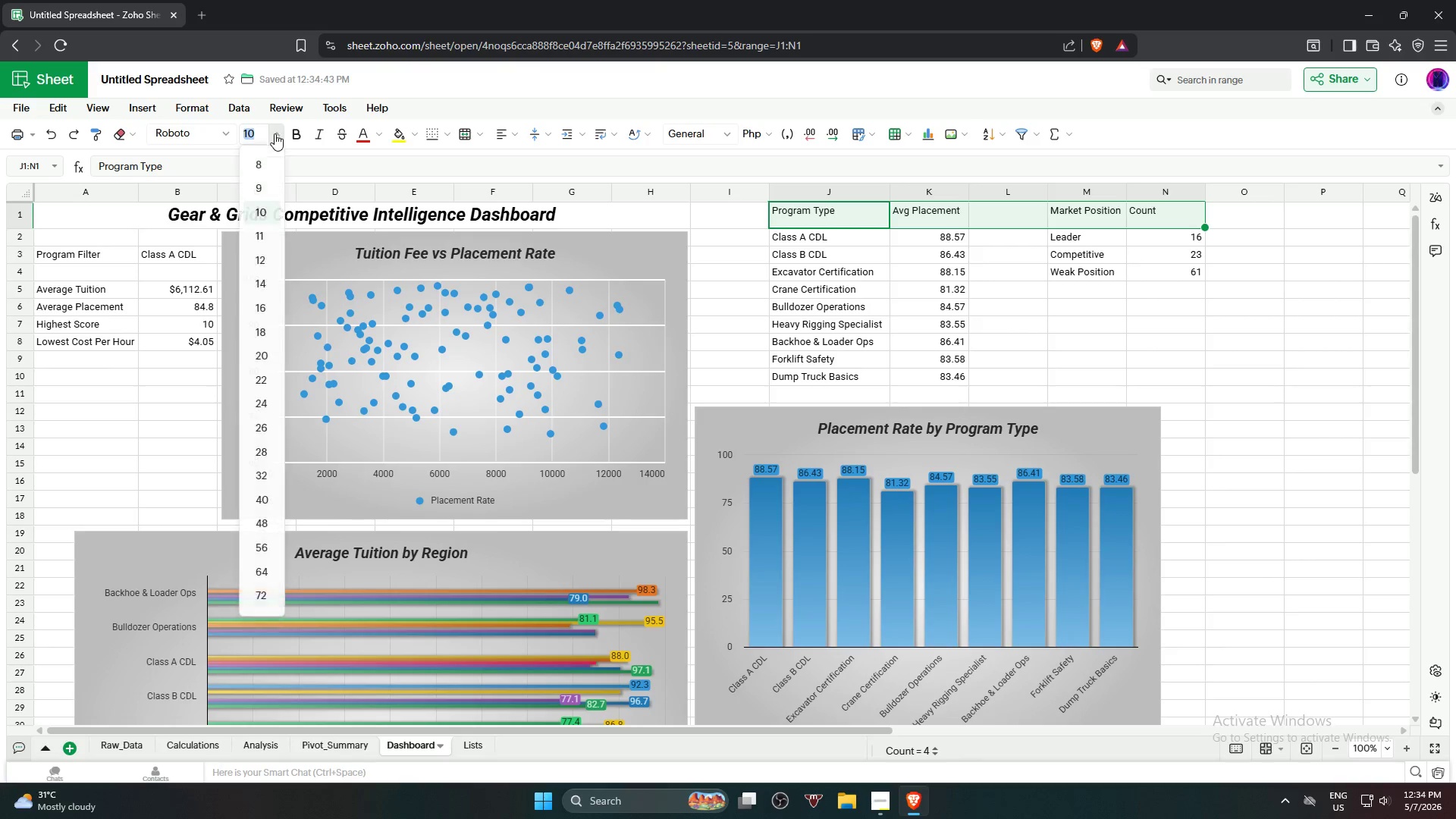 
left_click([261, 259])
 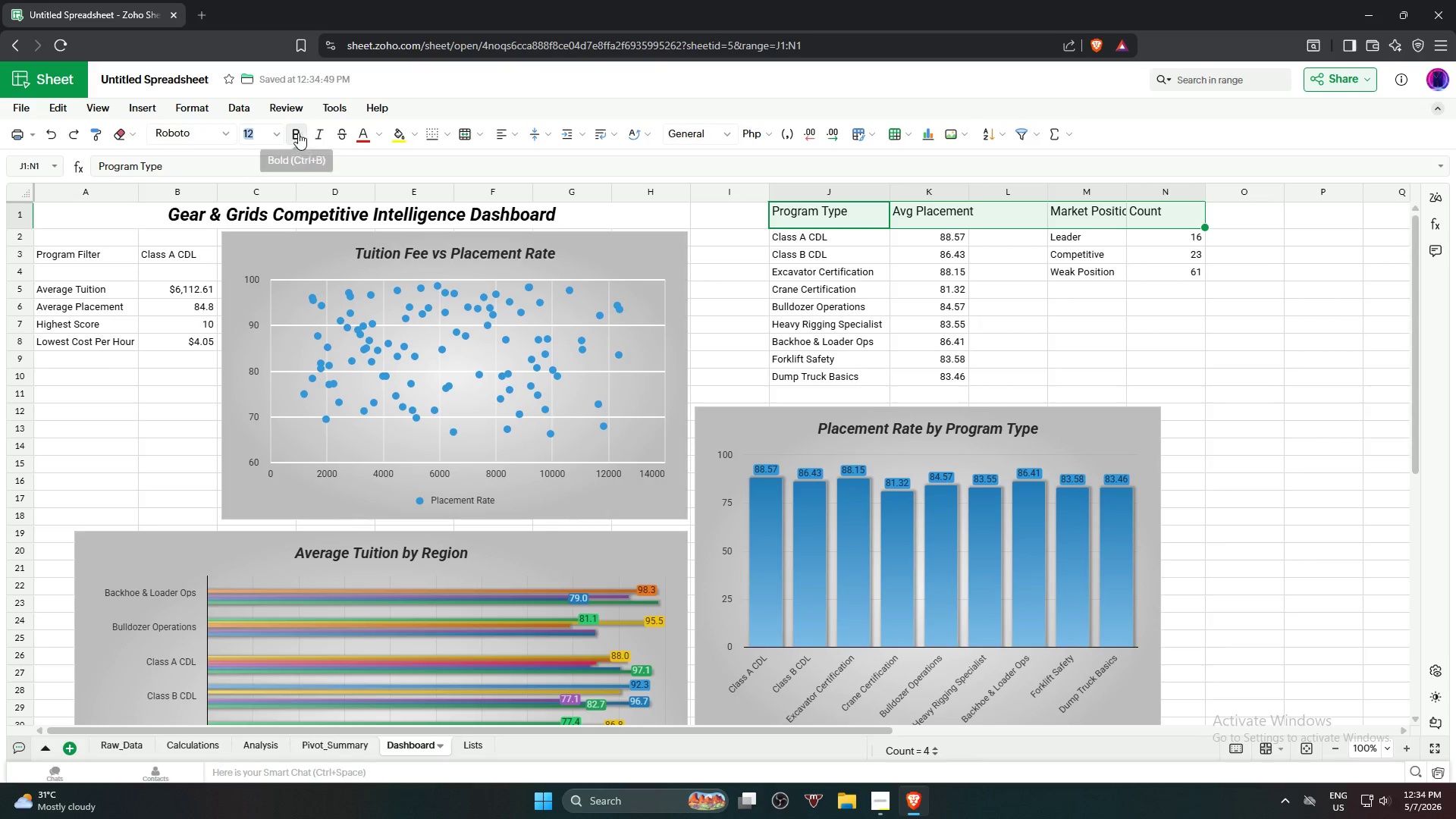 
left_click([290, 133])
 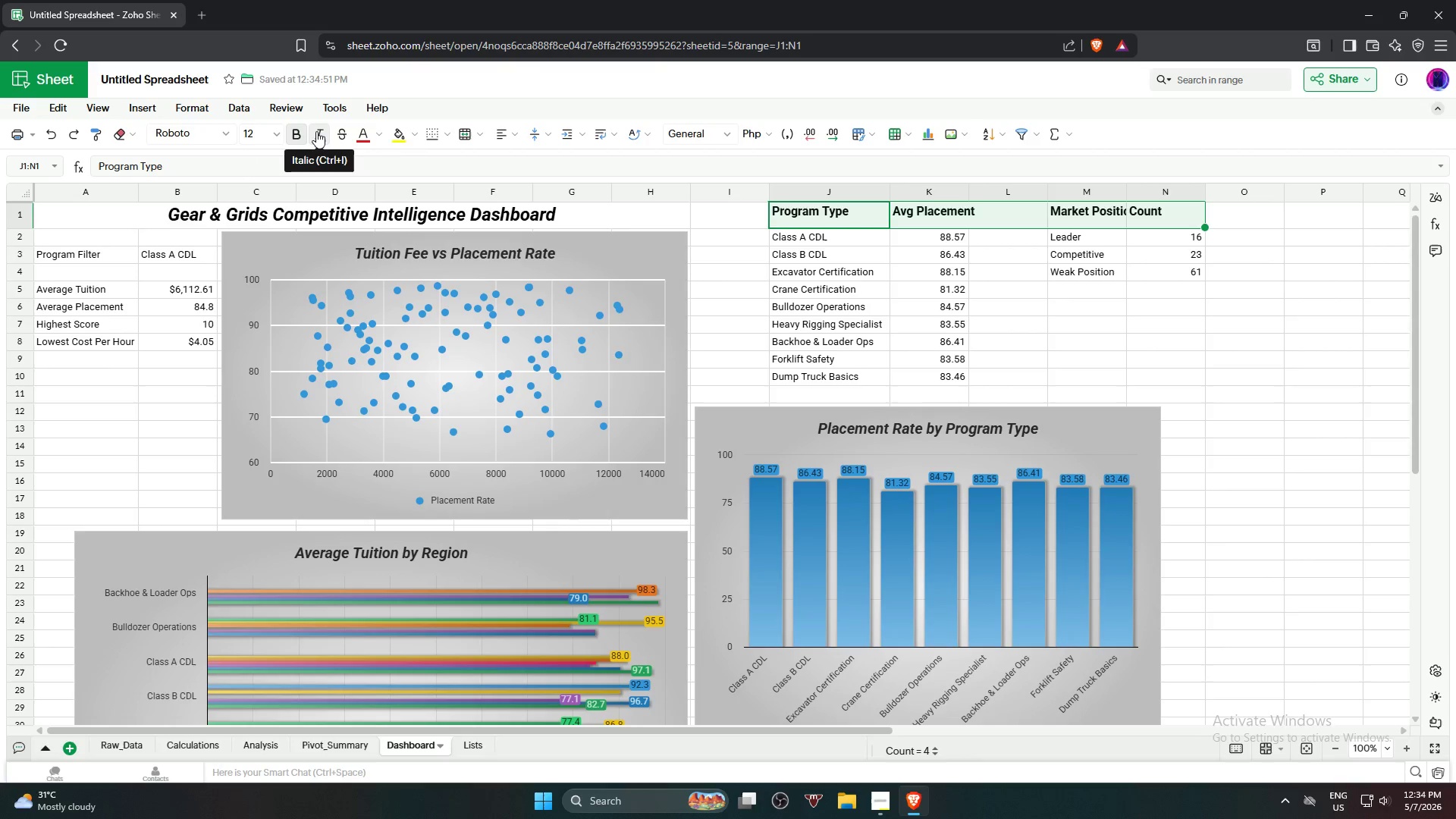 
left_click([316, 130])
 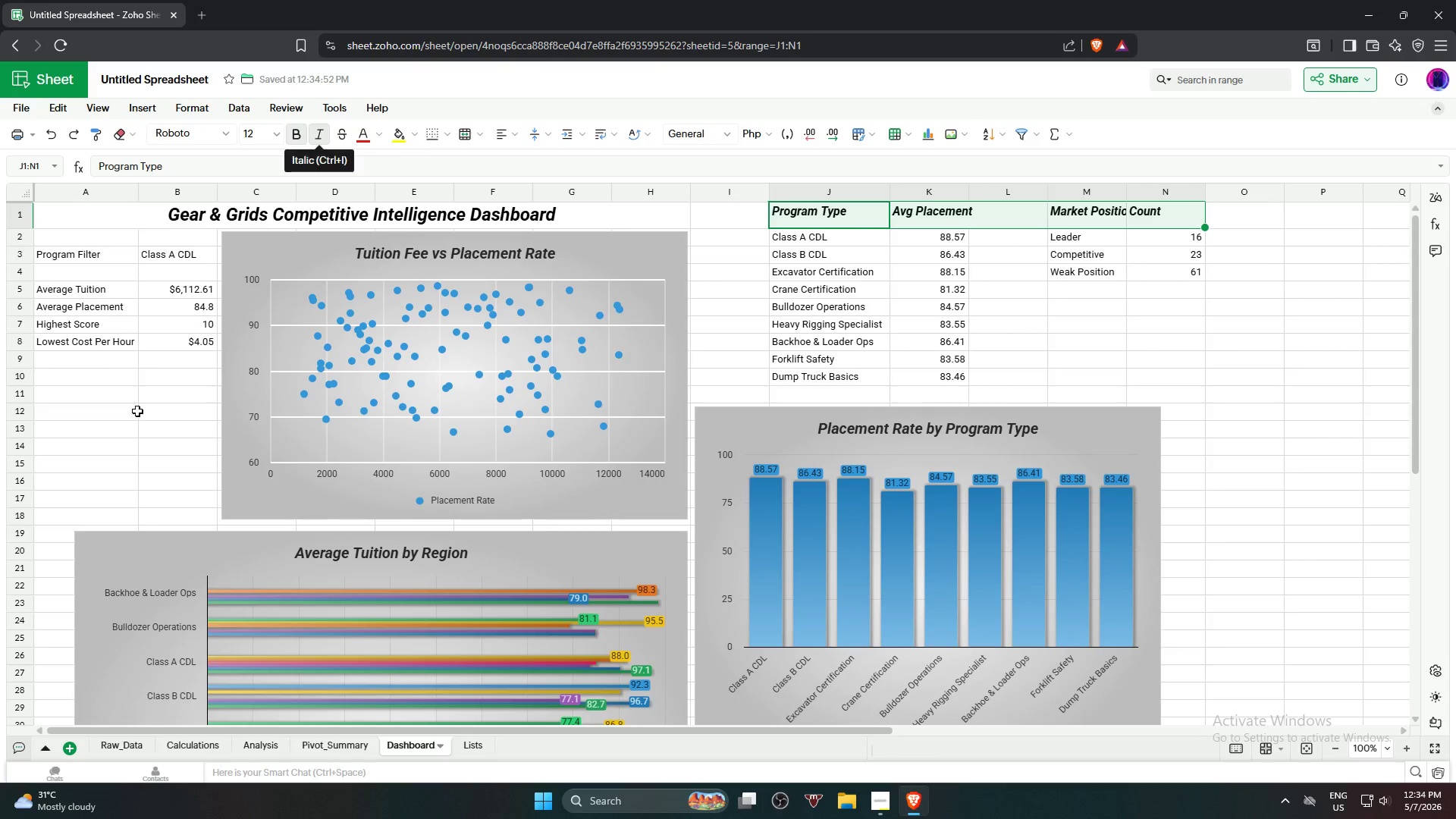 
left_click([133, 429])
 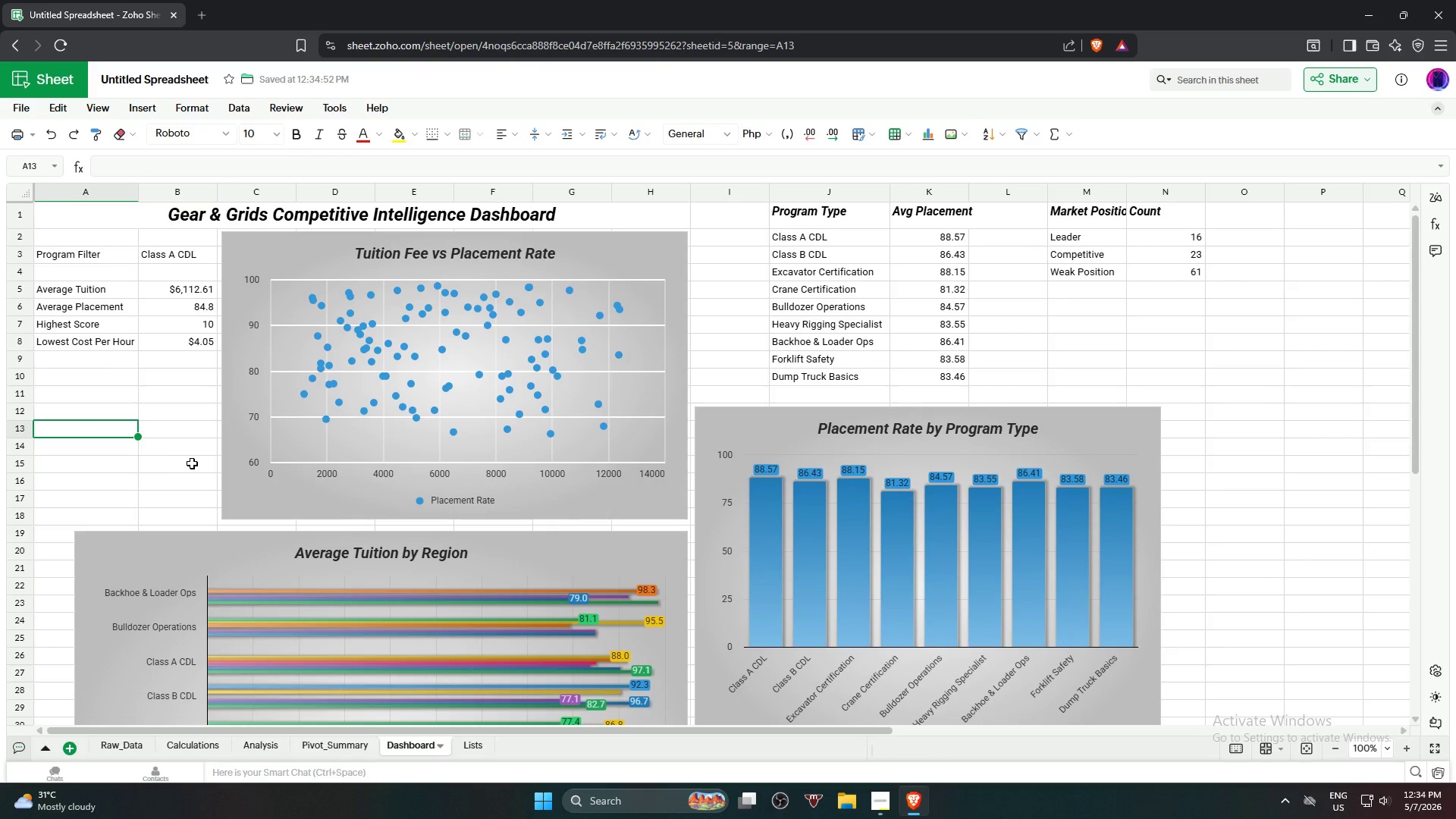 
scroll: coordinate [193, 461], scroll_direction: down, amount: 5.0
 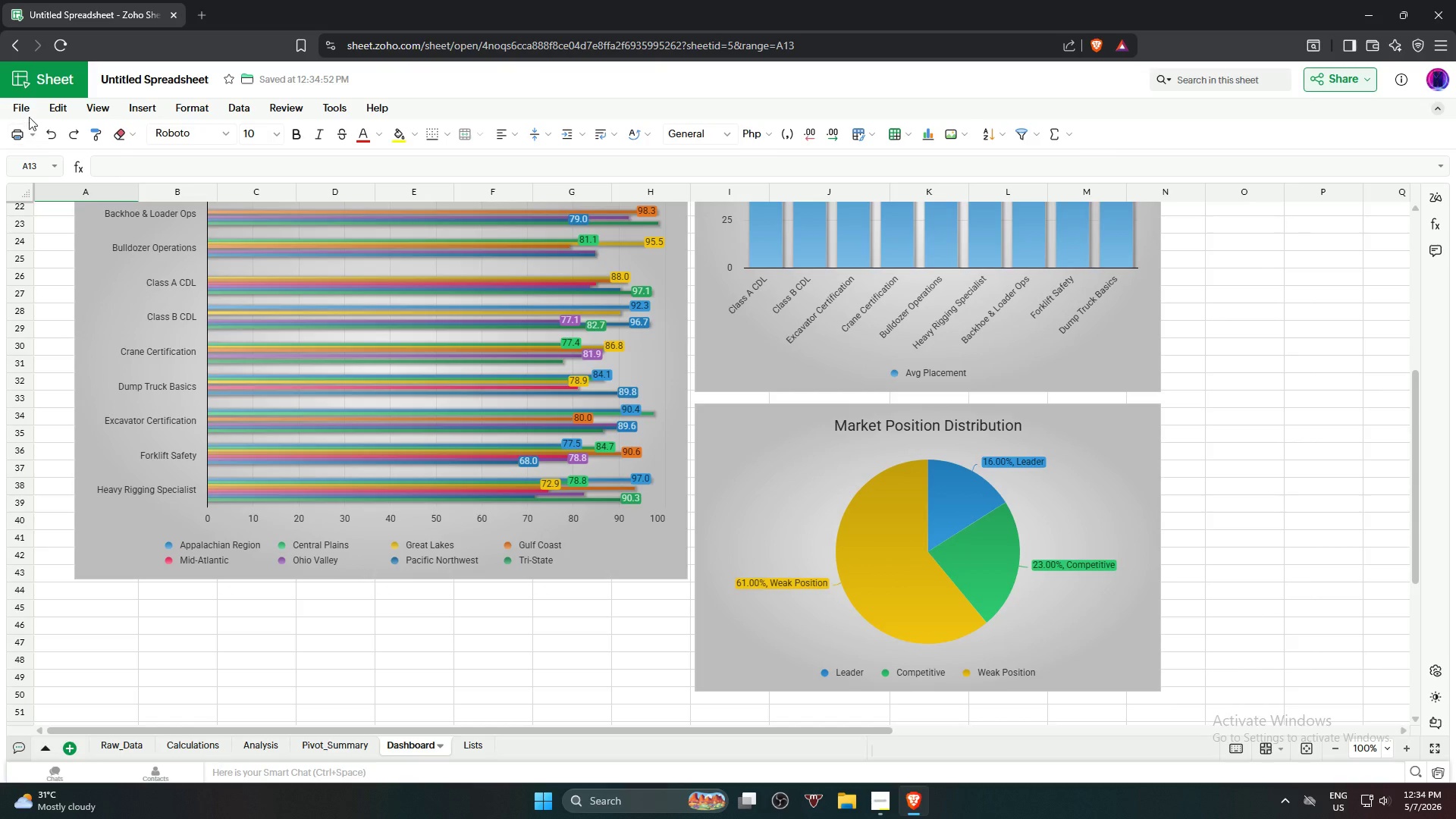 
left_click([27, 111])
 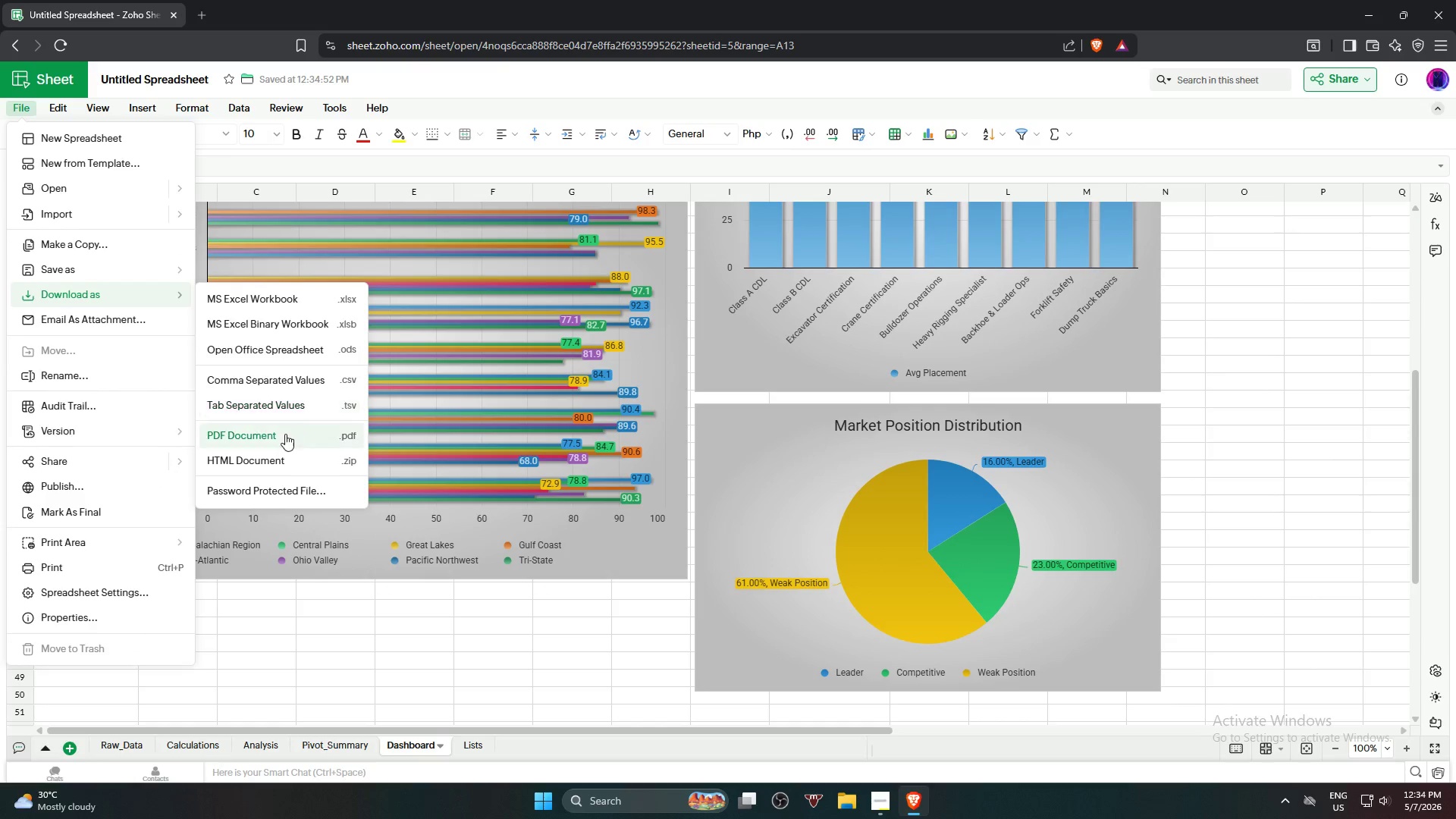 
left_click([285, 434])
 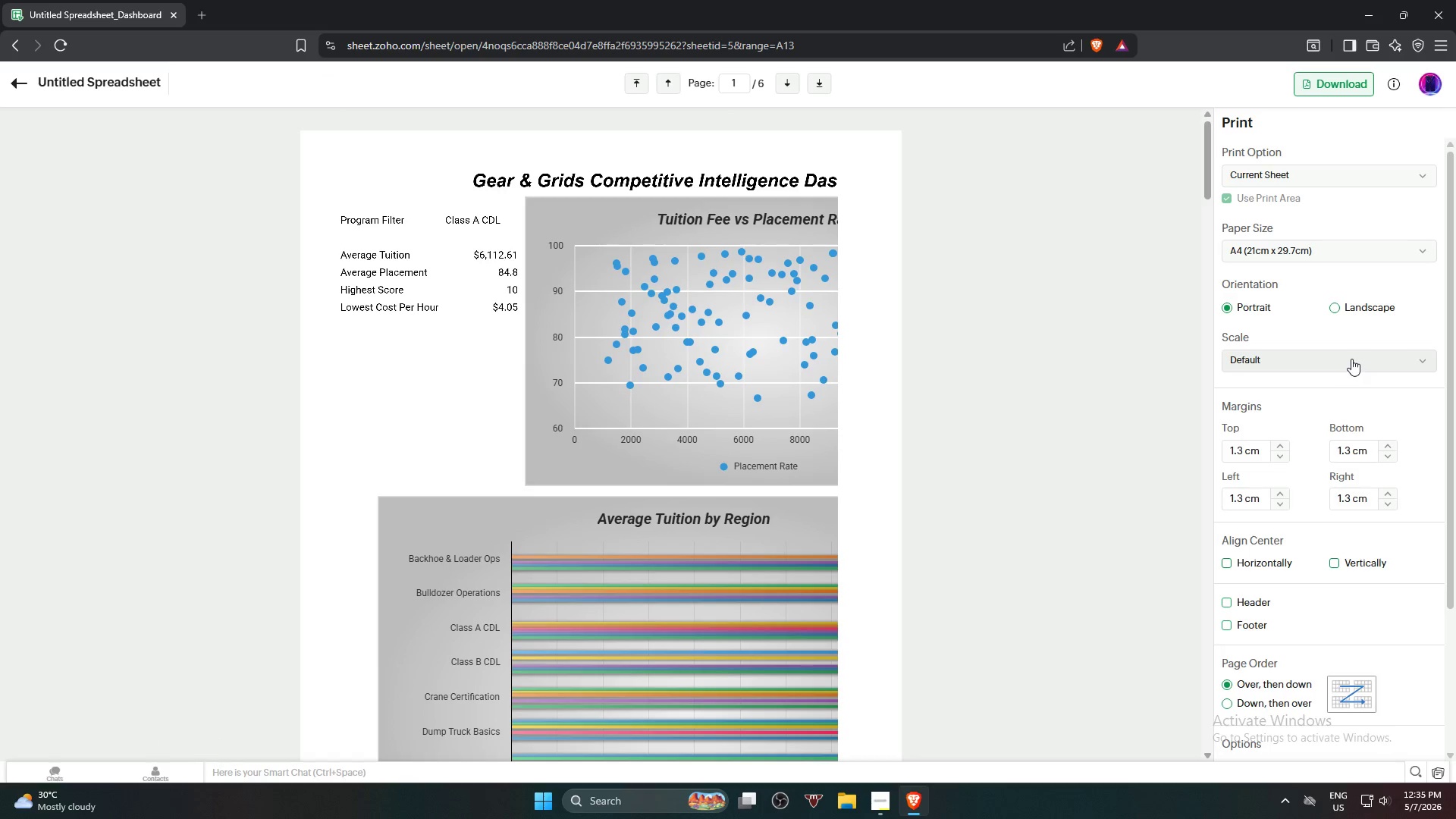 
left_click([1365, 306])
 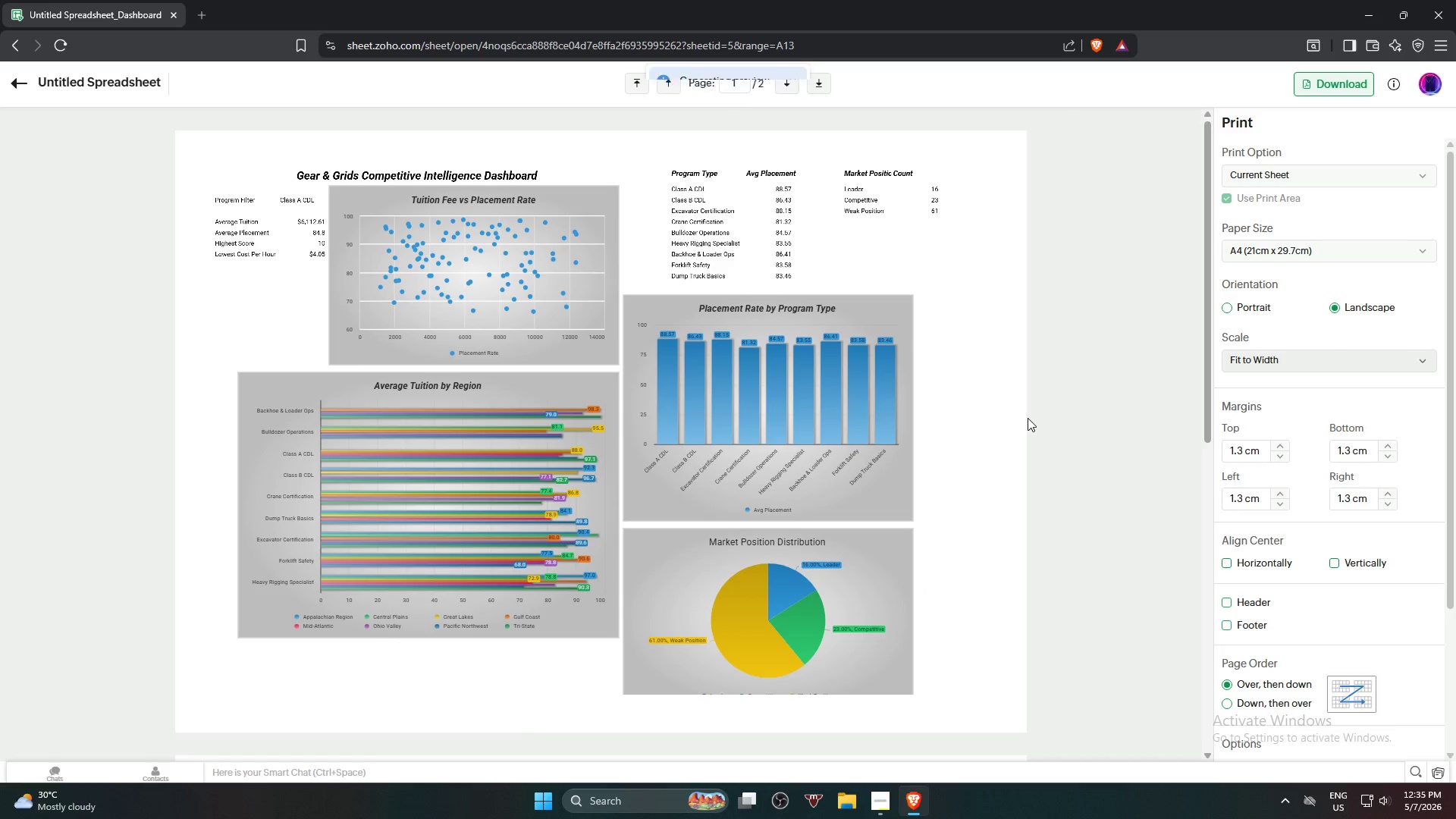 
scroll: coordinate [1065, 384], scroll_direction: down, amount: 5.0
 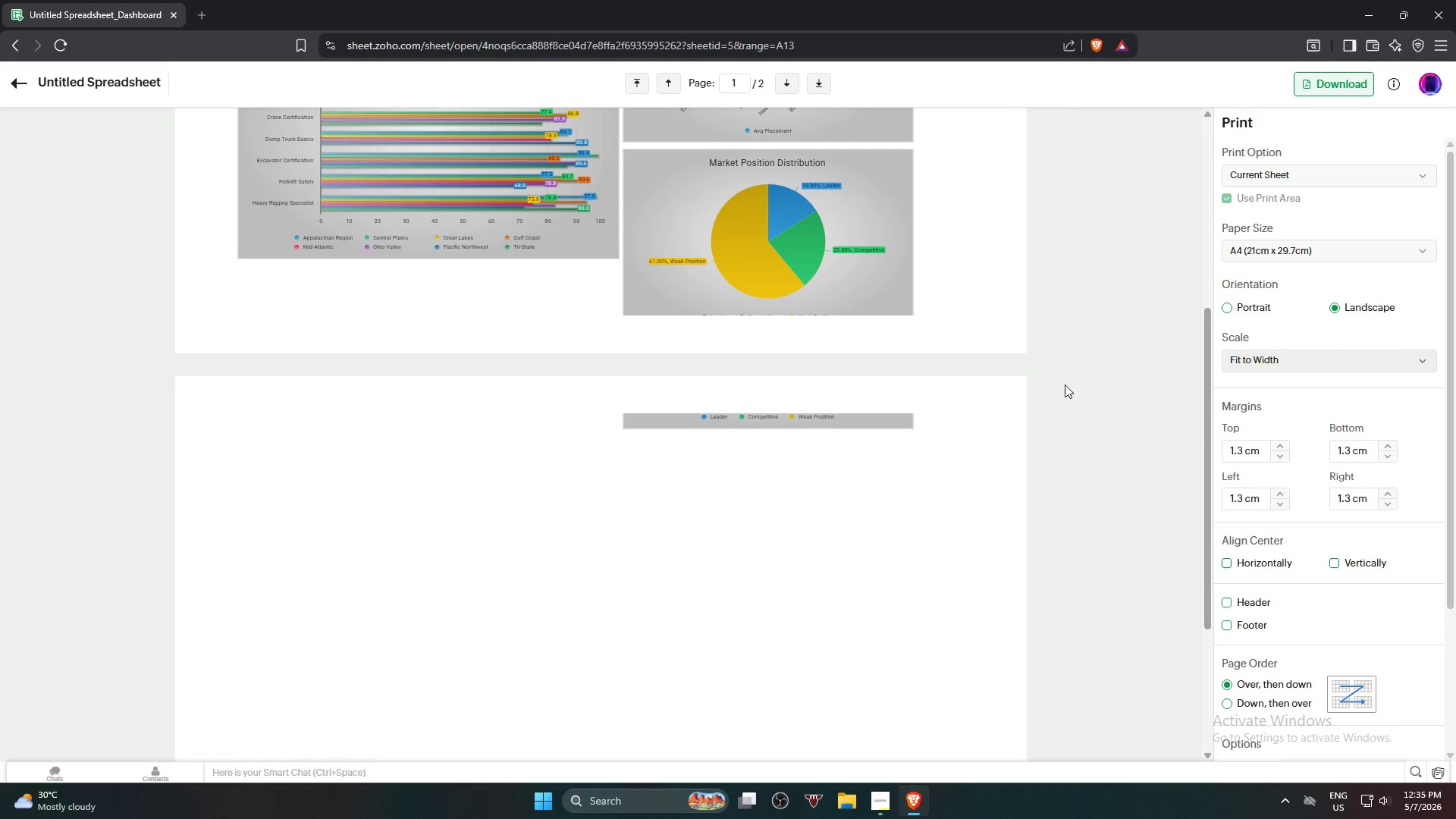 
scroll: coordinate [1065, 384], scroll_direction: up, amount: 5.0
 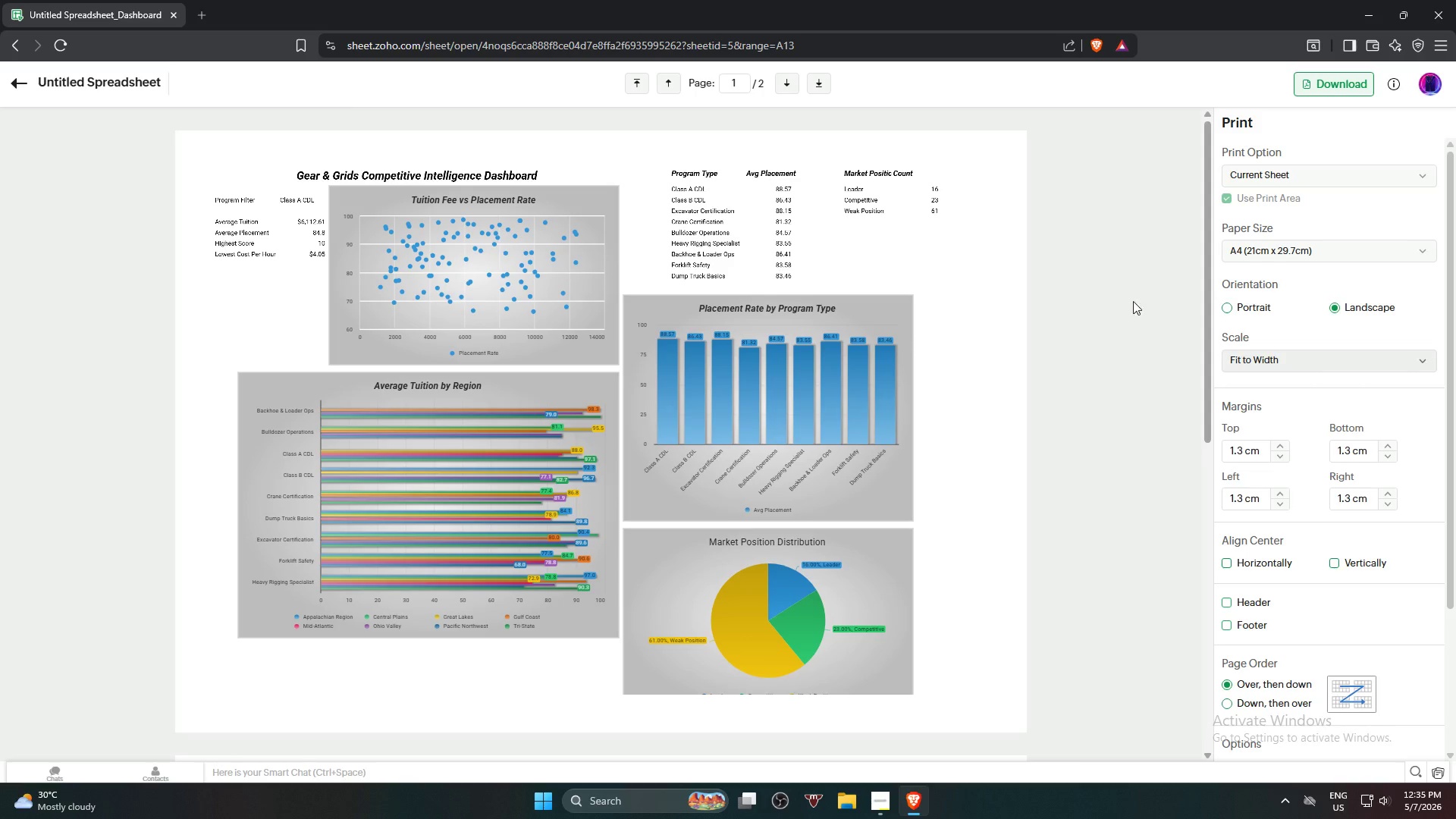 
wait(8.2)
 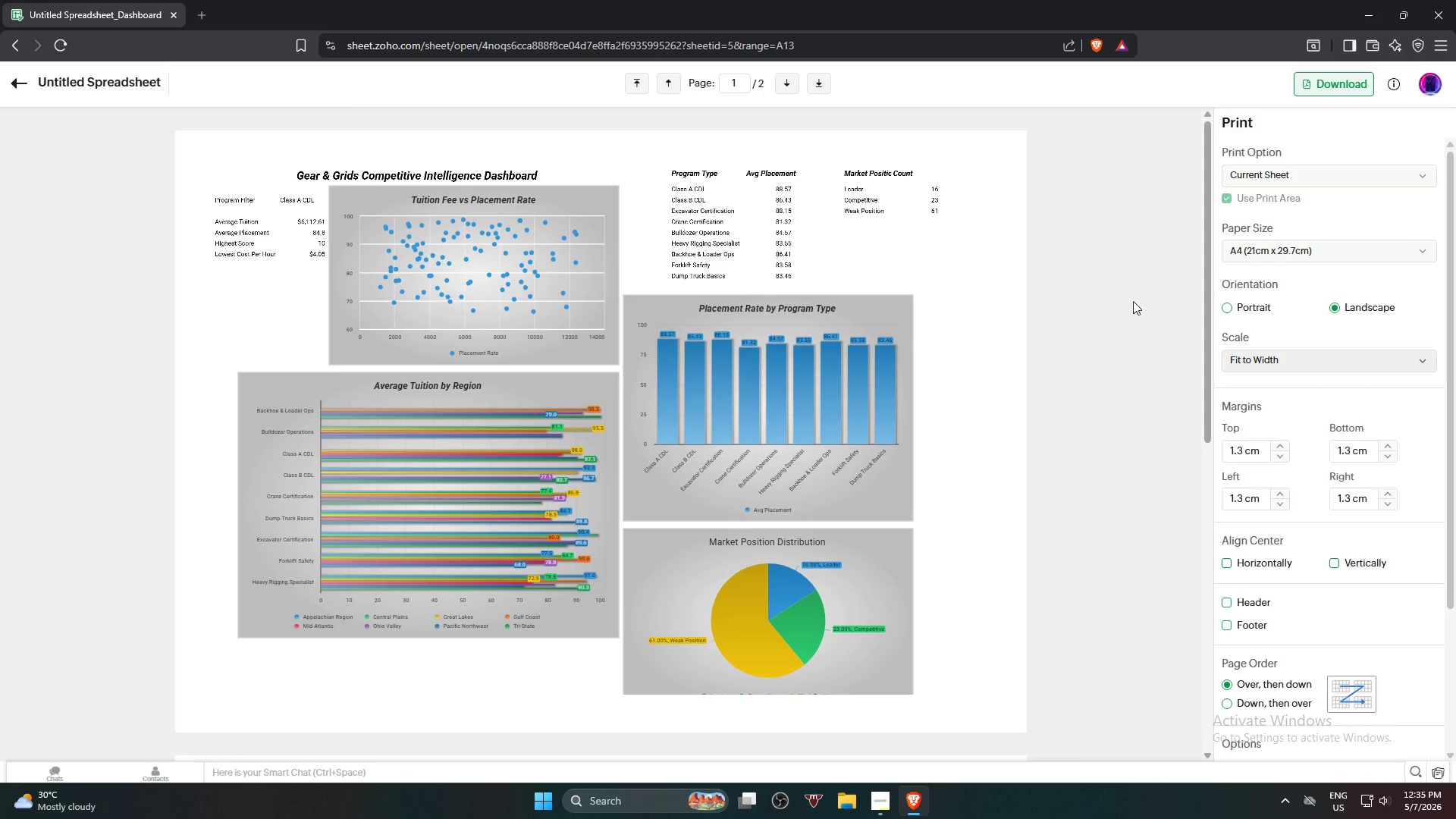 
left_click([22, 83])
 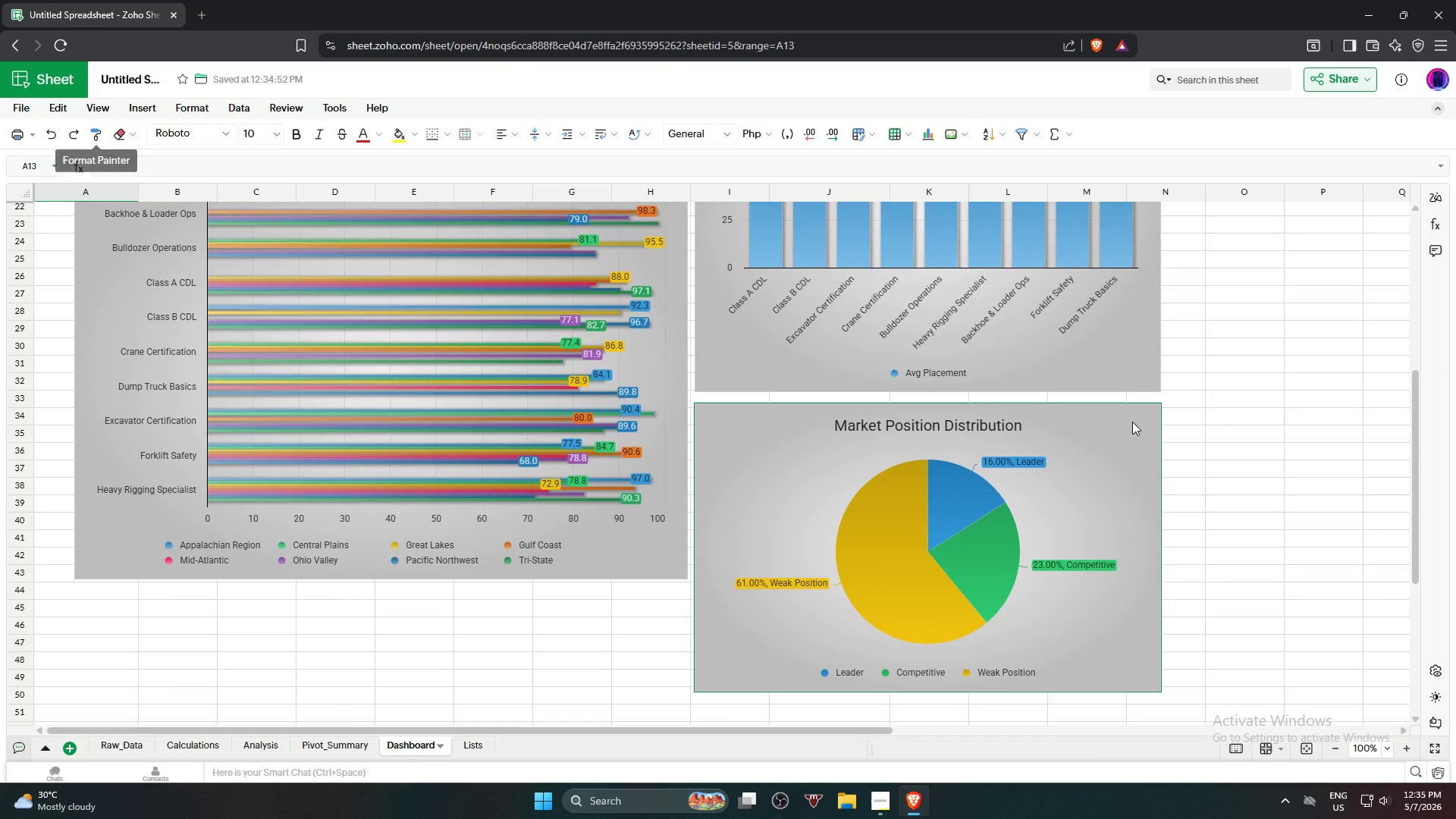 
scroll: coordinate [1191, 447], scroll_direction: up, amount: 2.0
 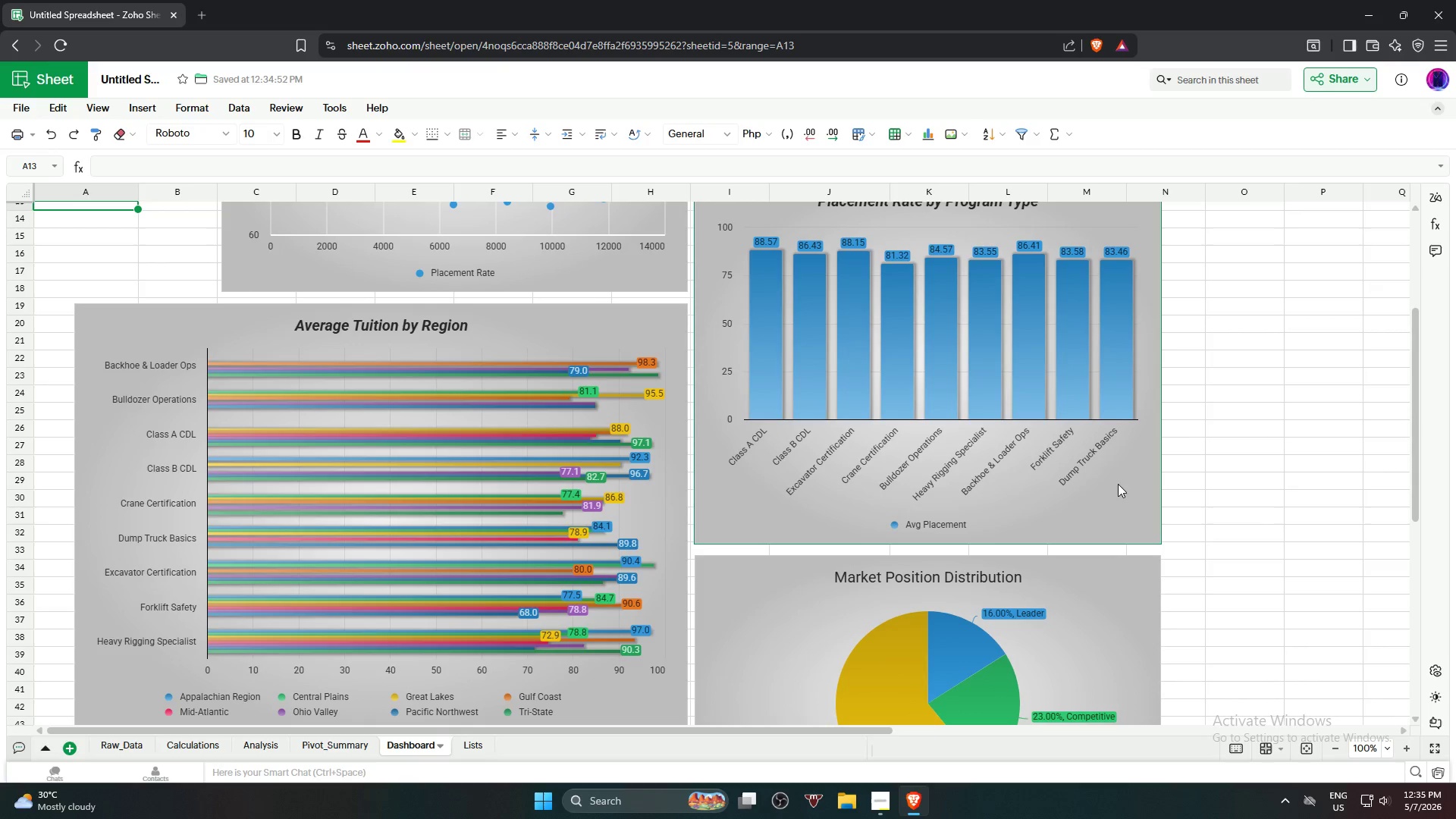 
left_click([1115, 488])
 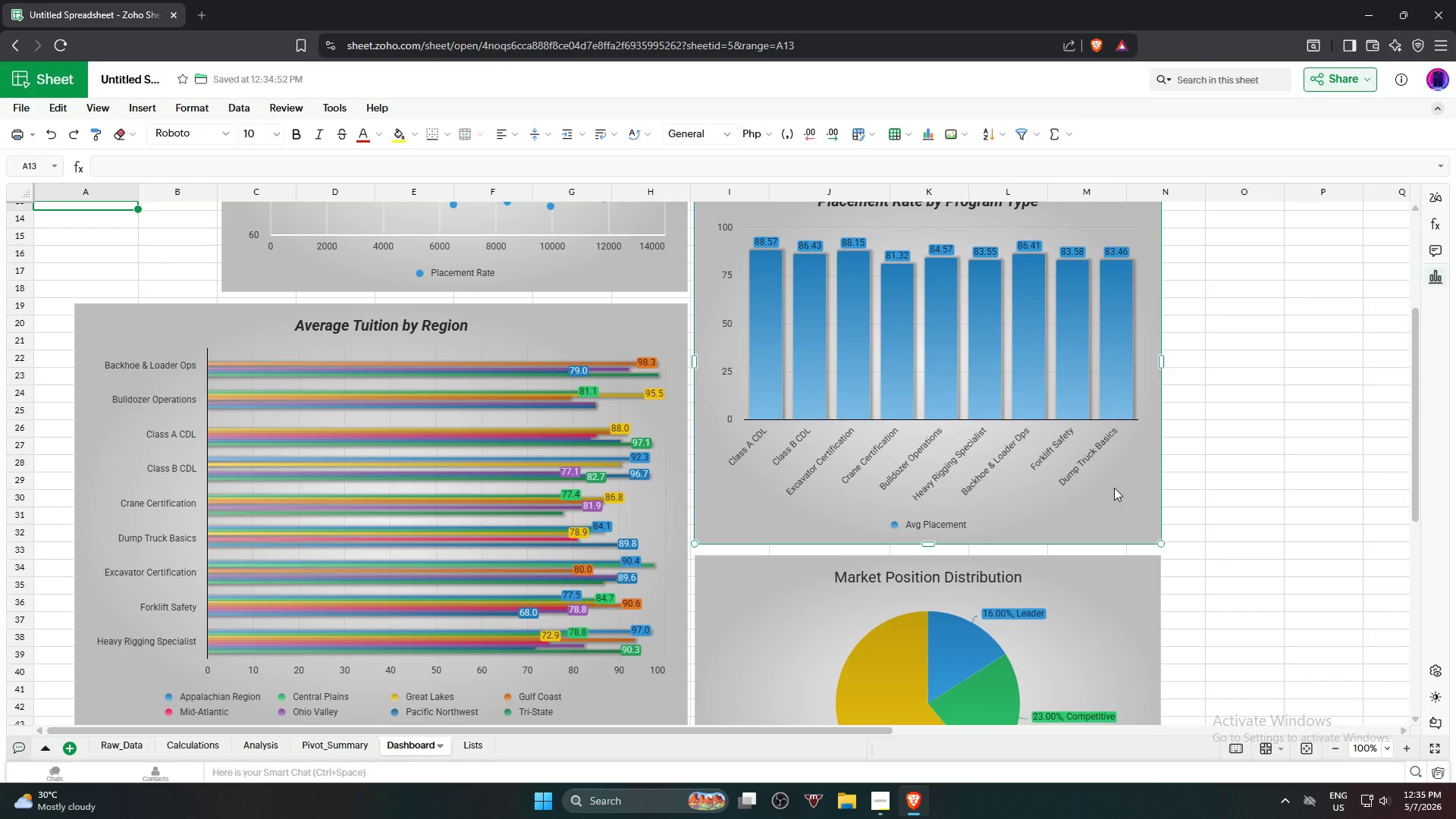 
scroll: coordinate [1114, 487], scroll_direction: up, amount: 2.0
 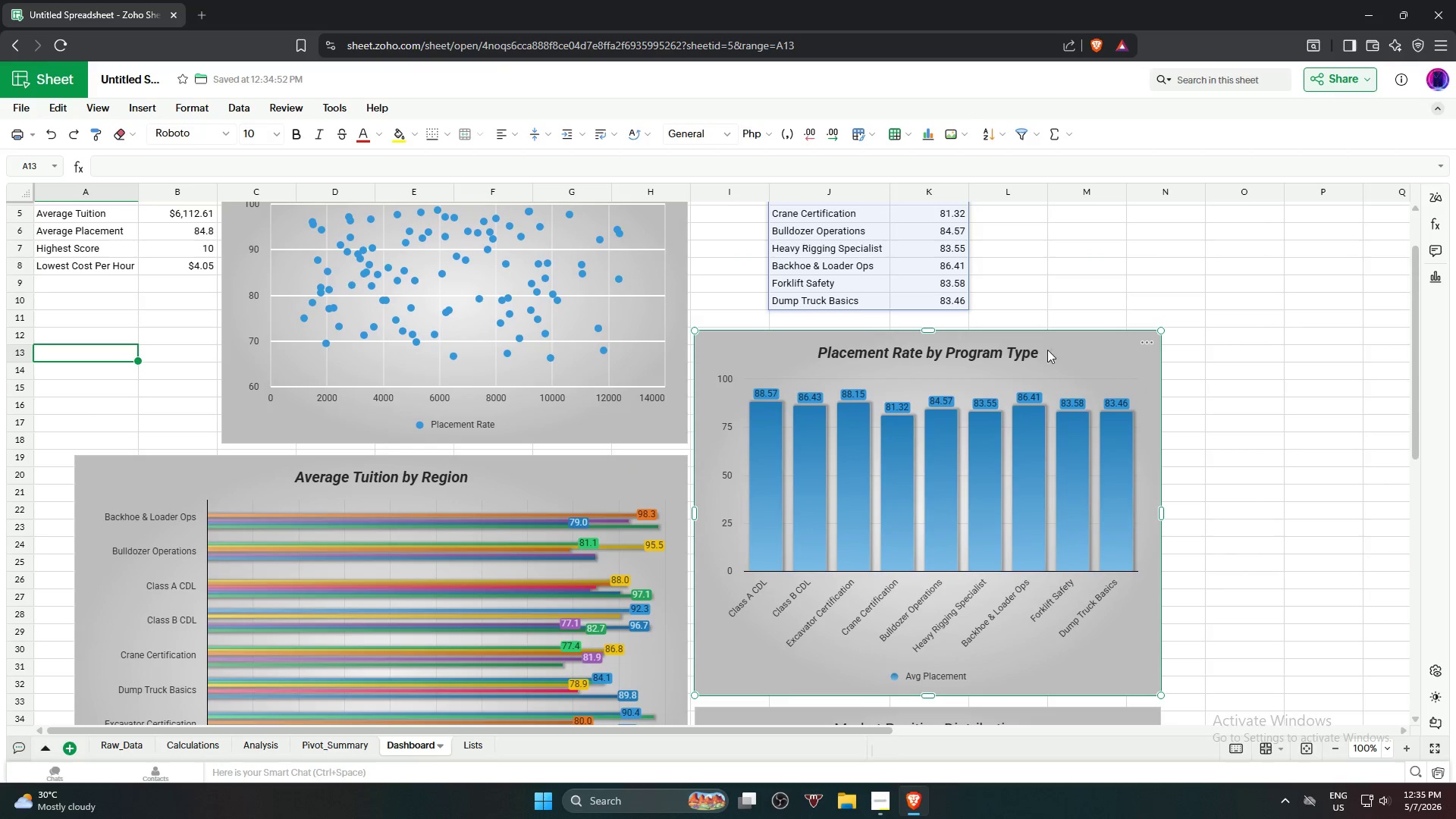 
left_click_drag(start_coordinate=[1065, 344], to_coordinate=[1141, 329])
 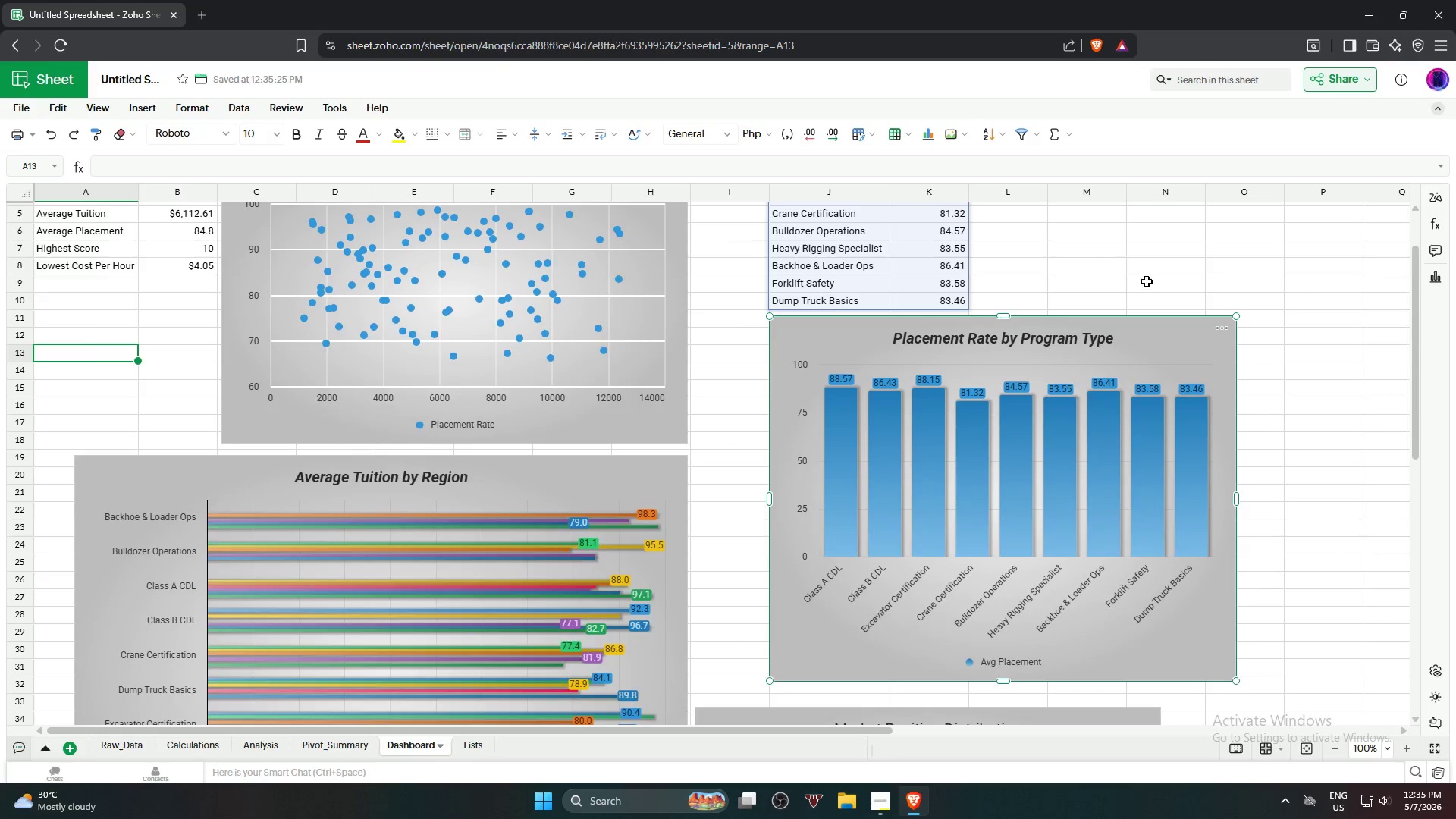 
scroll: coordinate [1147, 287], scroll_direction: down, amount: 3.0
 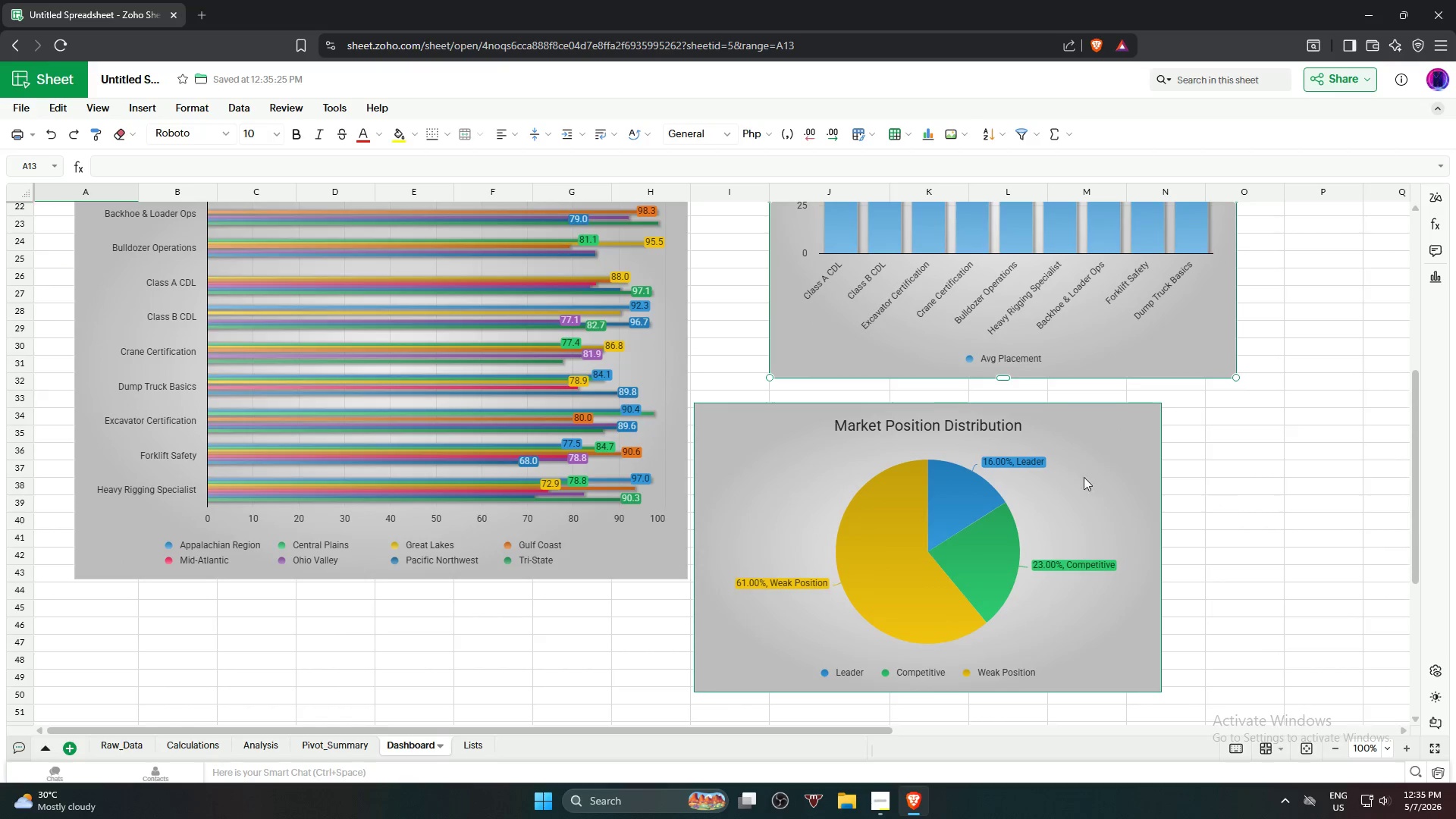 
left_click([1084, 477])
 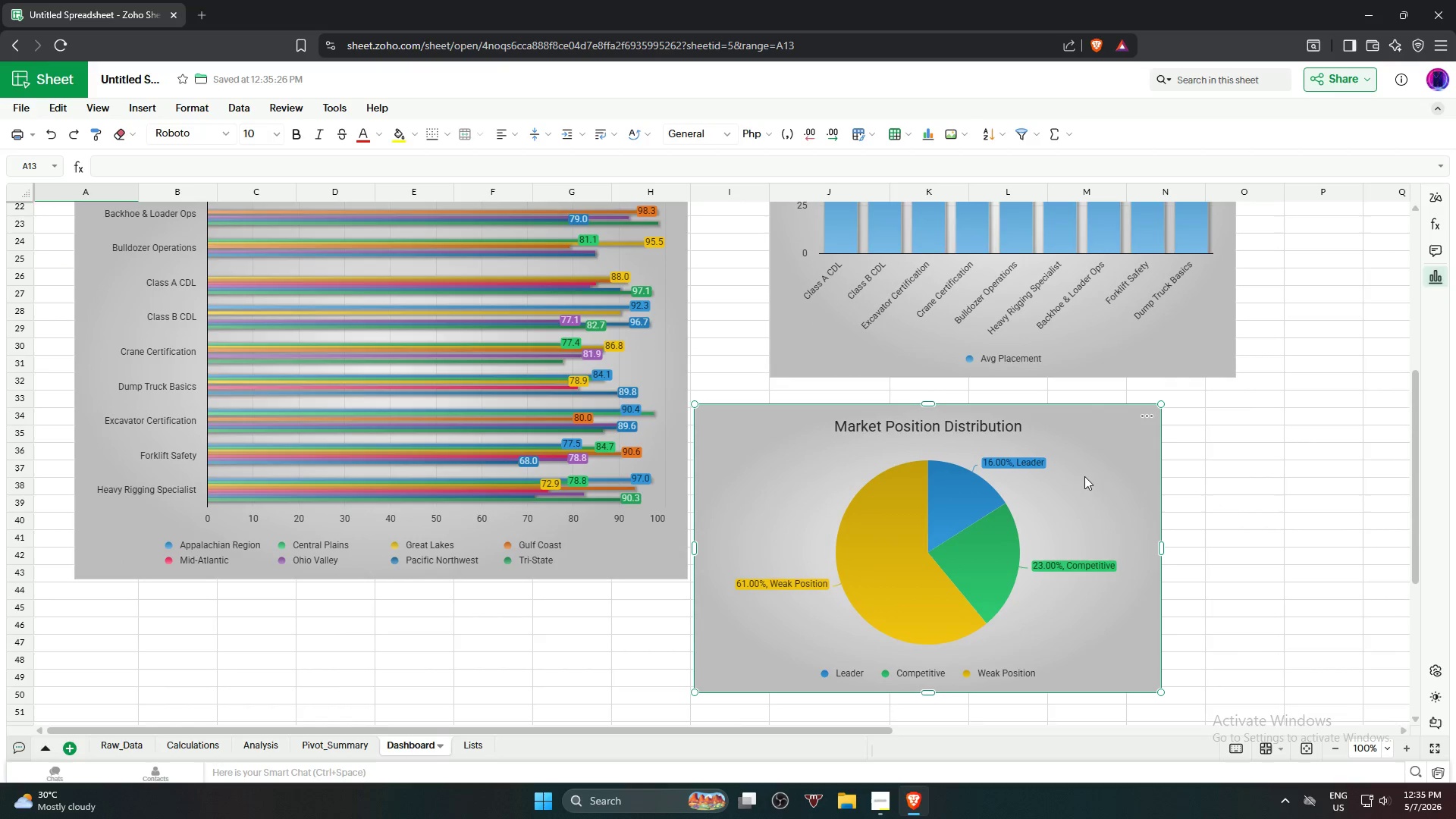 
left_click_drag(start_coordinate=[1084, 475], to_coordinate=[1161, 455])
 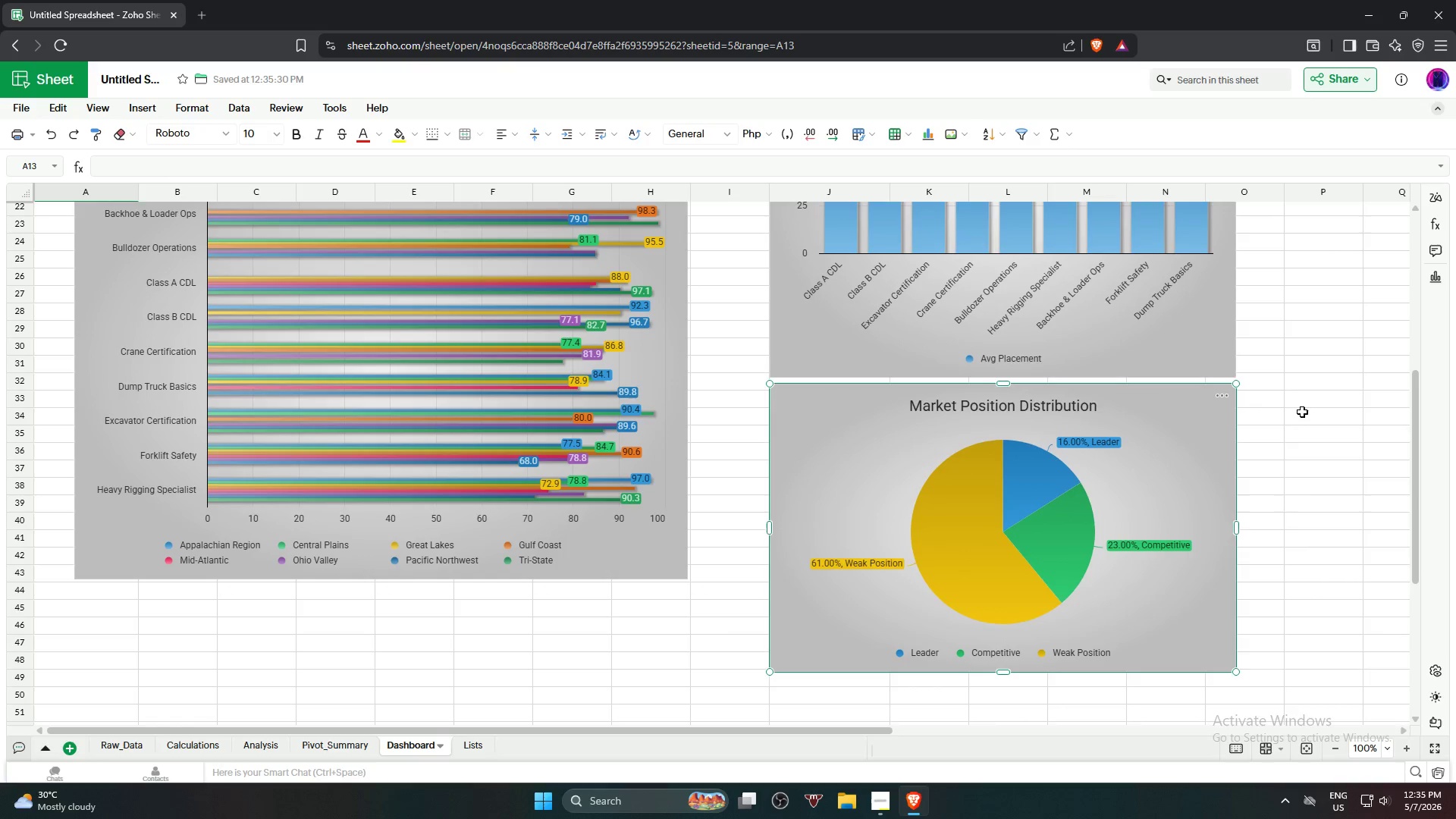 
left_click([1303, 410])
 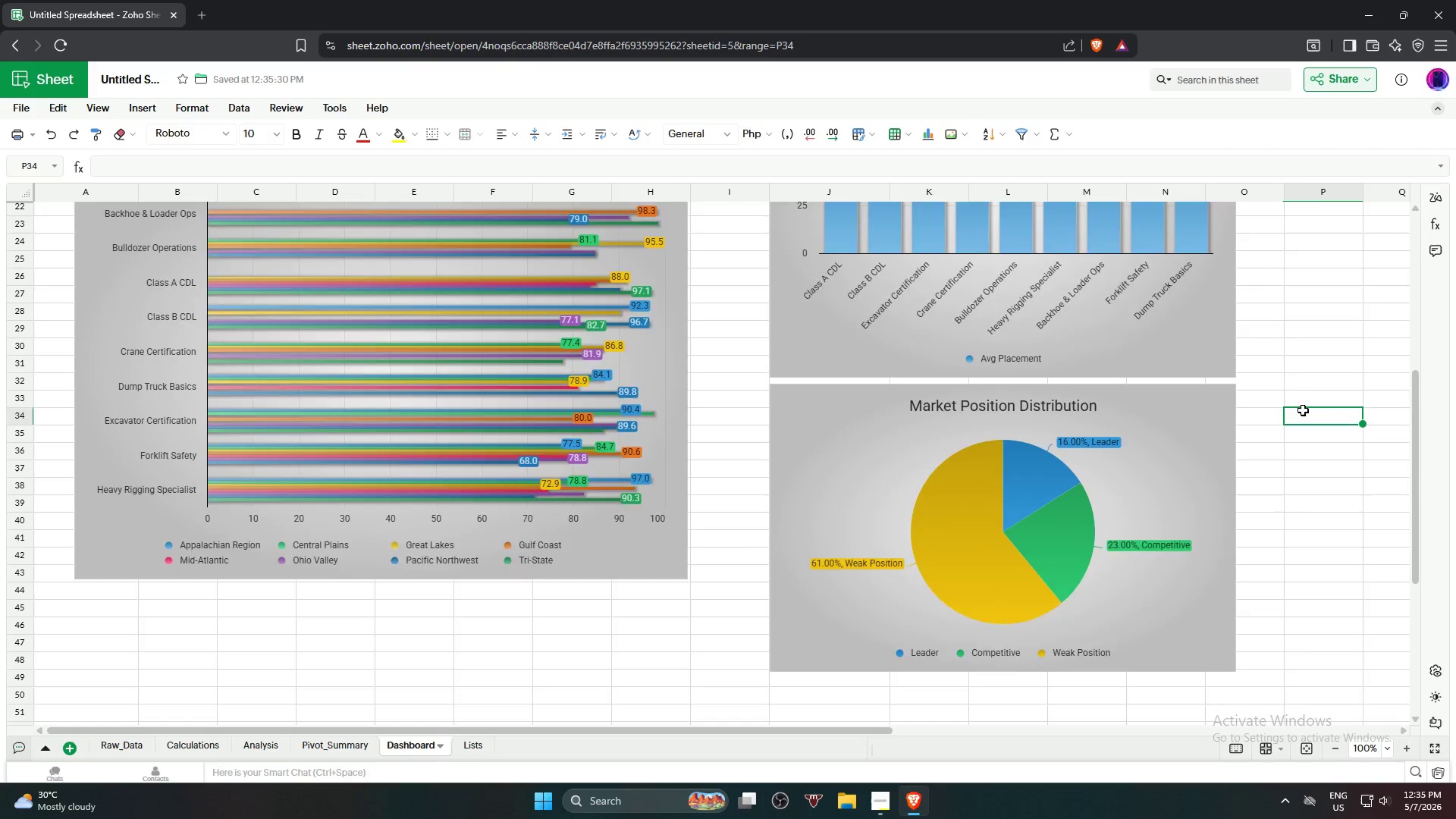 
scroll: coordinate [1303, 410], scroll_direction: up, amount: 5.0
 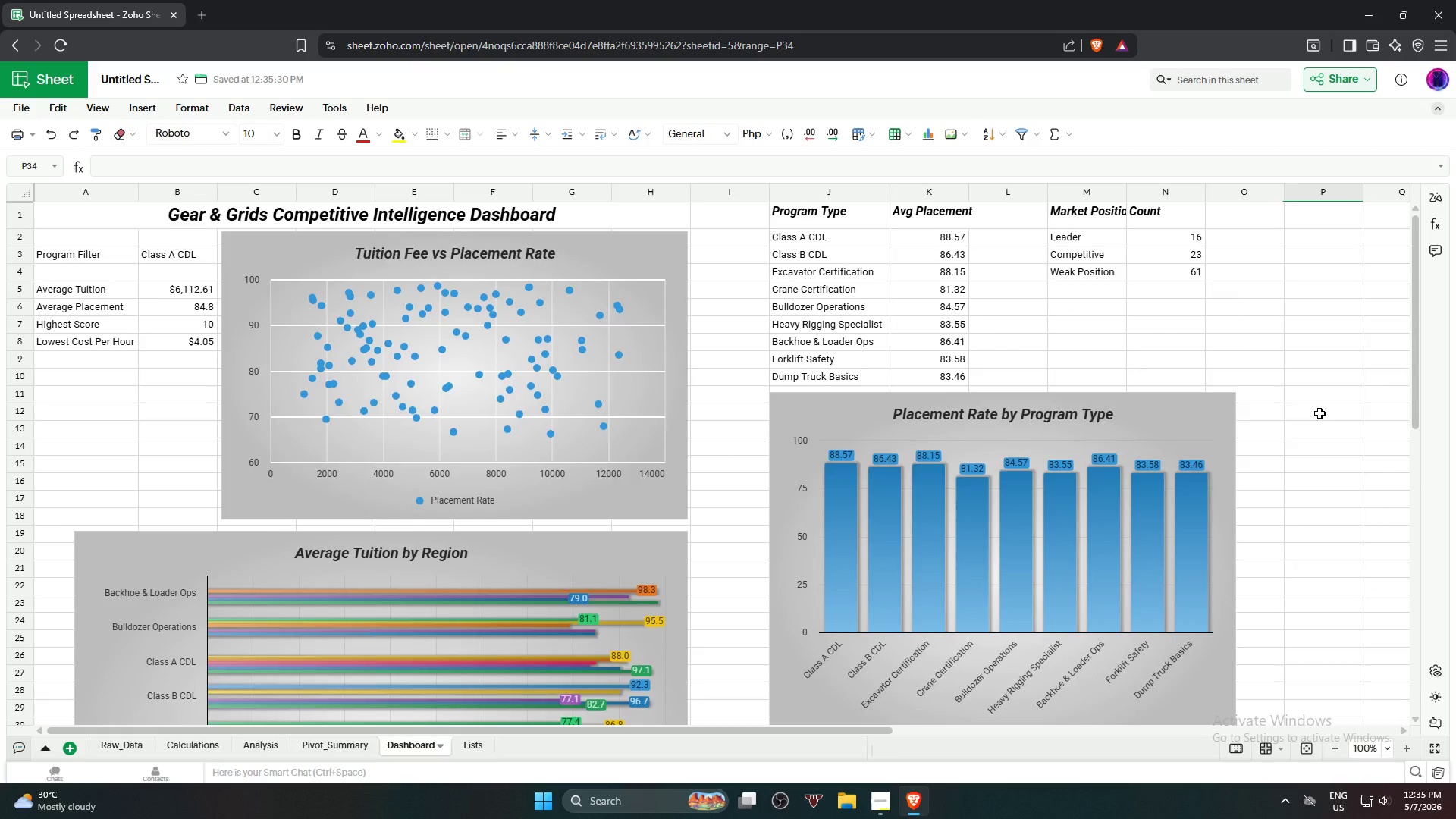 
scroll: coordinate [1320, 413], scroll_direction: down, amount: 3.0
 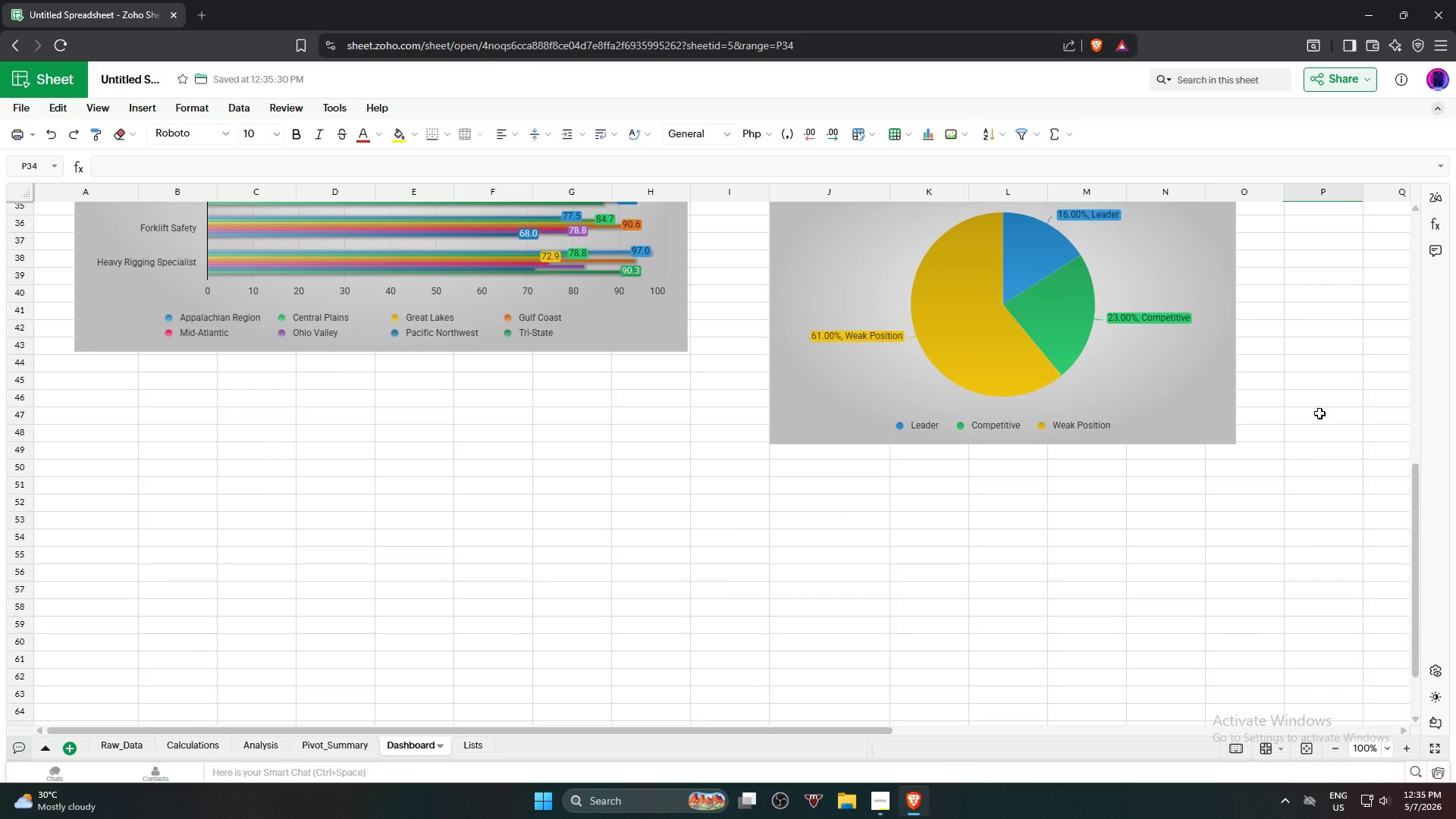 
scroll: coordinate [1320, 410], scroll_direction: up, amount: 6.0
 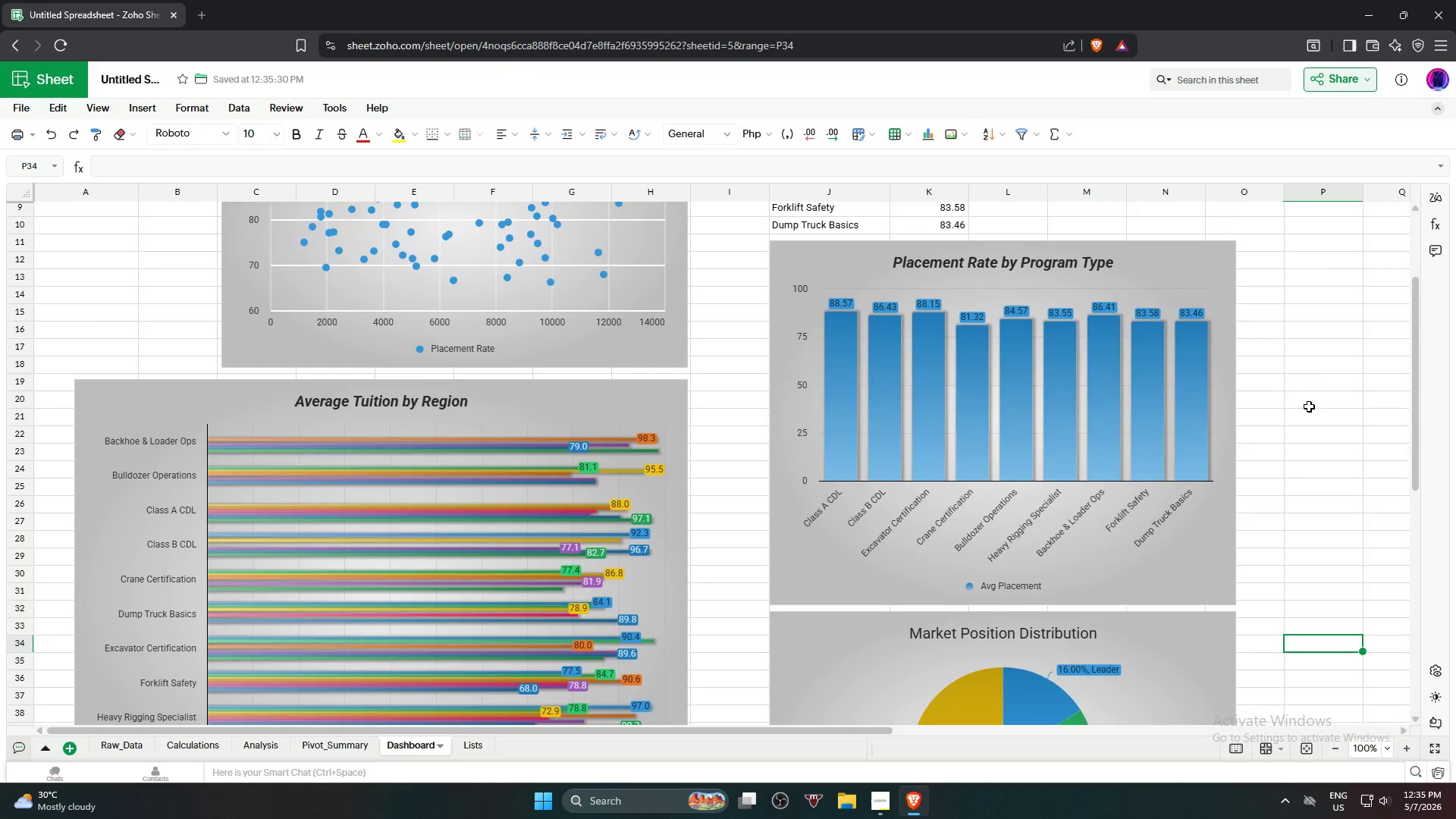 
scroll: coordinate [1307, 406], scroll_direction: none, amount: 0.0
 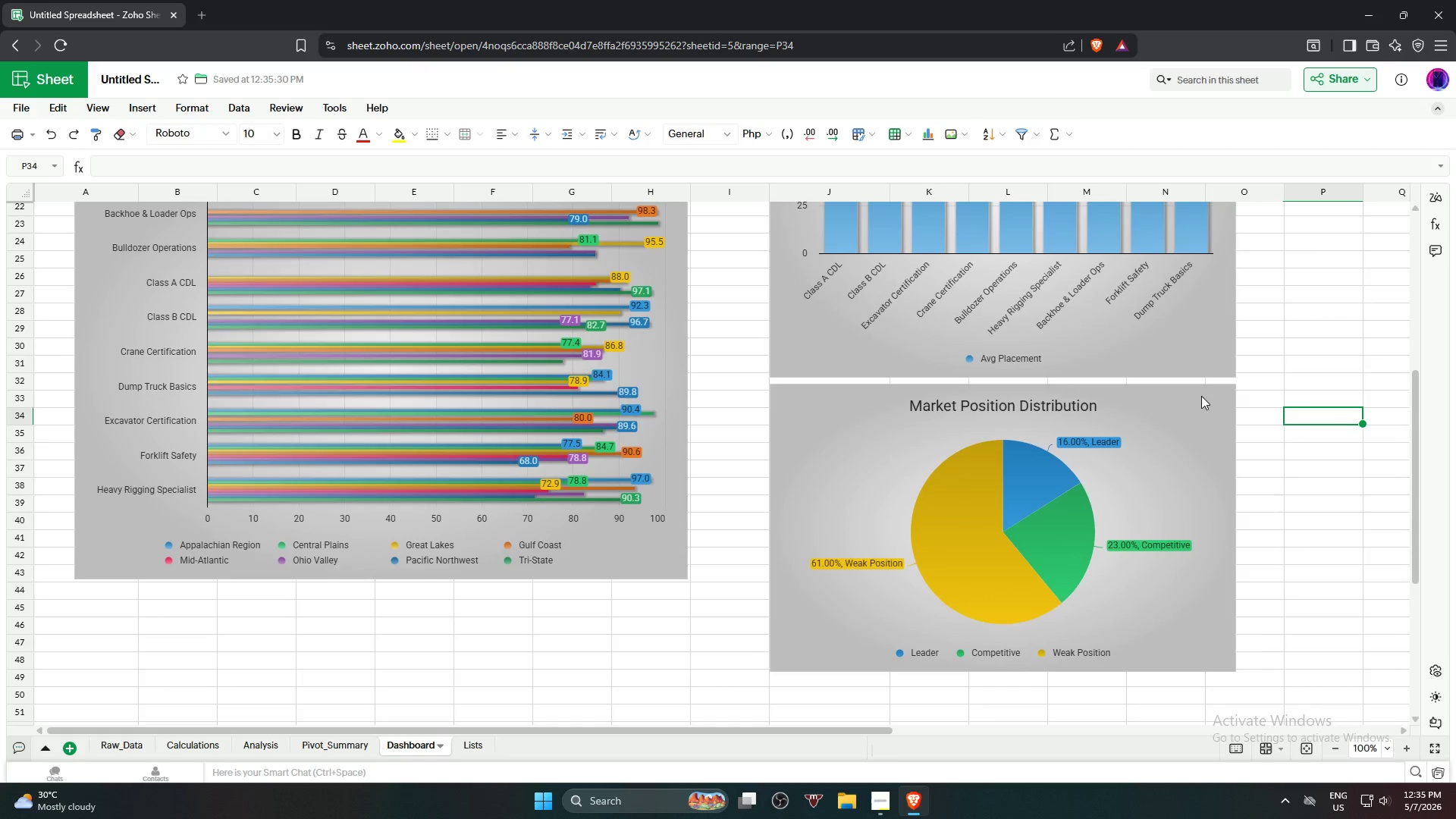 
scroll: coordinate [362, 335], scroll_direction: up, amount: 5.0
 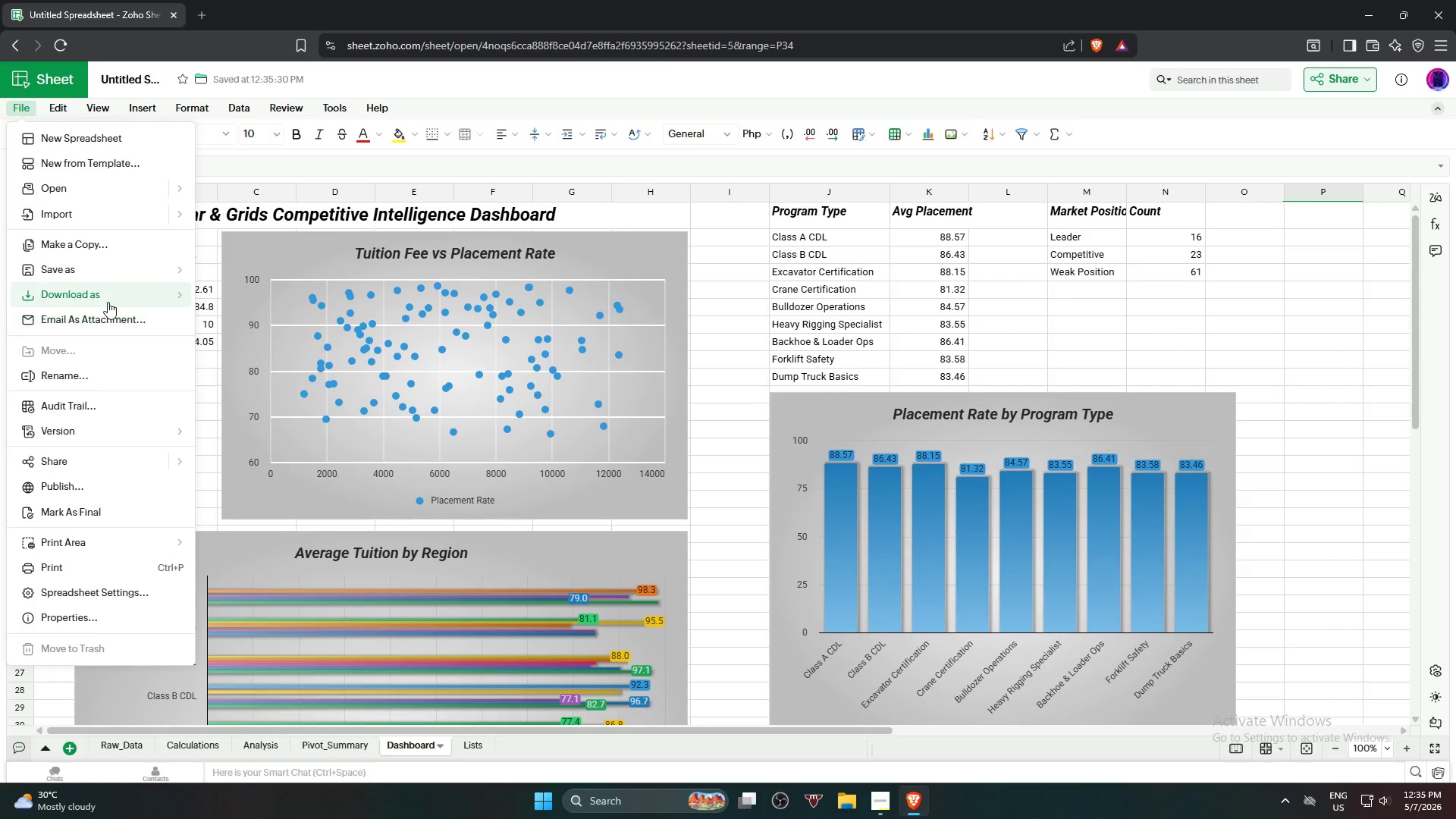 
left_click([269, 441])
 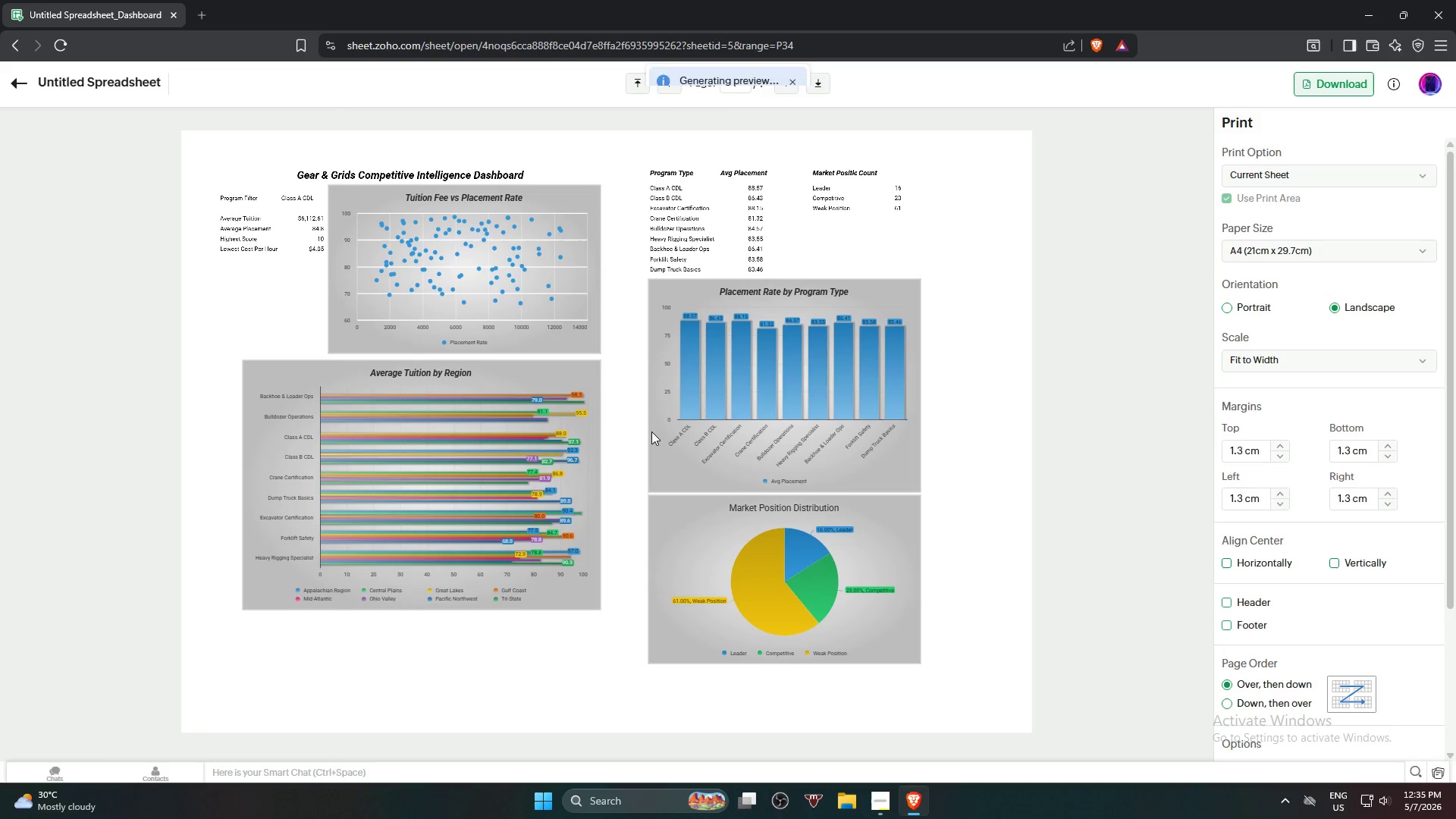 
scroll: coordinate [686, 441], scroll_direction: down, amount: 4.0
 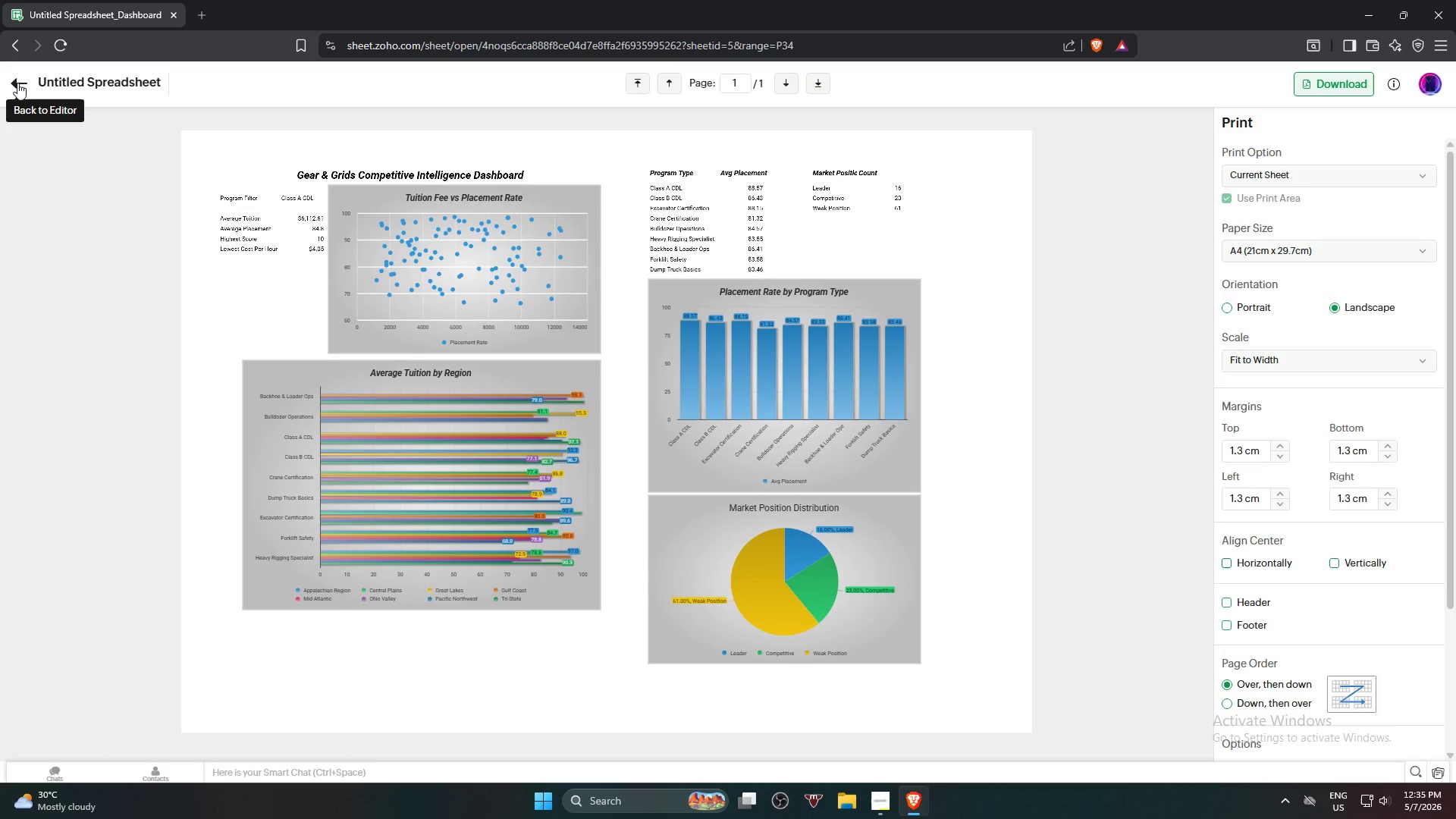 
wait(5.26)
 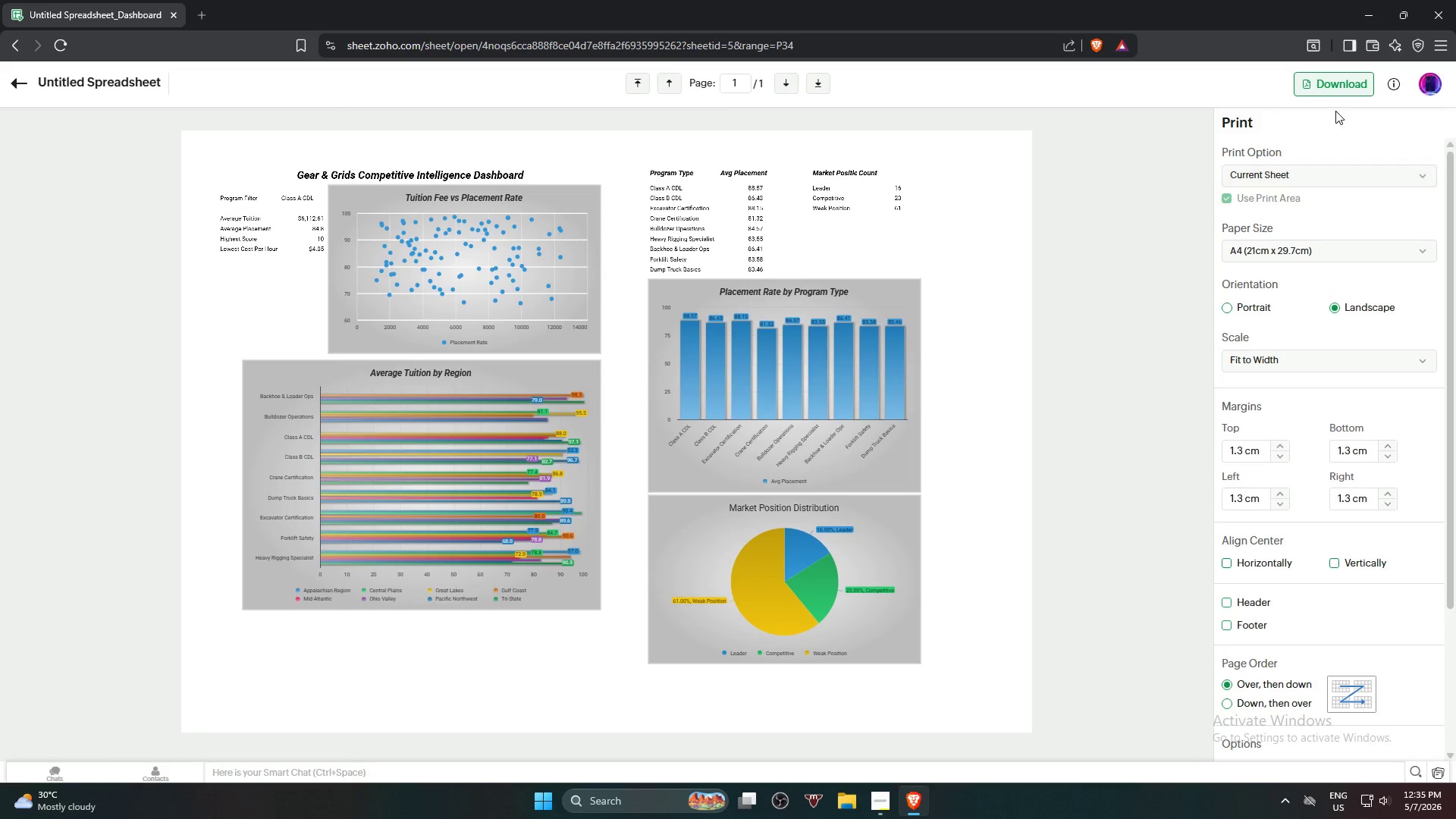 
left_click([17, 83])
 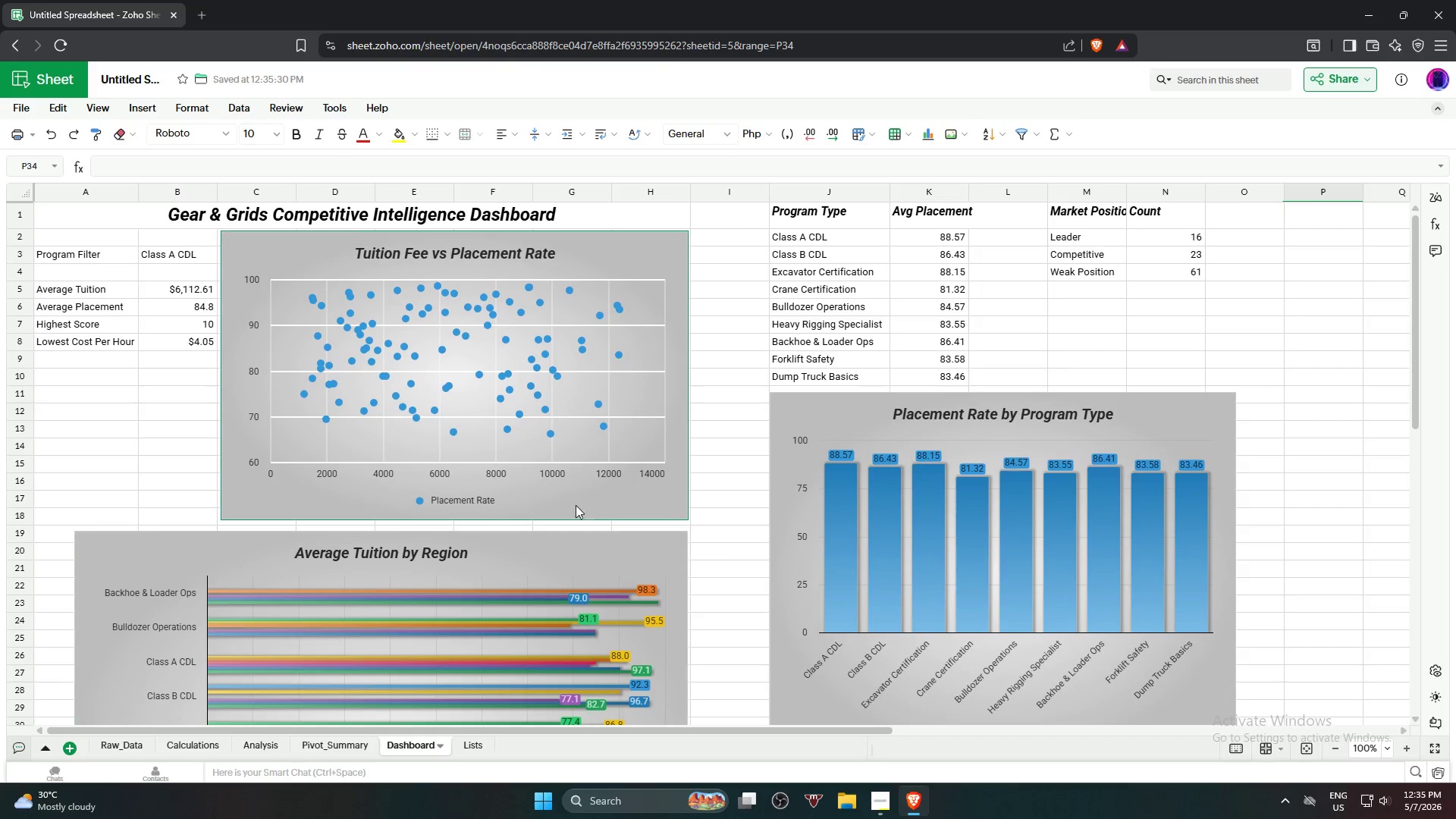 
mouse_move([101, 743])
 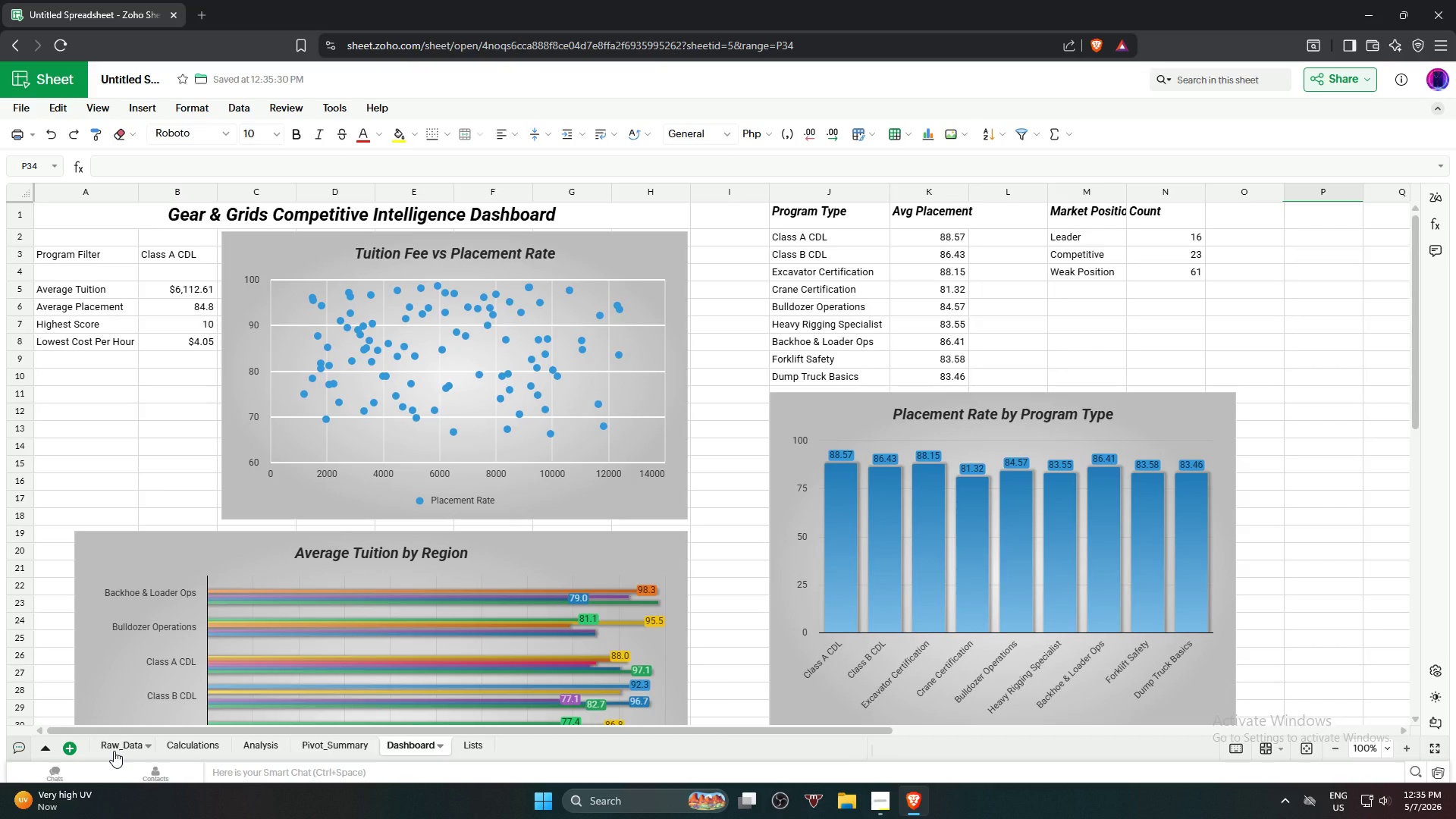 
wait(8.75)
 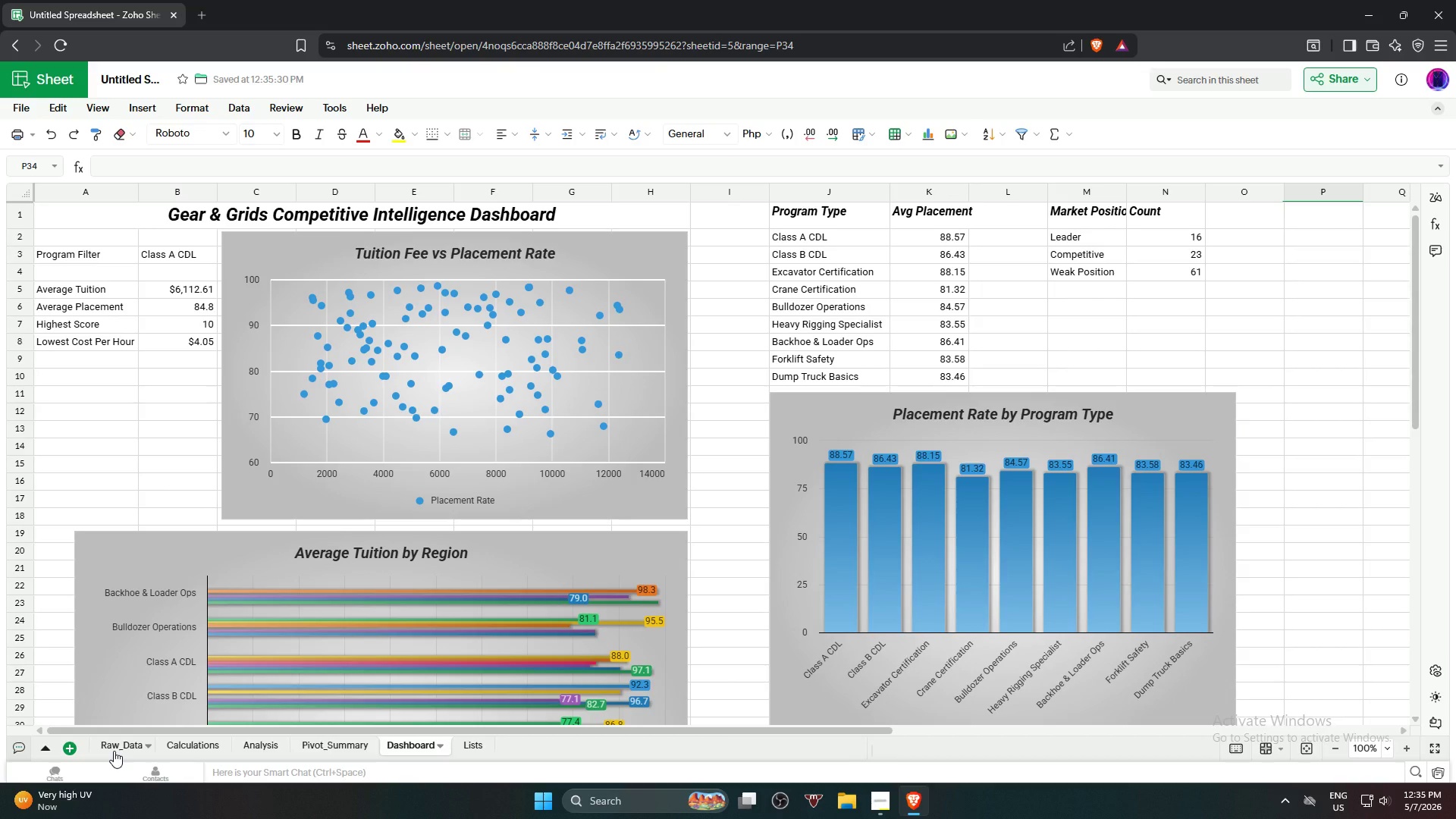 
left_click([114, 751])
 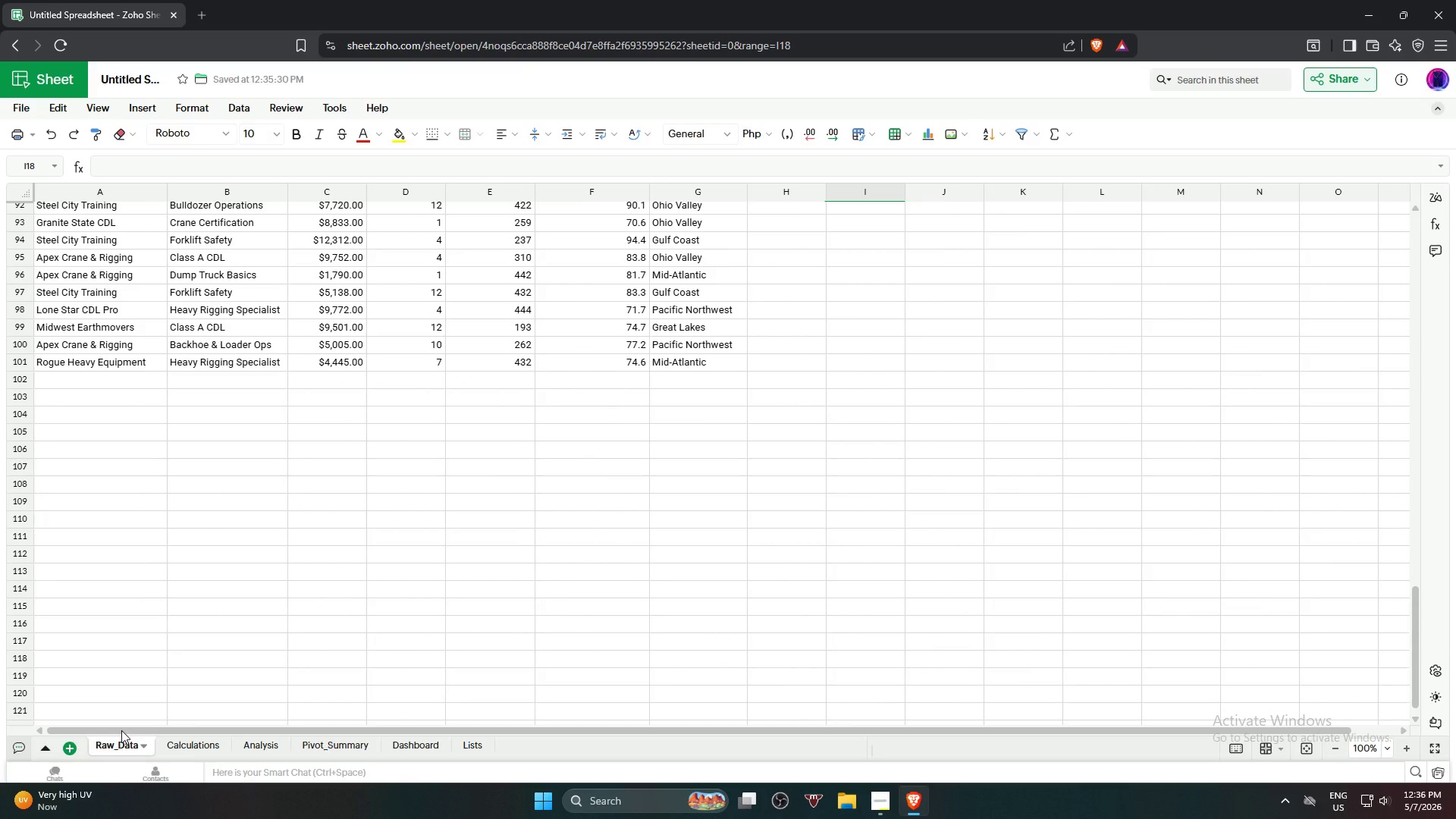 
scroll: coordinate [282, 535], scroll_direction: up, amount: 32.0
 